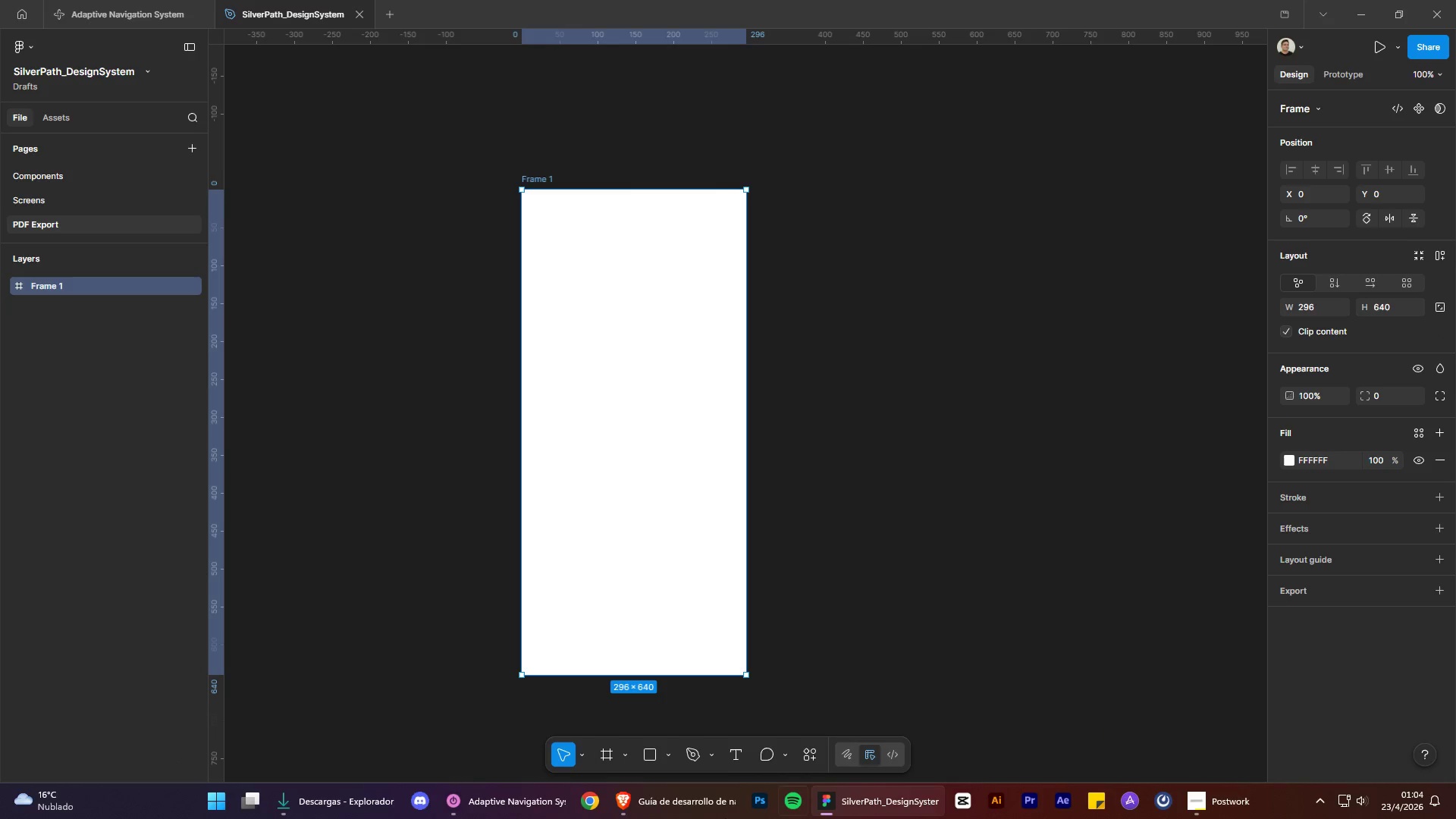 
left_click([668, 800])
 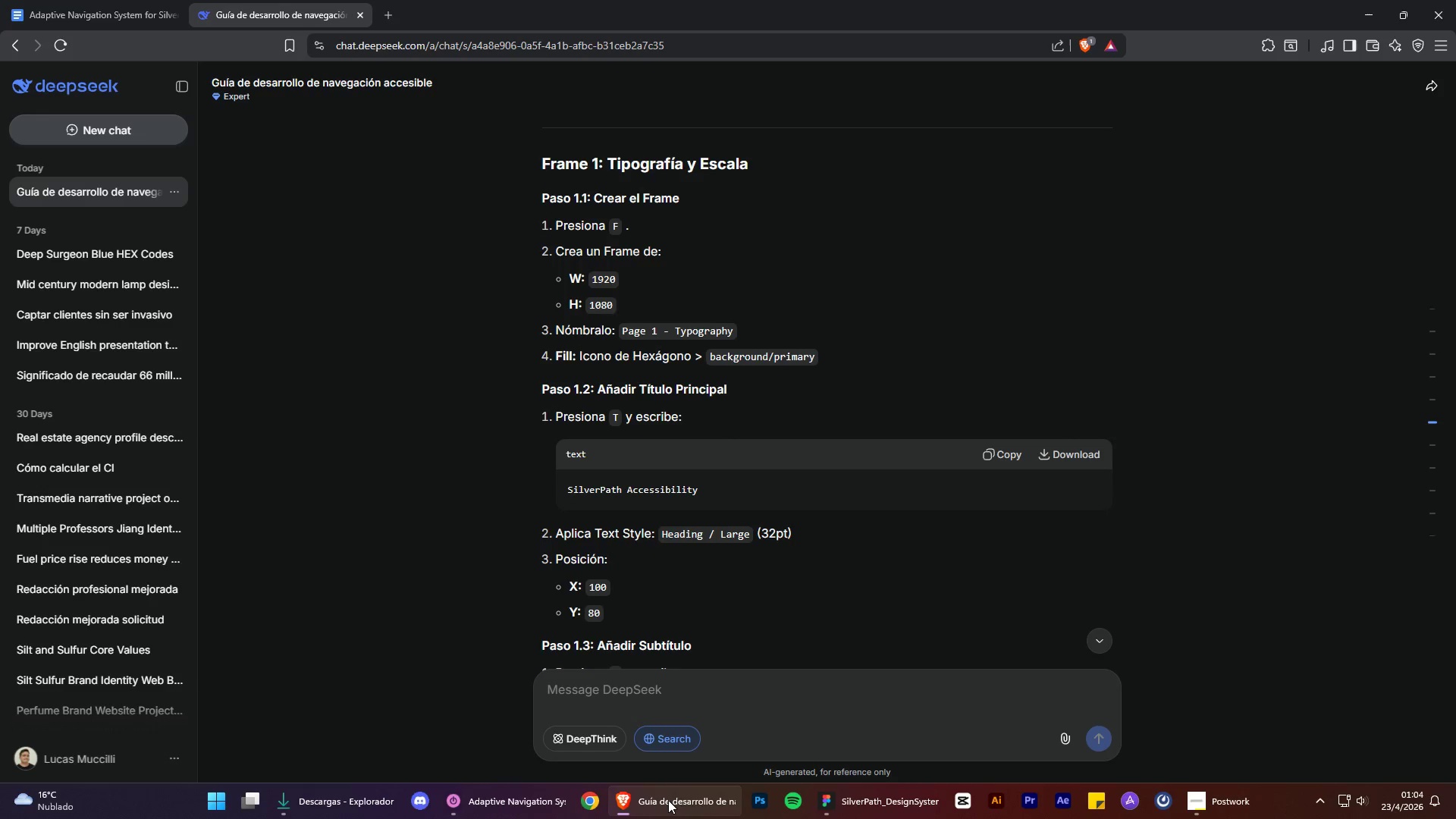 
left_click([668, 800])
 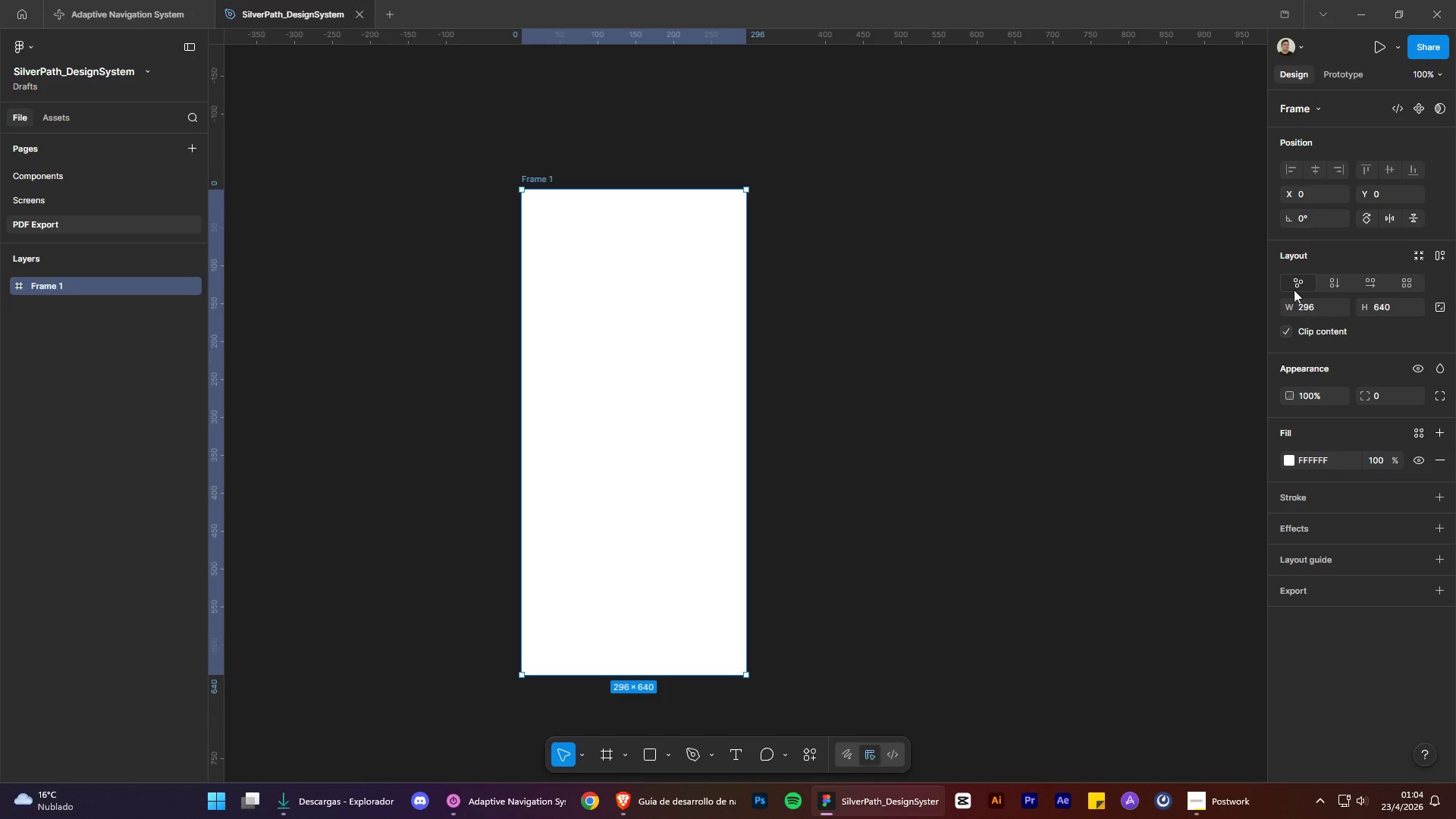 
left_click([1306, 315])
 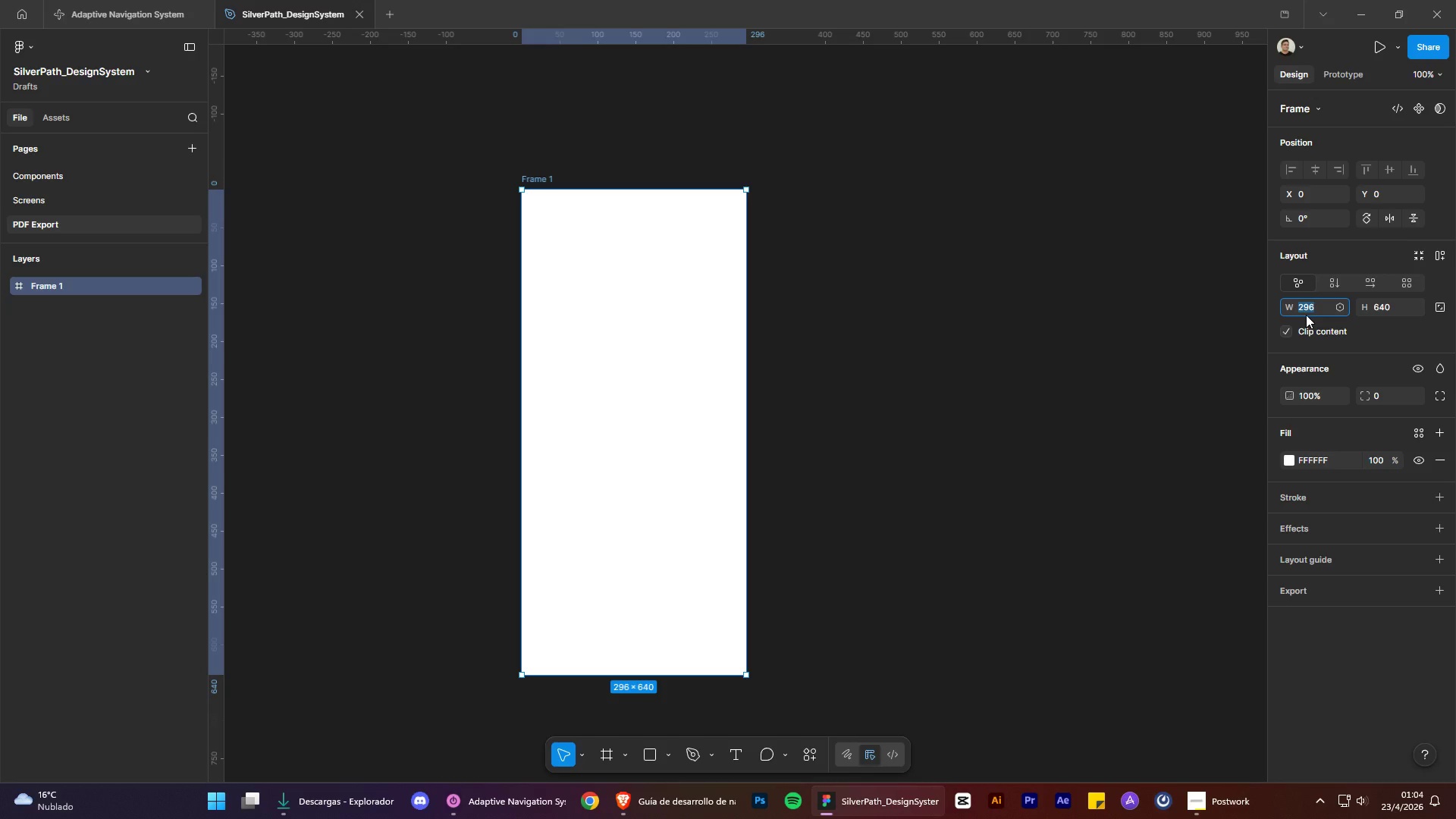 
type(1920)
key(Tab)
type(1080)
 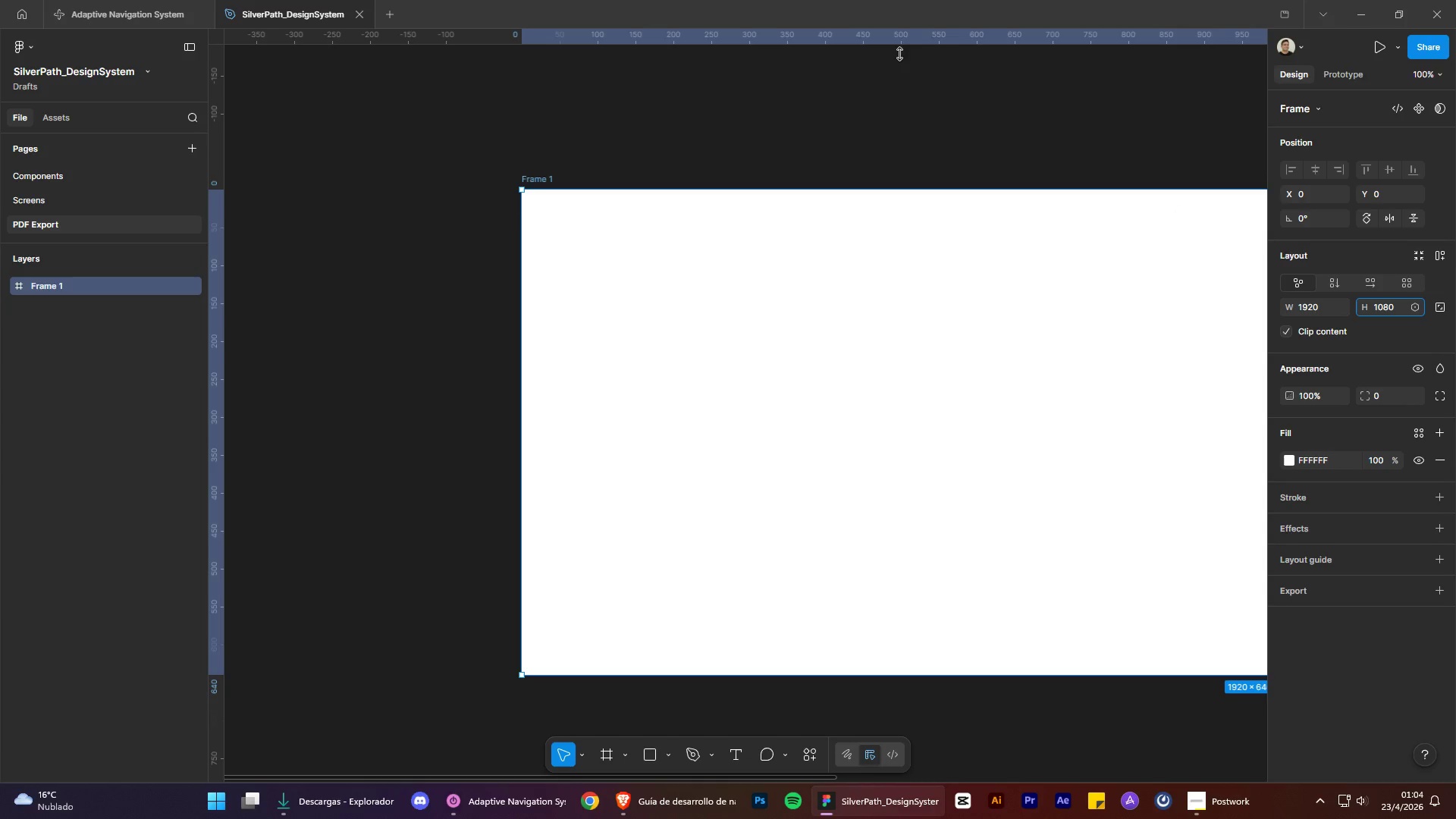 
left_click([808, 165])
 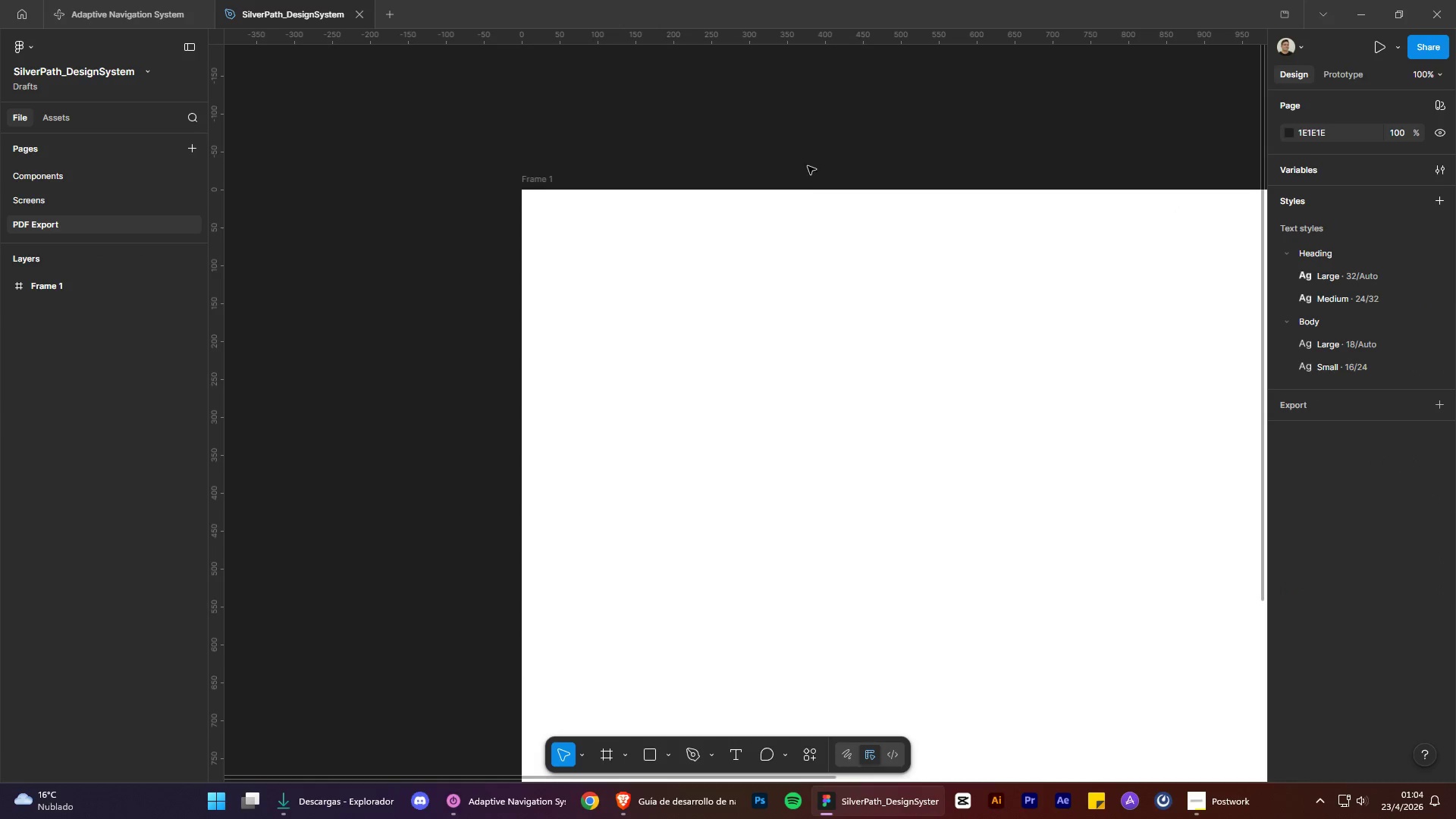 
hold_key(key=AltLeft, duration=1.23)
hold_key(key=ControlLeft, duration=1.24)
scroll: coordinate [911, 121], scroll_direction: down, amount: 5.0
 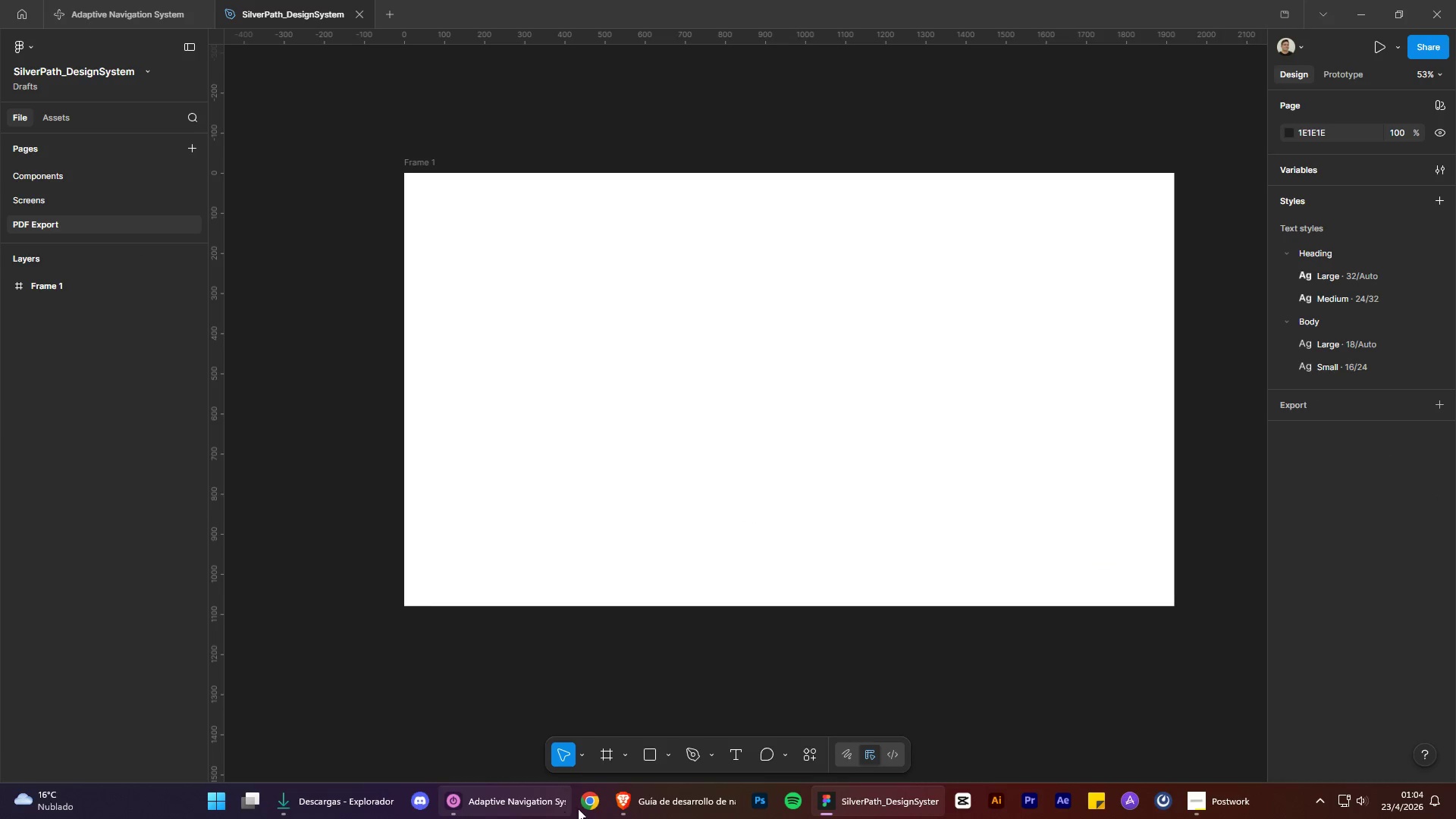 
left_click([653, 802])
 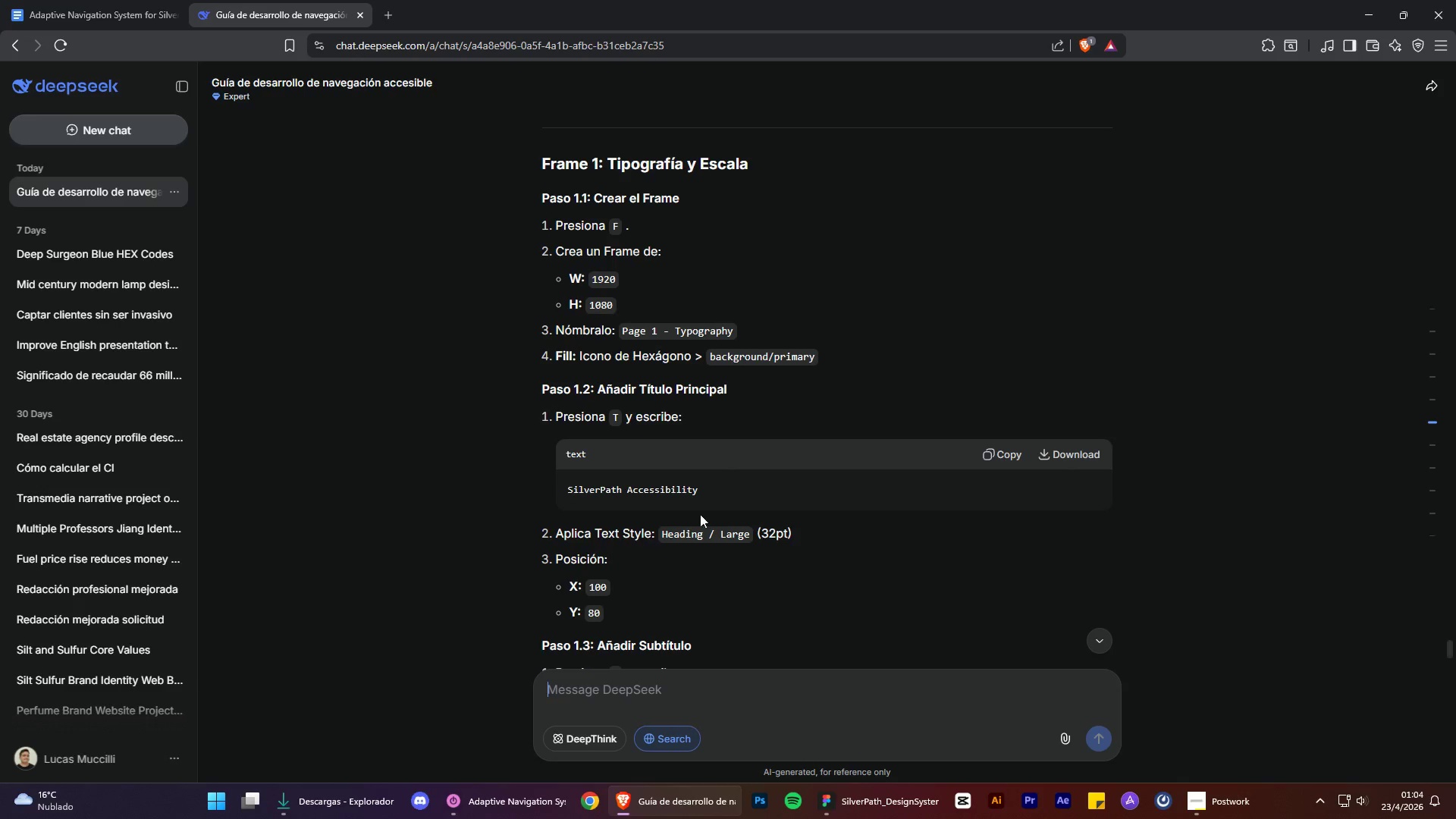 
left_click_drag(start_coordinate=[623, 329], to_coordinate=[752, 325])
 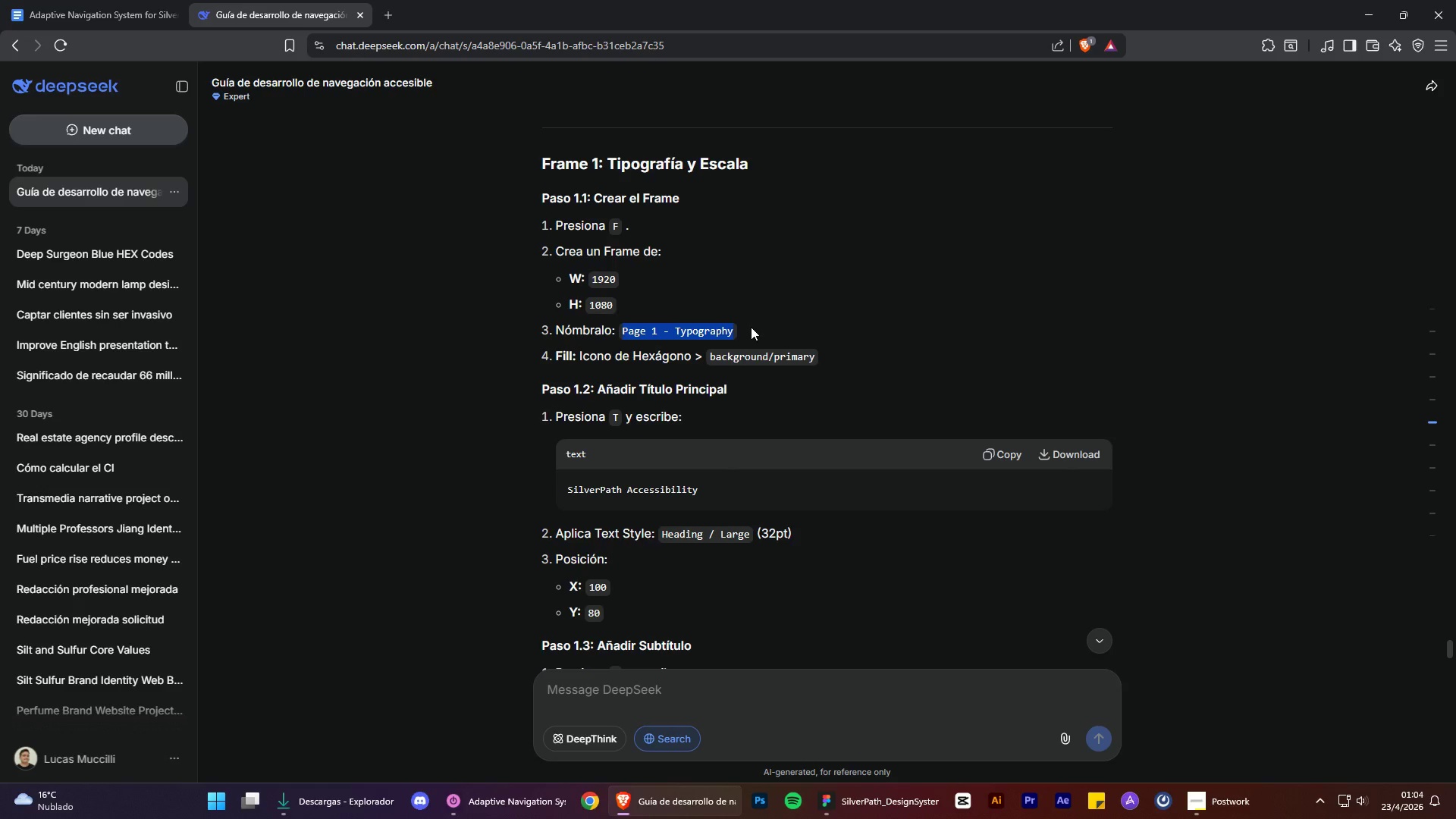 
key(Control+C)
 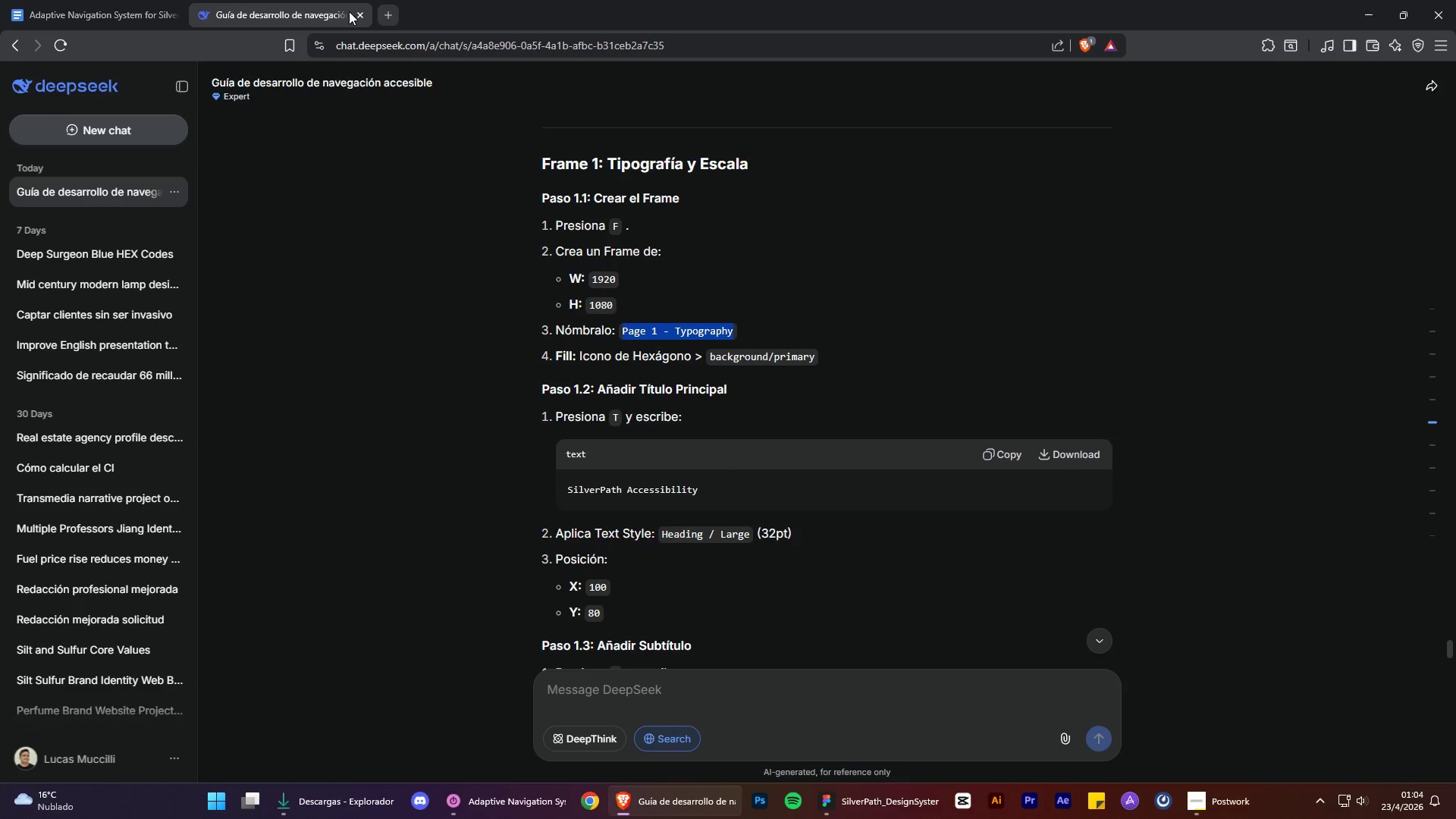 
left_click([309, 17])
 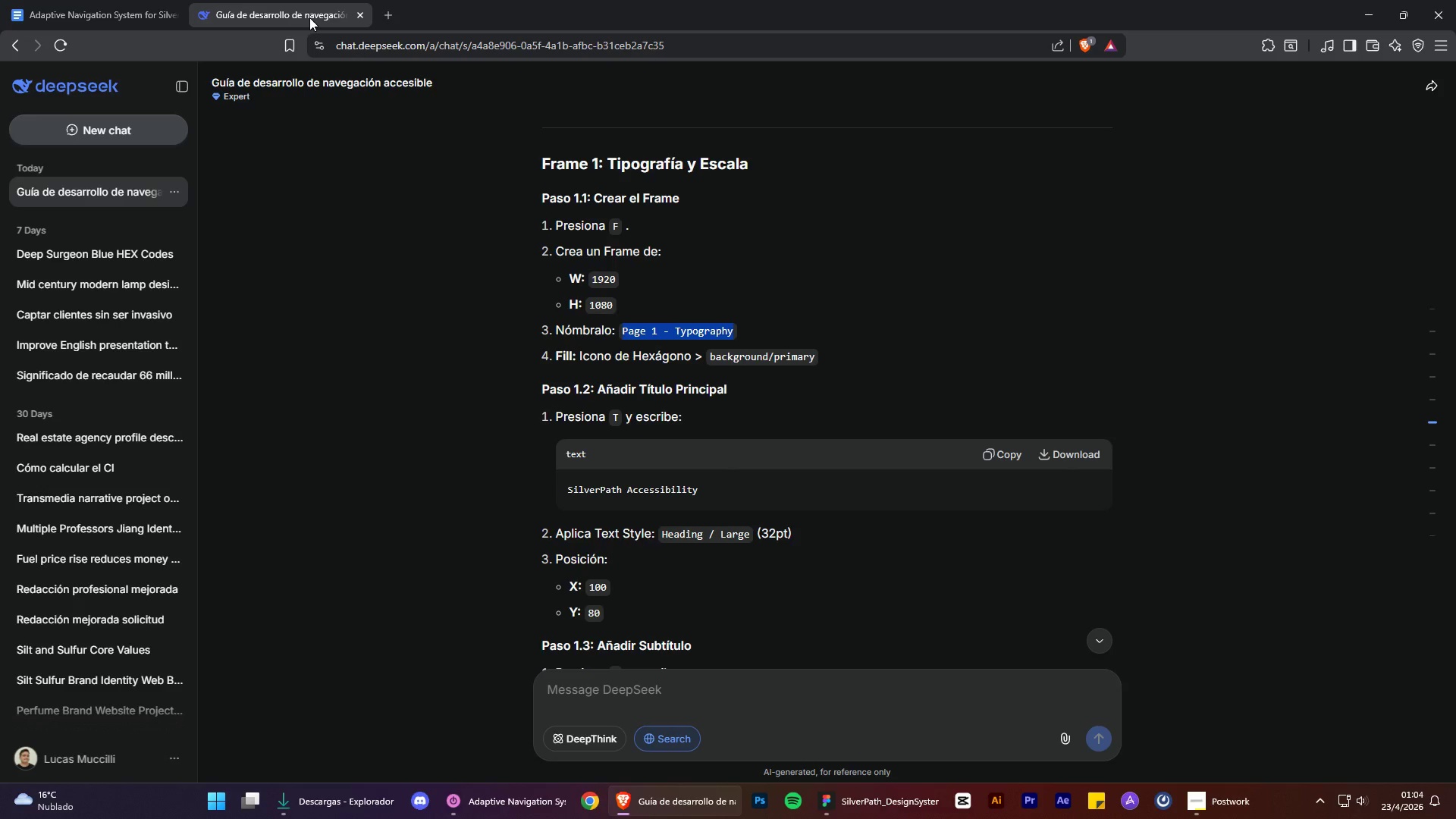 
key(Meta+MetaLeft)
 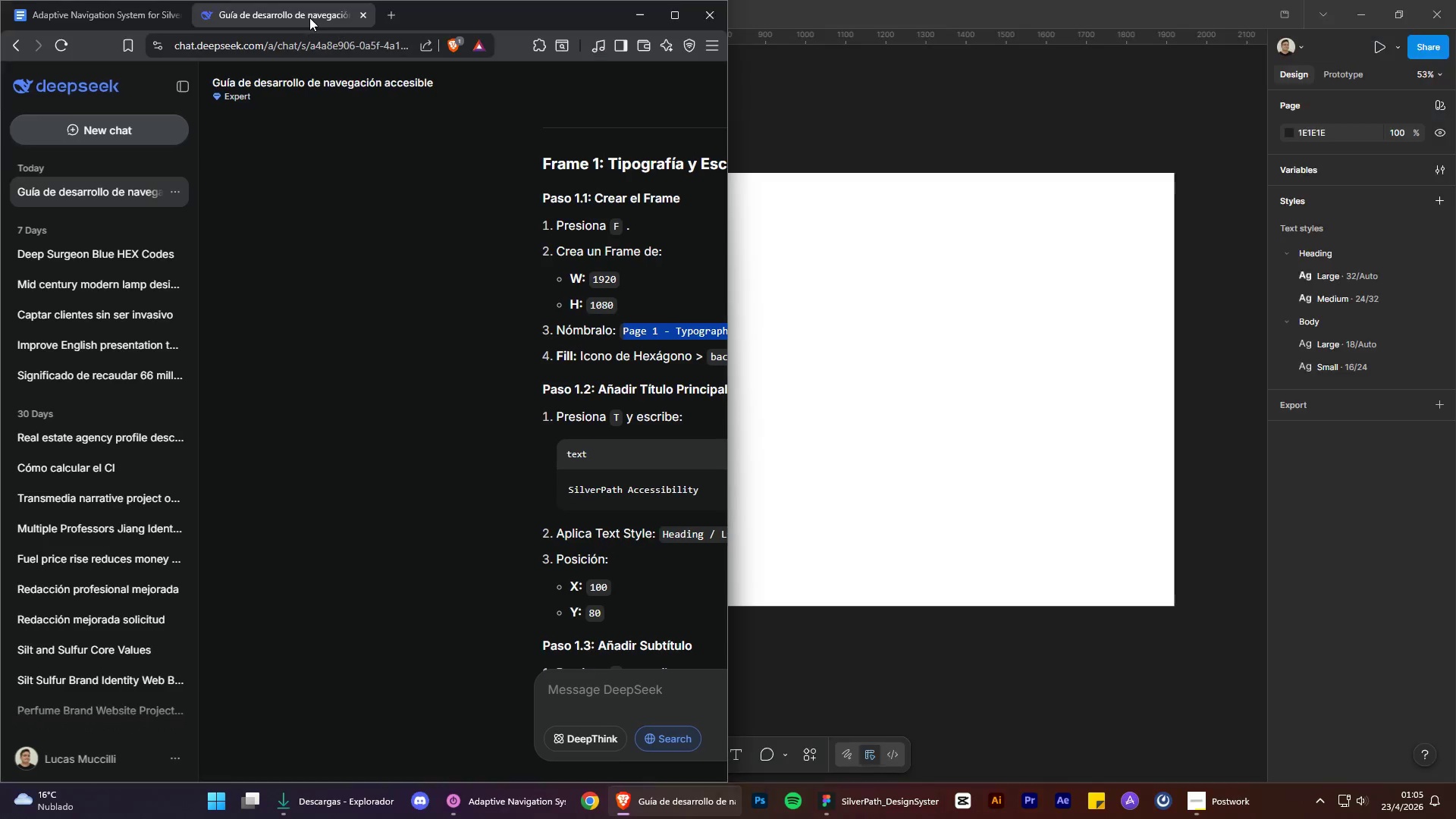 
key(Meta+ArrowLeft)
 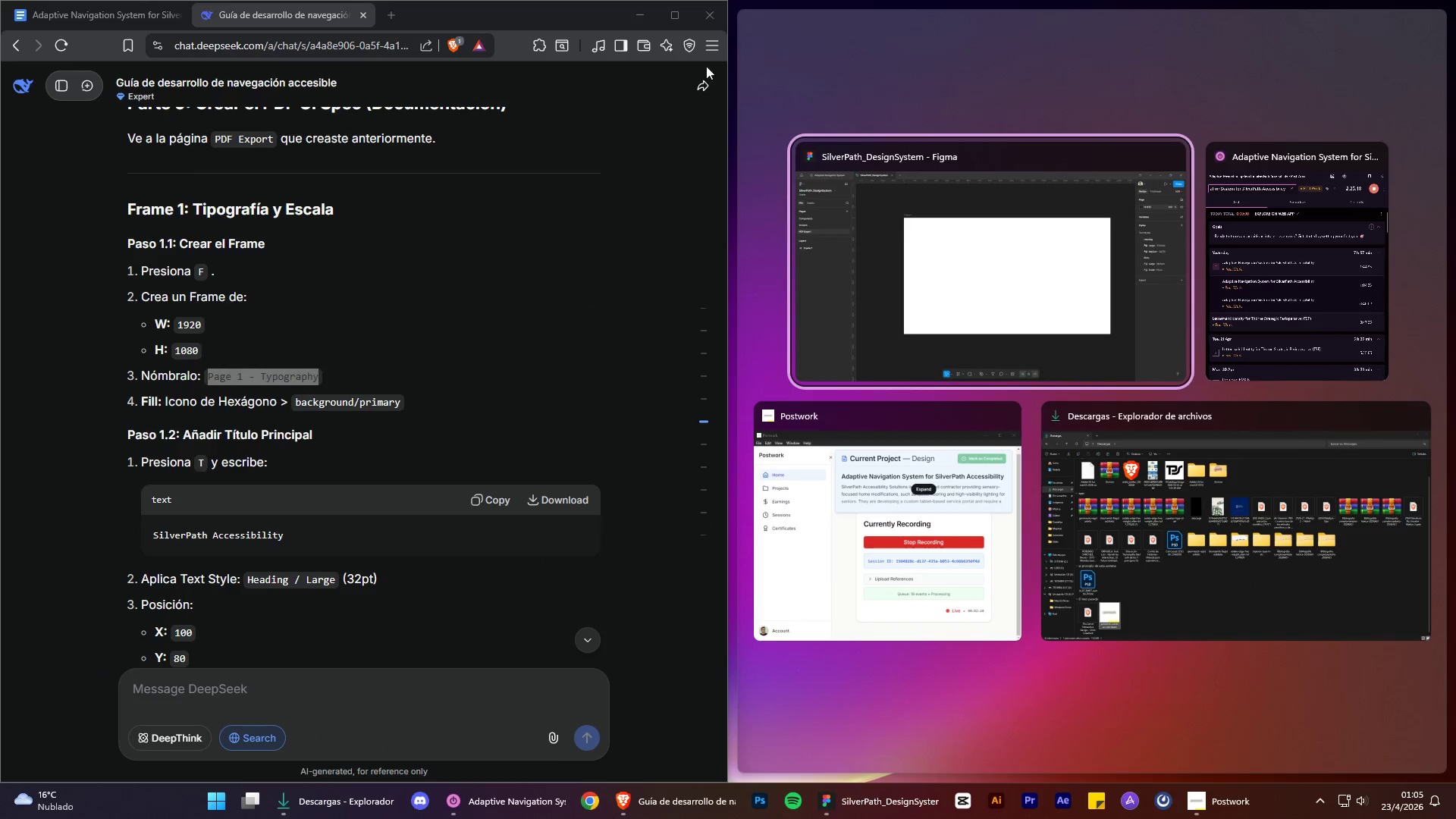 
left_click([863, 210])
 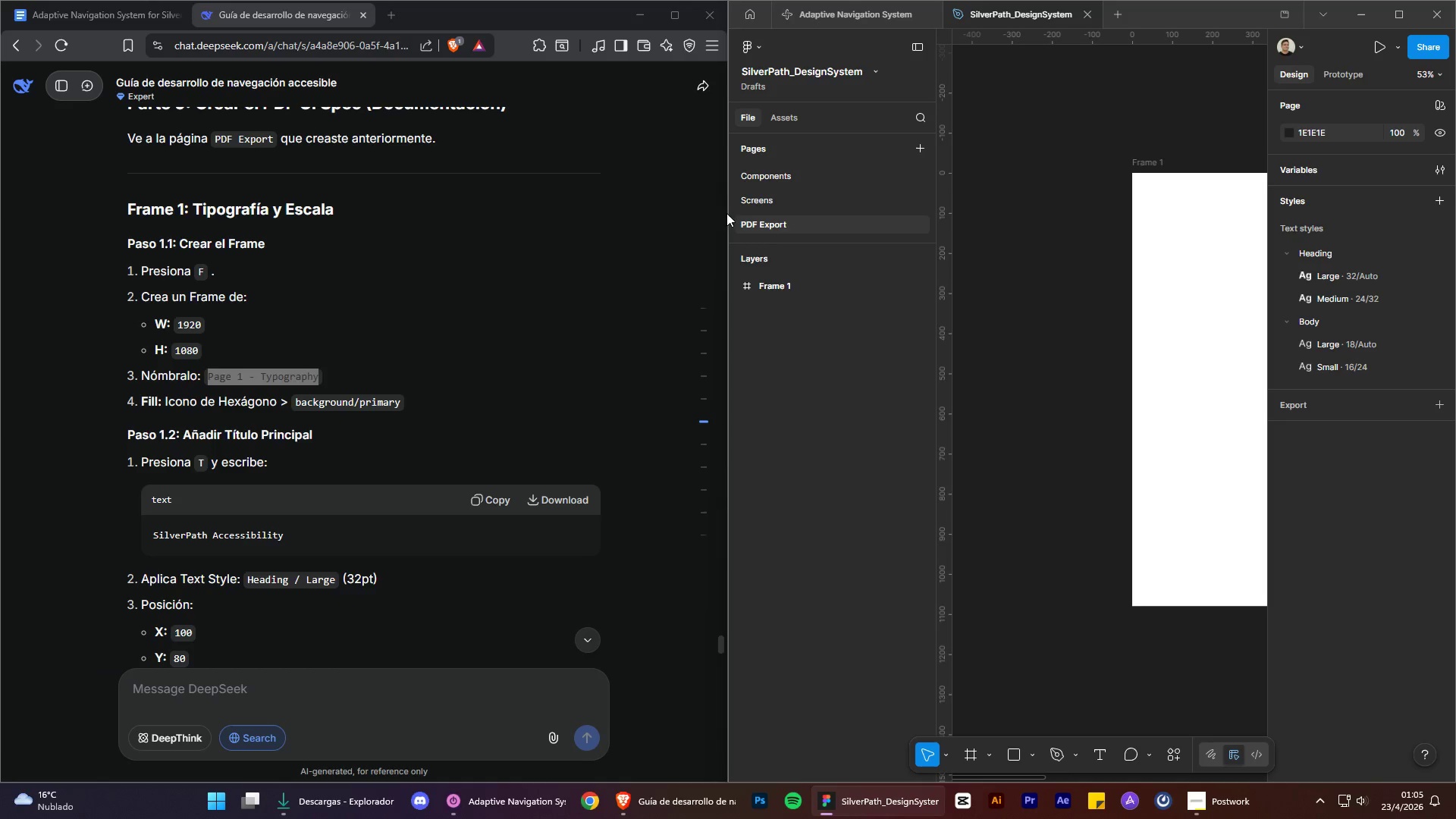 
left_click_drag(start_coordinate=[728, 218], to_coordinate=[492, 231])
 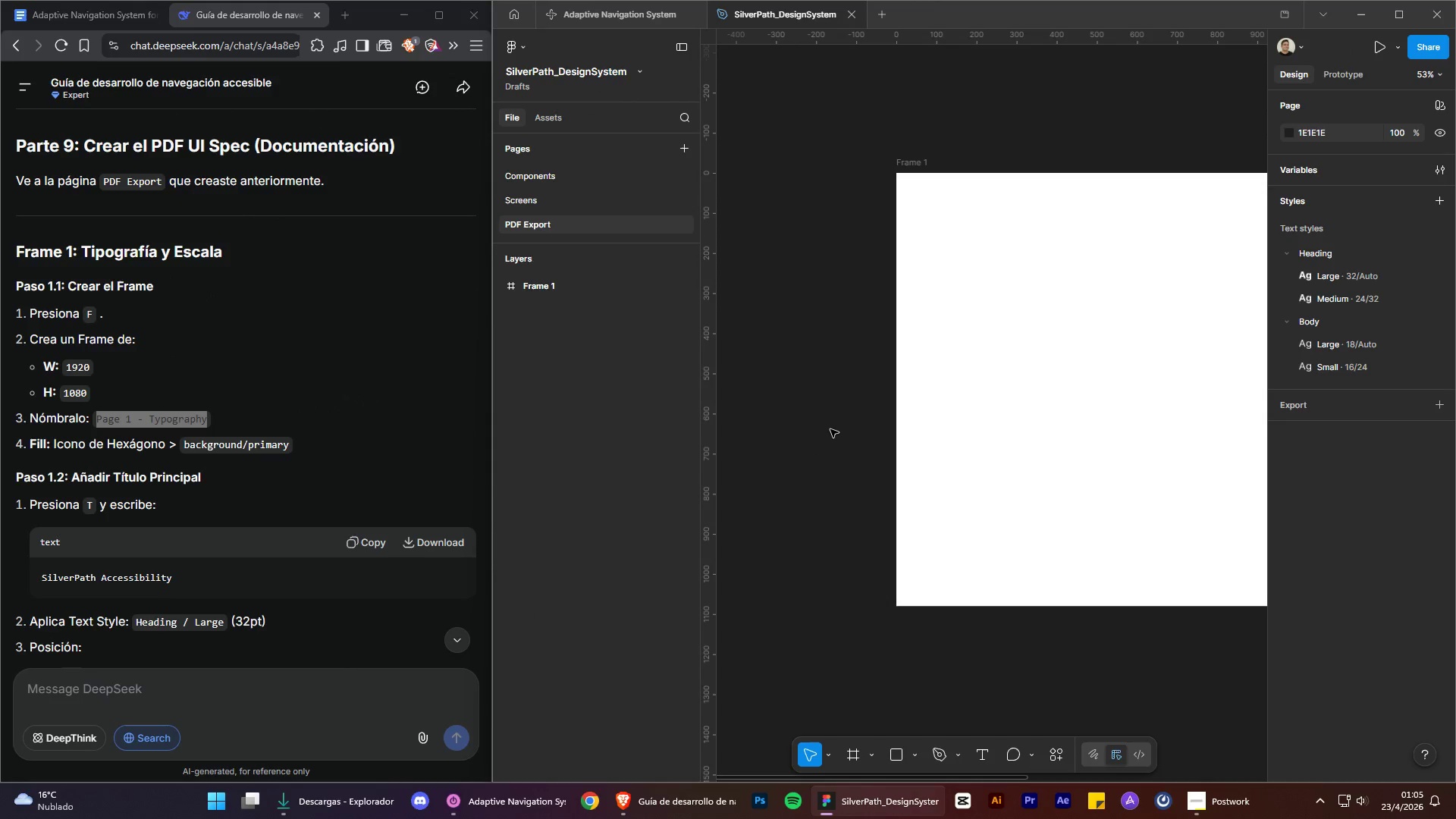 
hold_key(key=AltLeft, duration=0.98)
hold_key(key=ControlLeft, duration=1.03)
scroll: coordinate [1000, 271], scroll_direction: down, amount: 5.0
 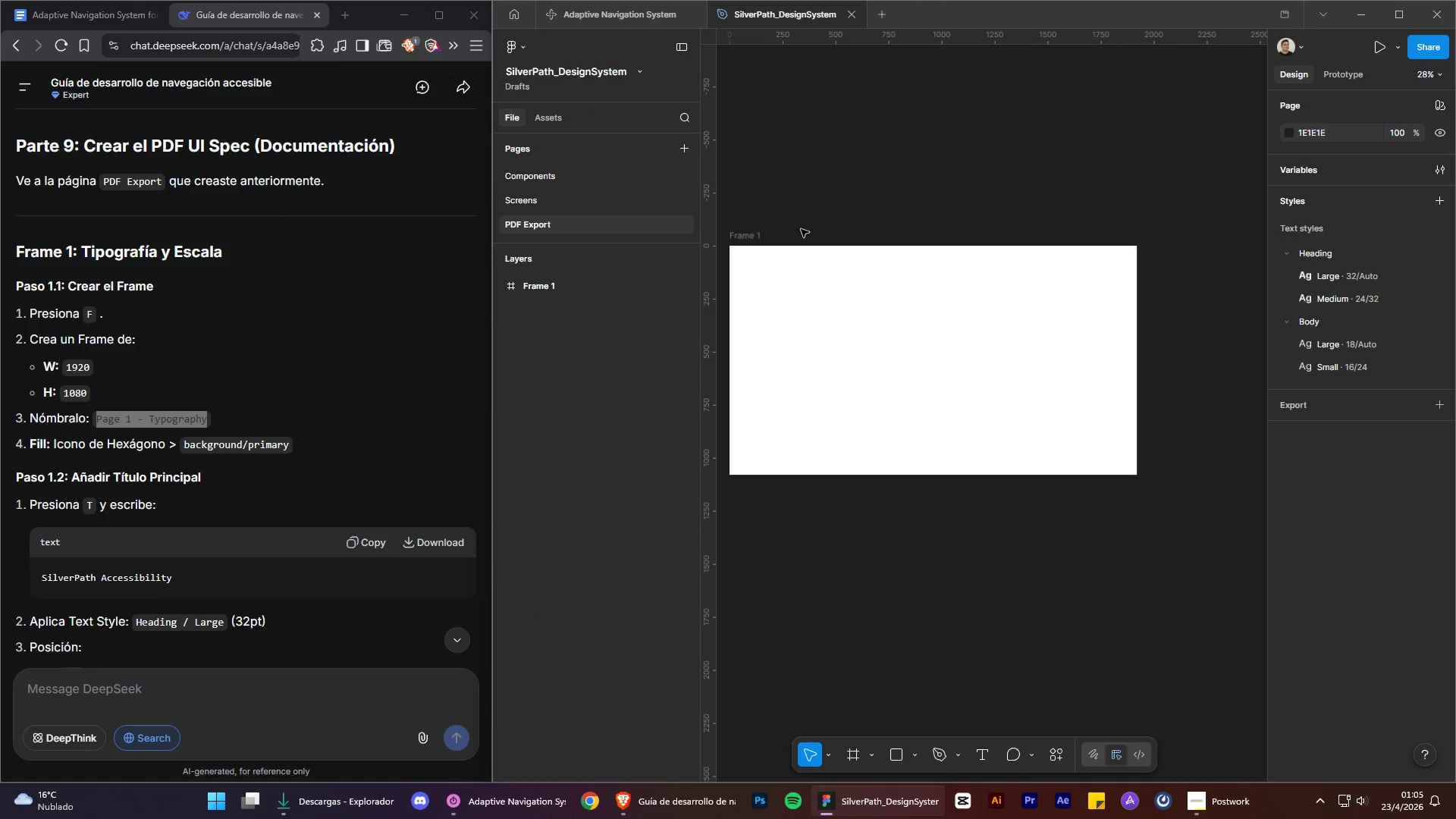 
hold_key(key=ControlLeft, duration=0.53)
hold_key(key=AltLeft, duration=0.52)
hold_key(key=AltLeft, duration=0.52)
hold_key(key=ControlLeft, duration=0.53)
scroll: coordinate [811, 223], scroll_direction: up, amount: 1.0
 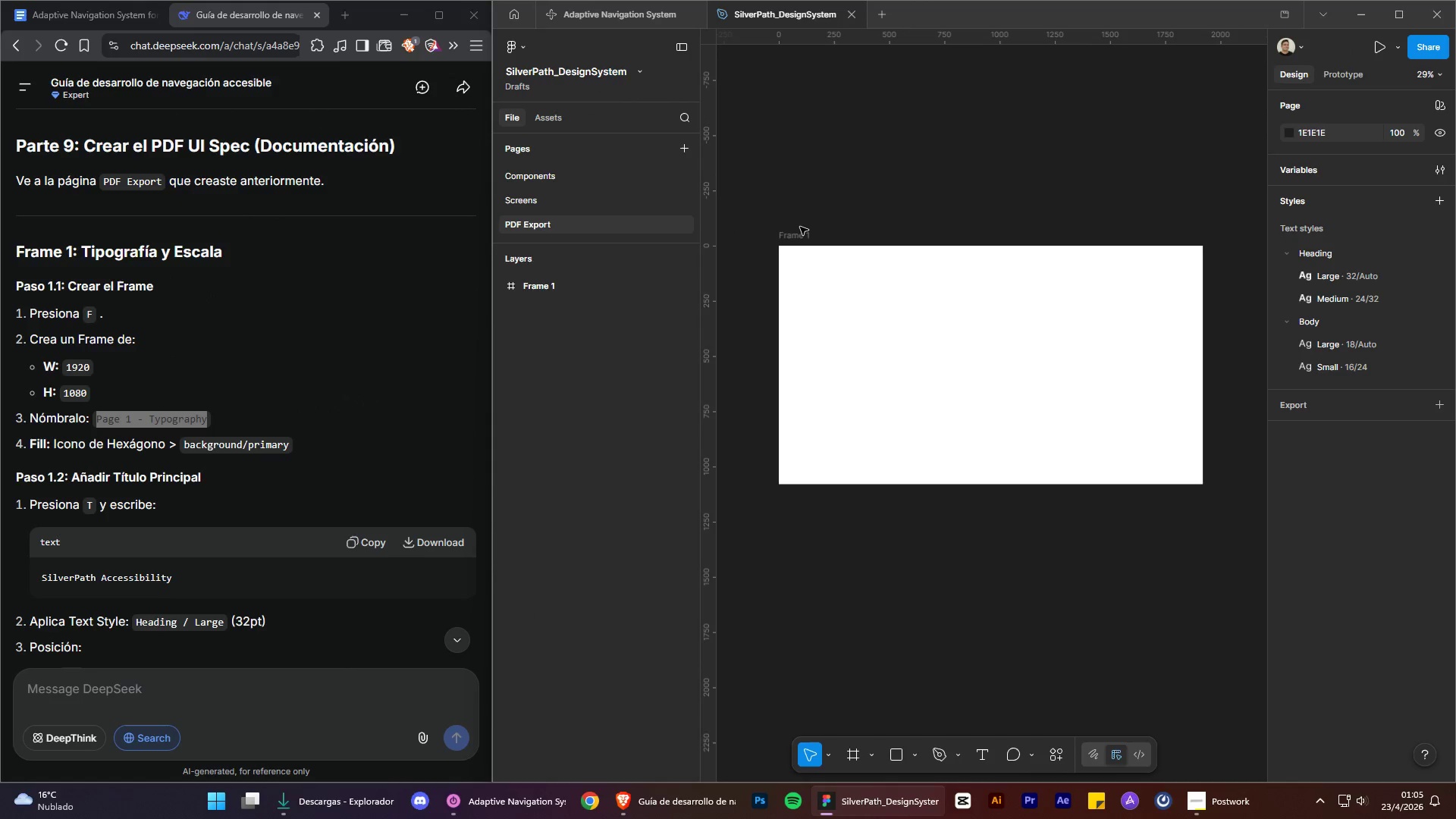 
double_click([800, 234])
 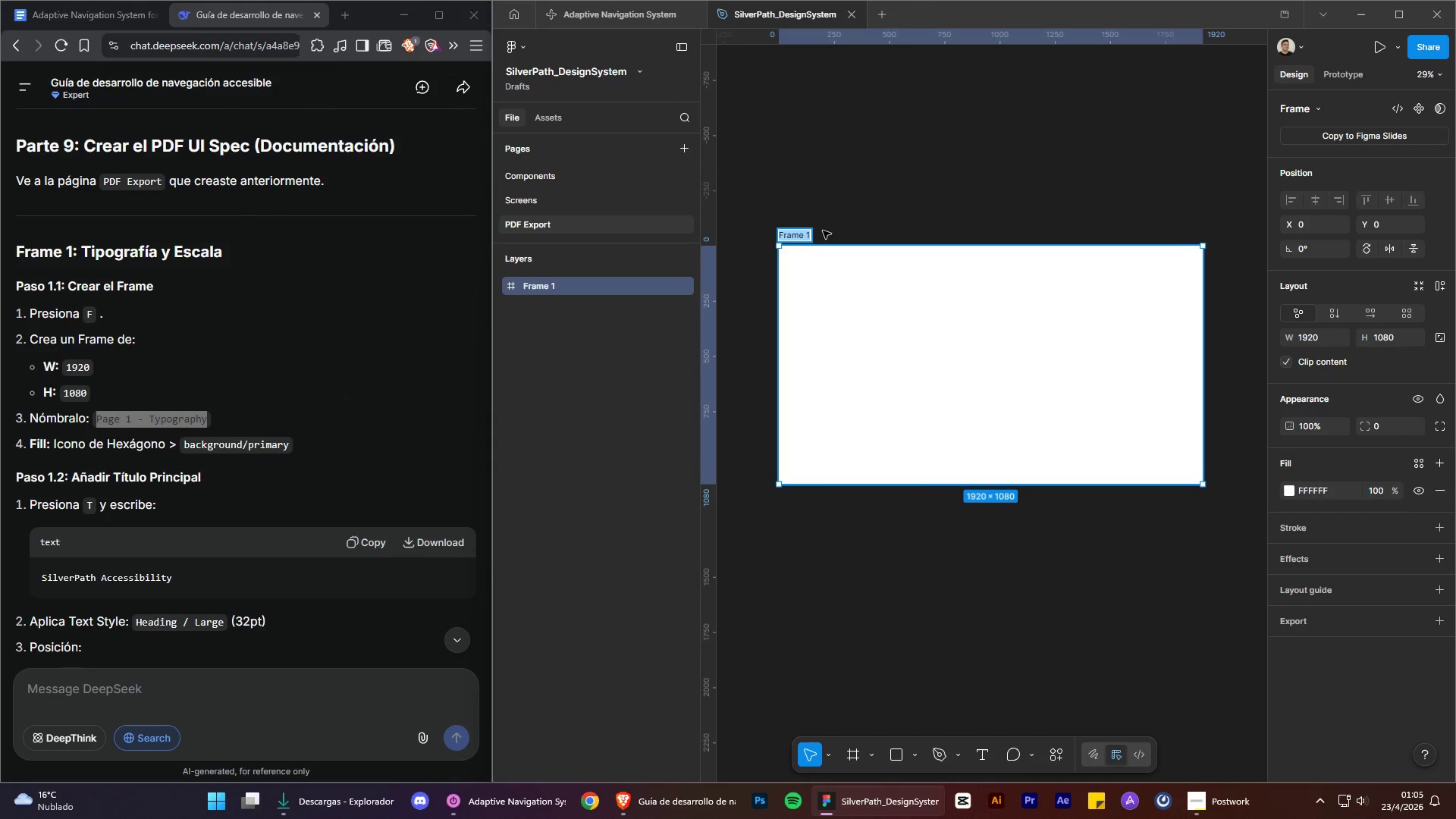 
key(Control+ControlLeft)
 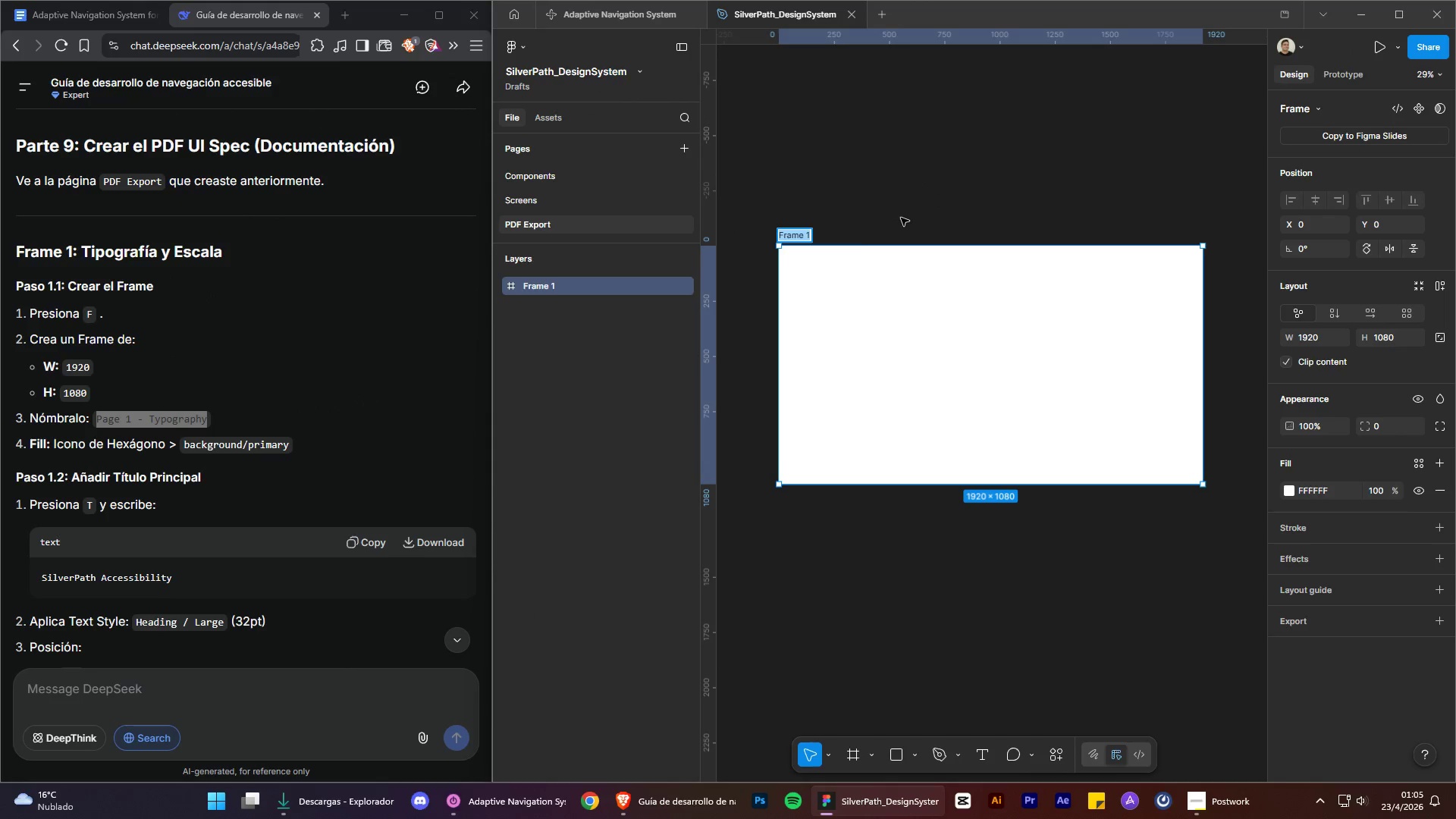 
key(Control+V)
 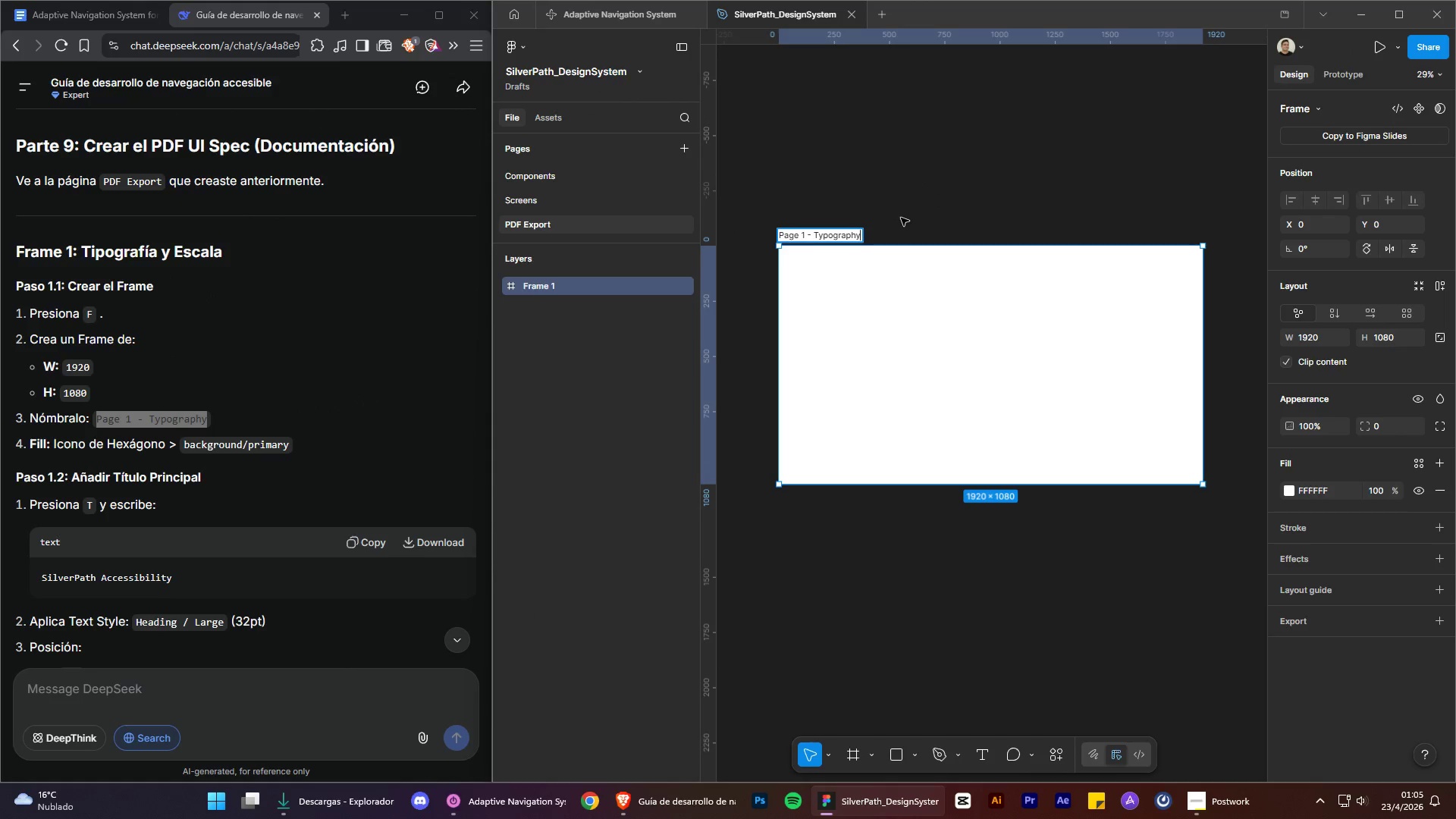 
left_click([901, 218])
 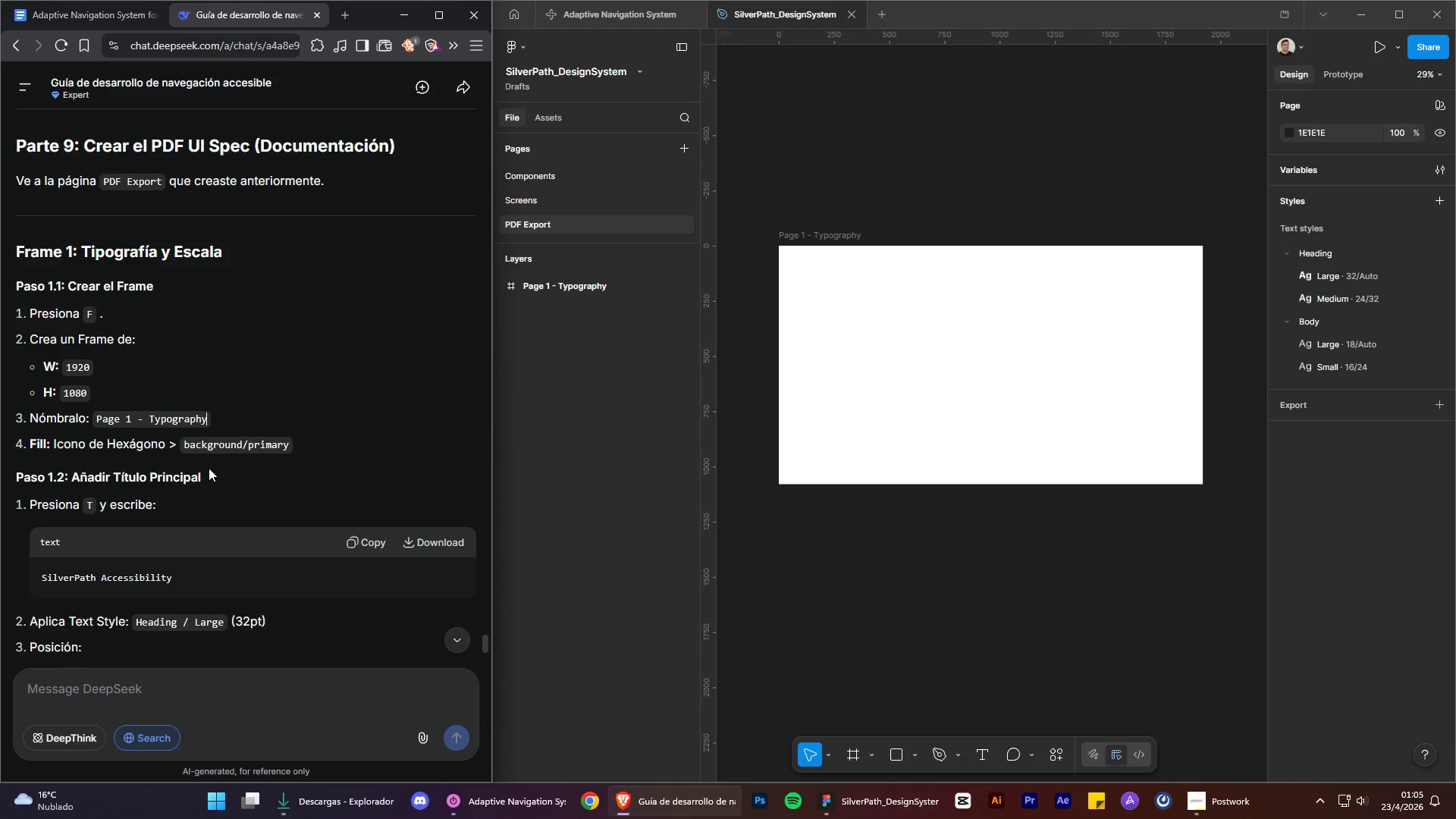 
left_click([300, 399])
 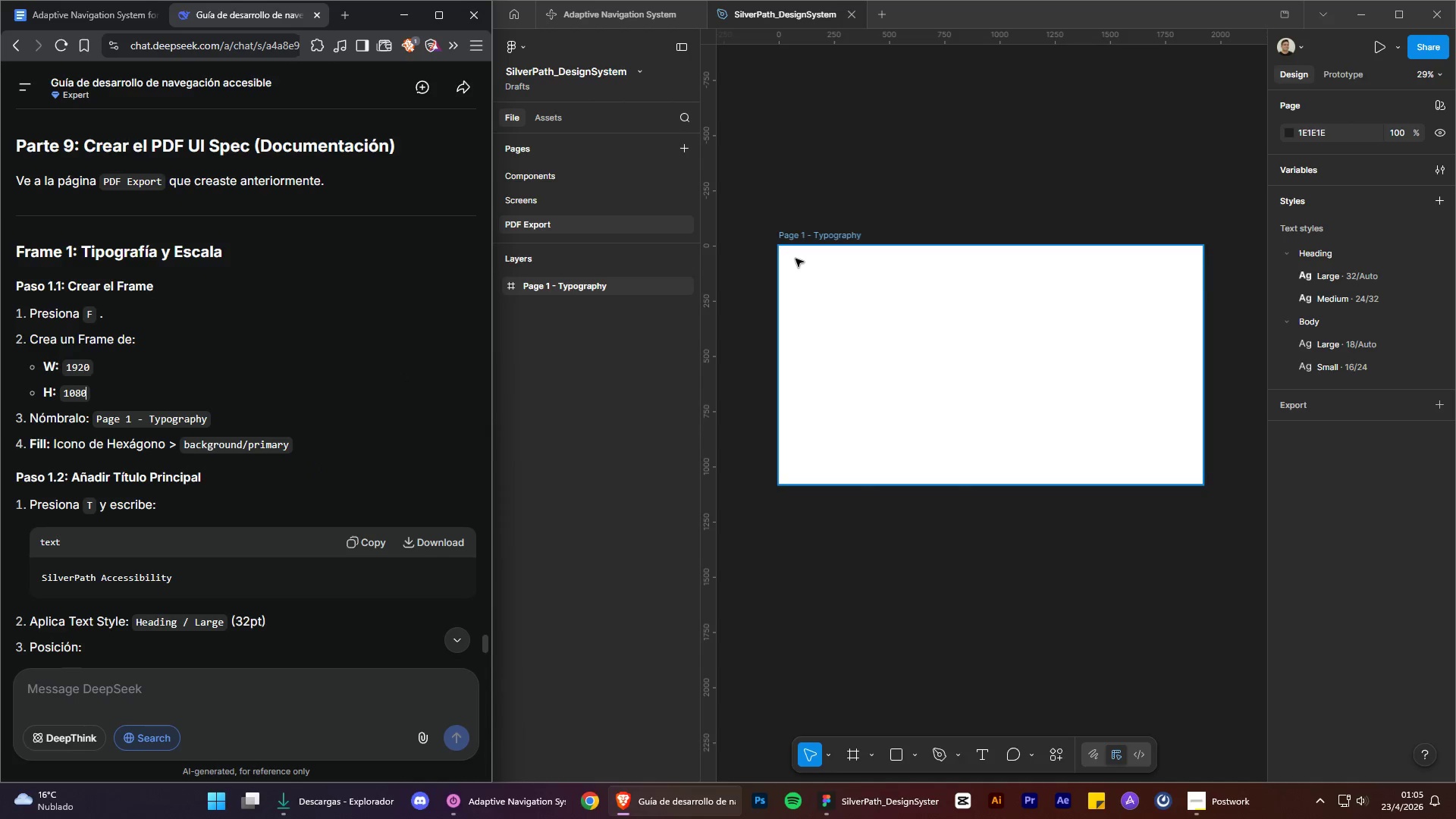 
left_click([794, 237])
 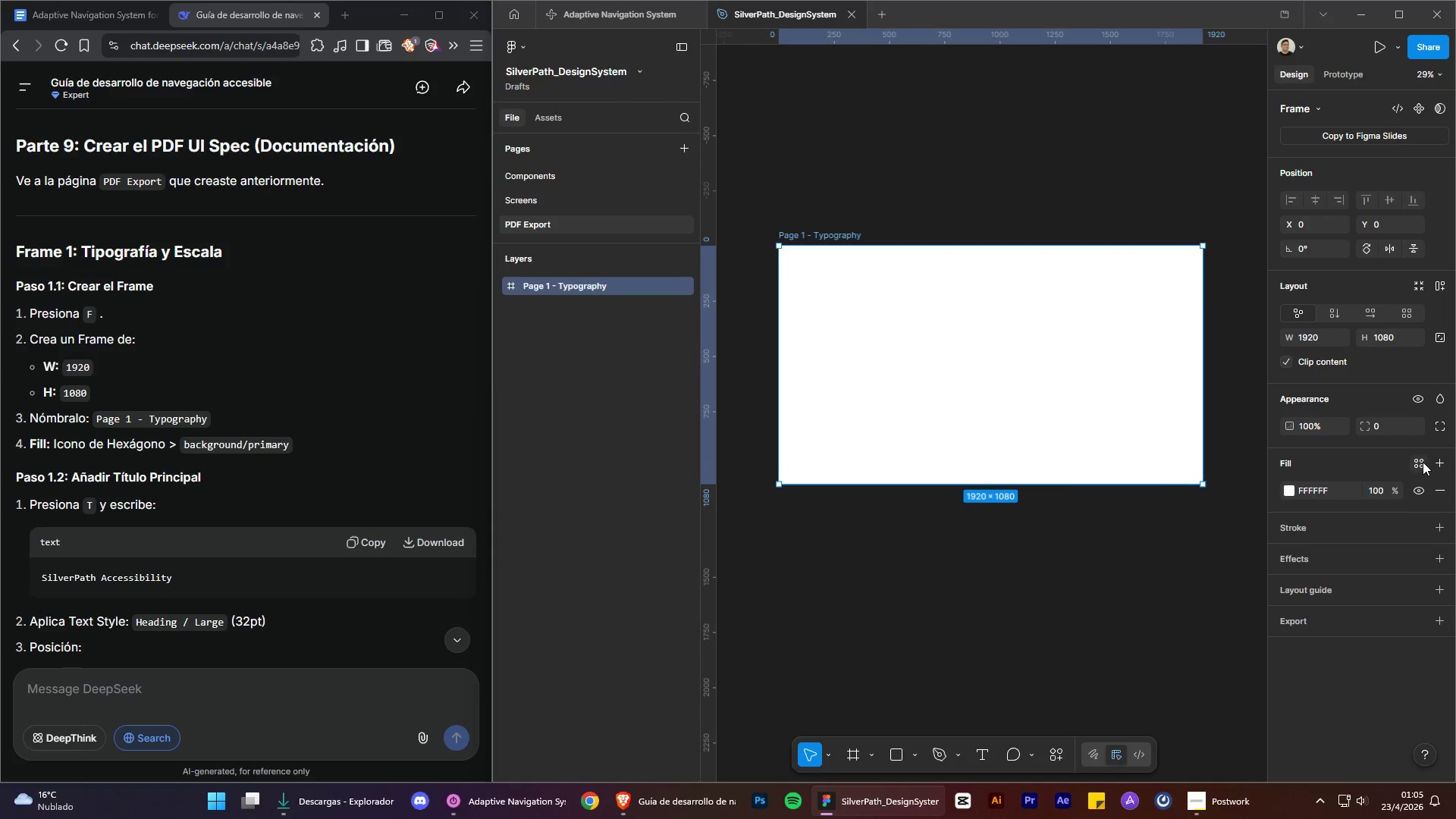 
double_click([1420, 463])
 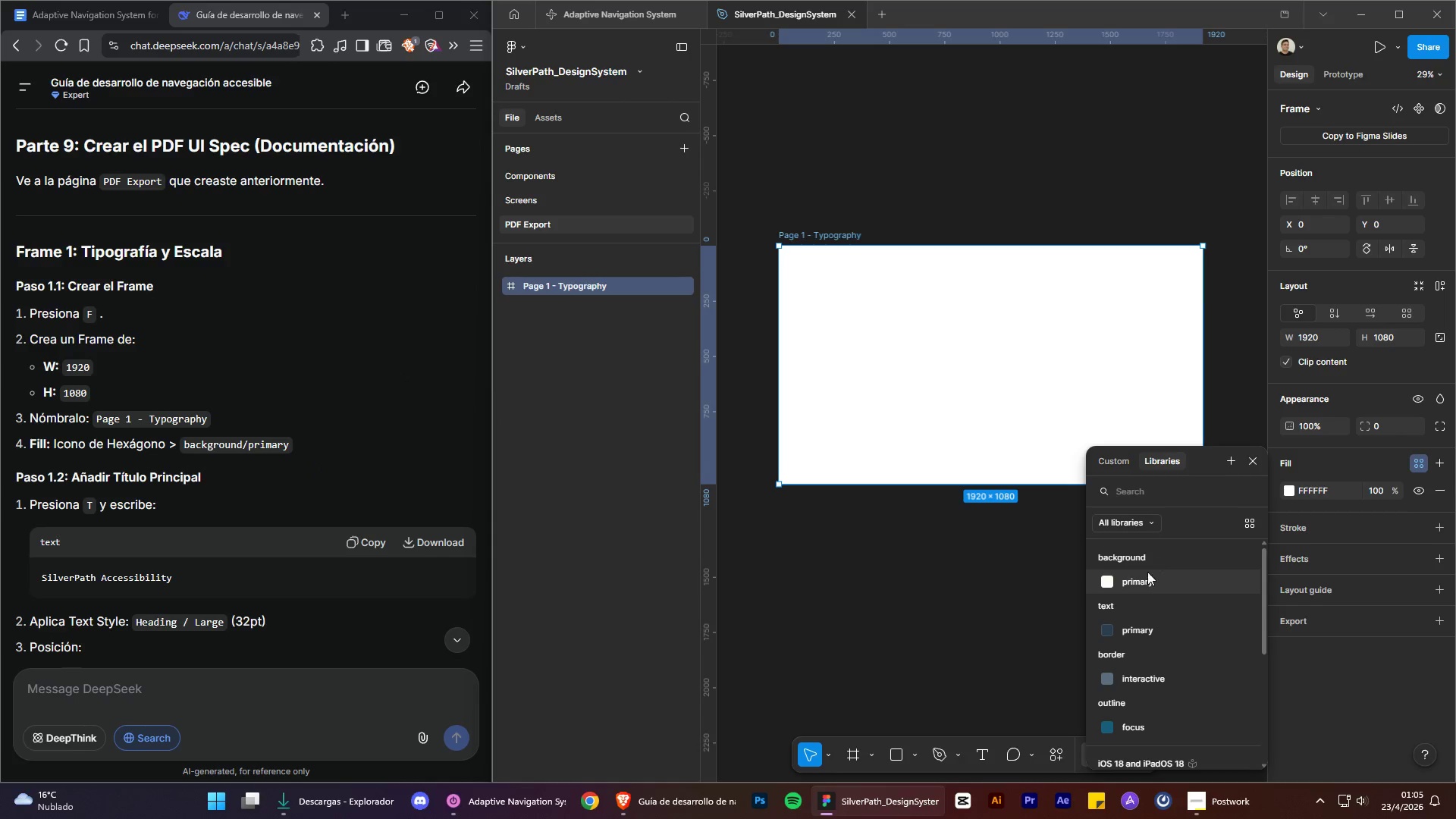 
left_click([1146, 580])
 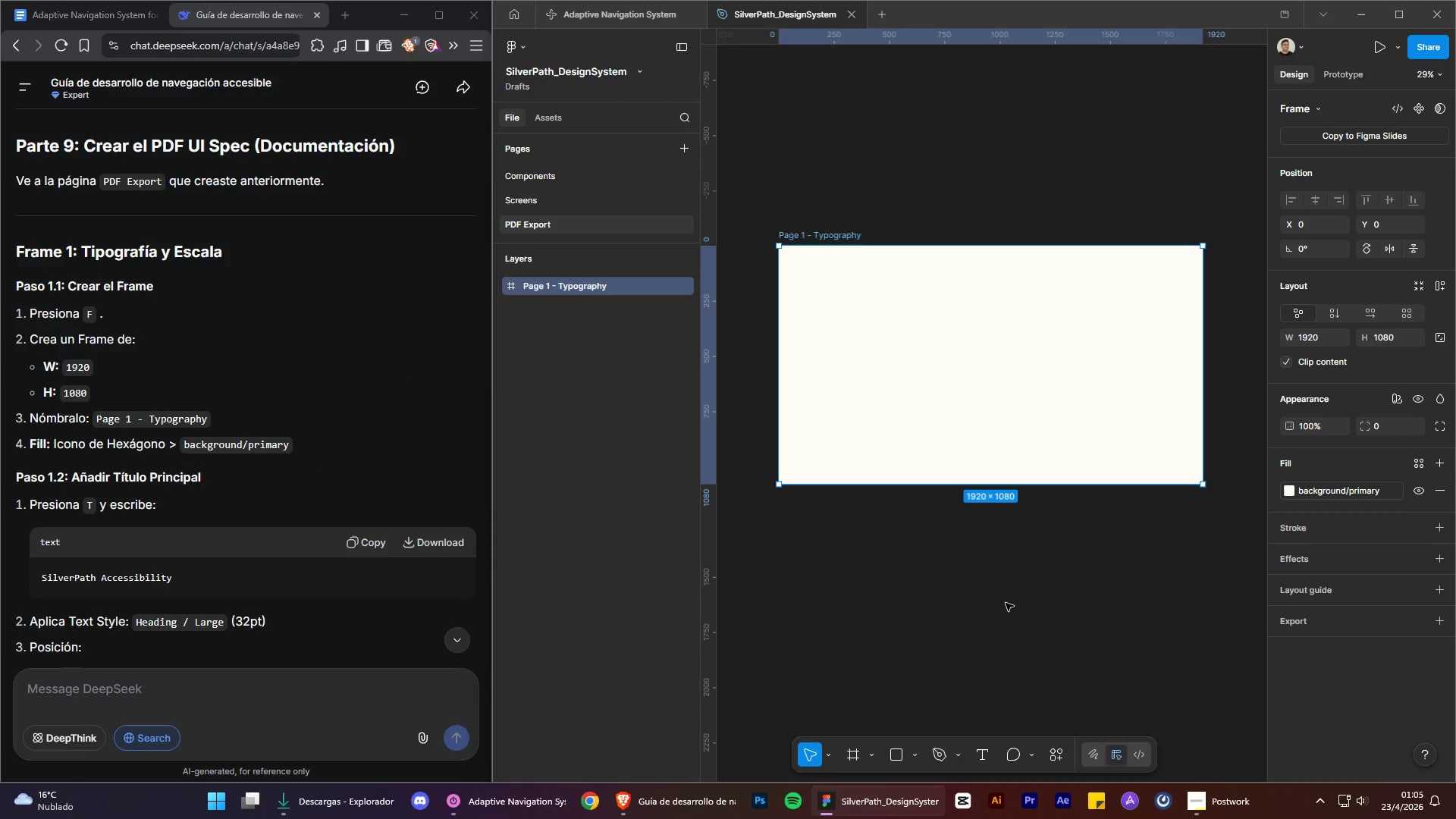 
left_click([1006, 603])
 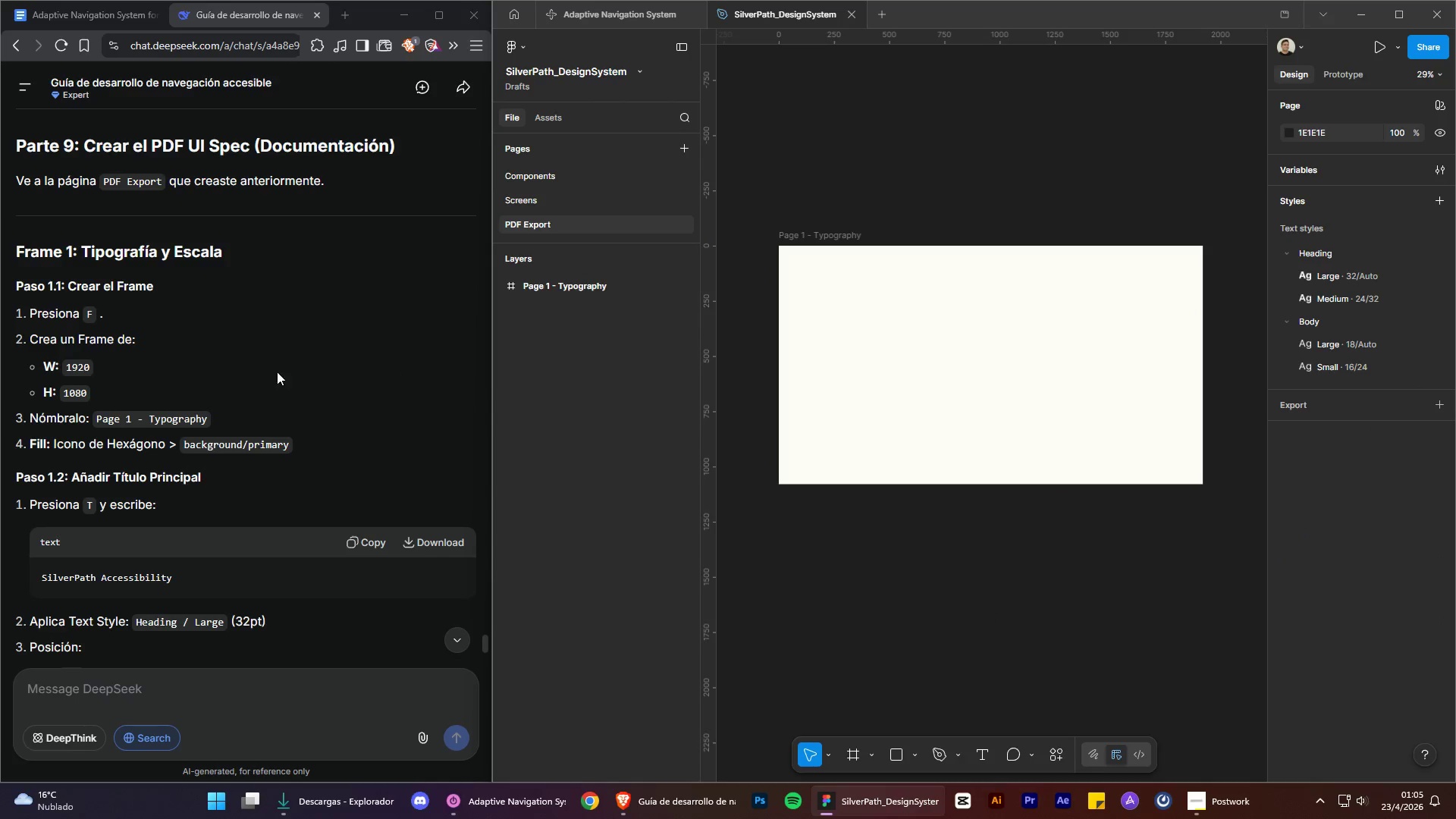 
scroll: coordinate [342, 351], scroll_direction: down, amount: 2.0
 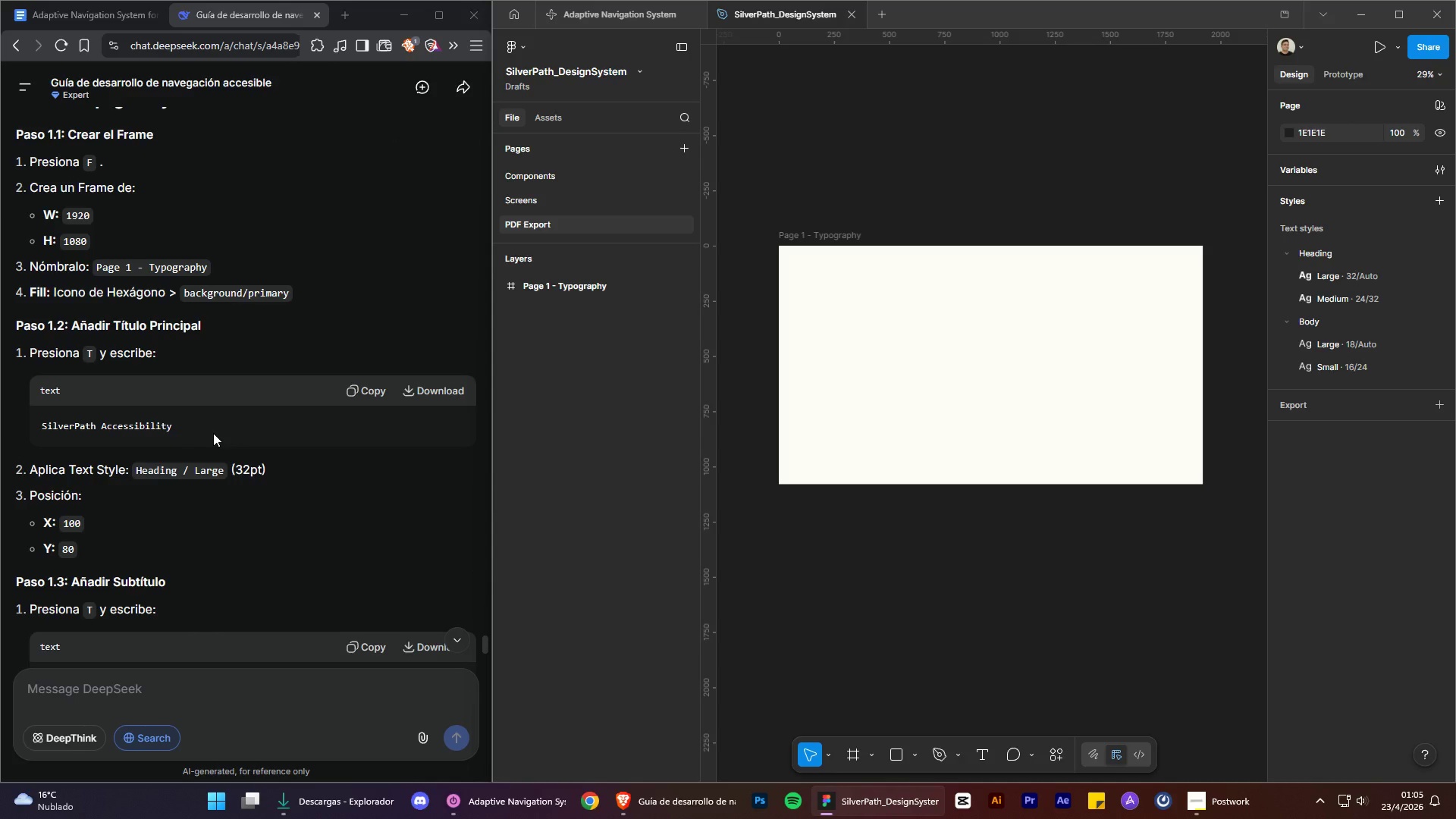 
wait(8.12)
 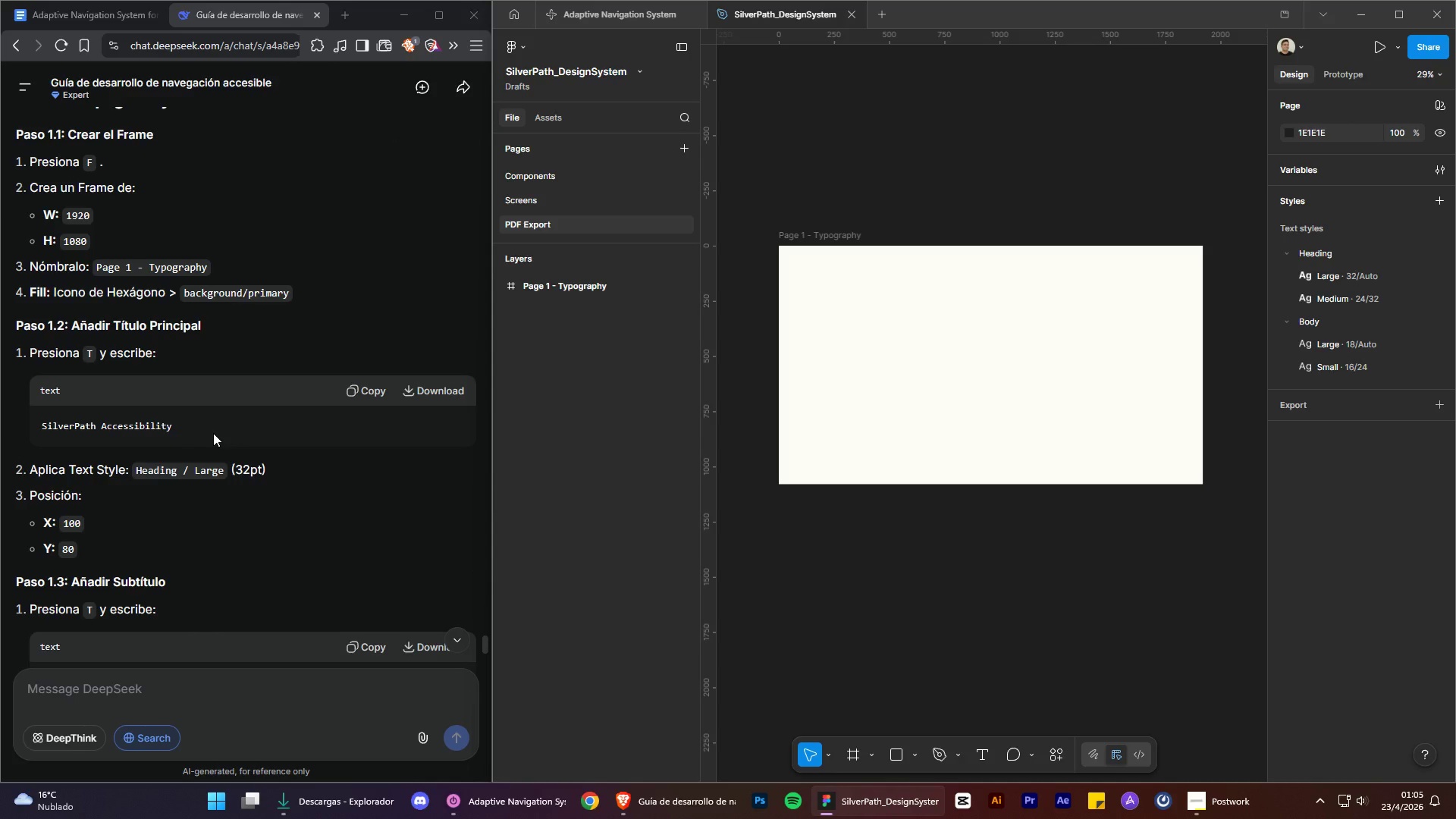 
left_click([984, 754])
 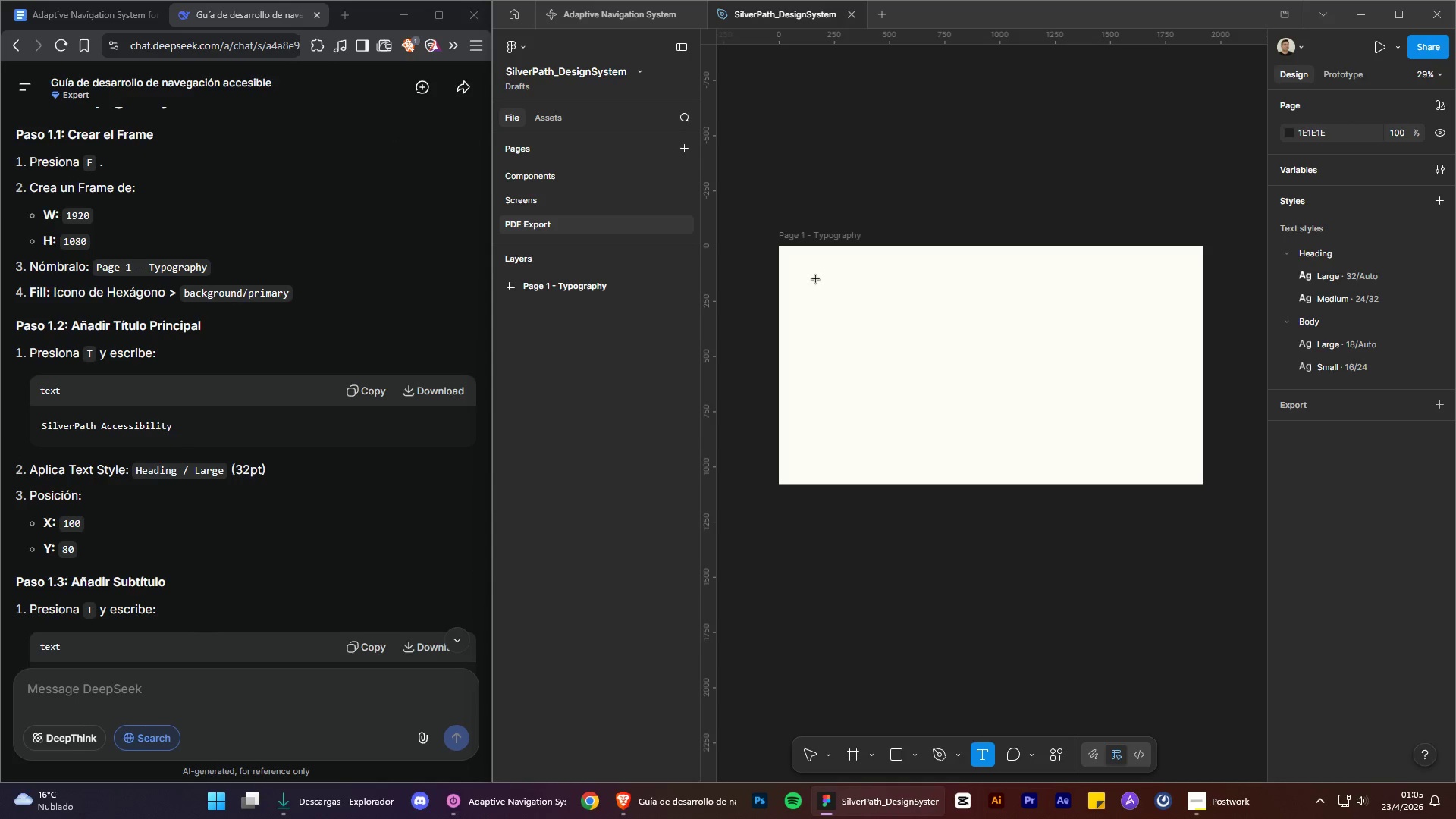 
left_click([812, 276])
 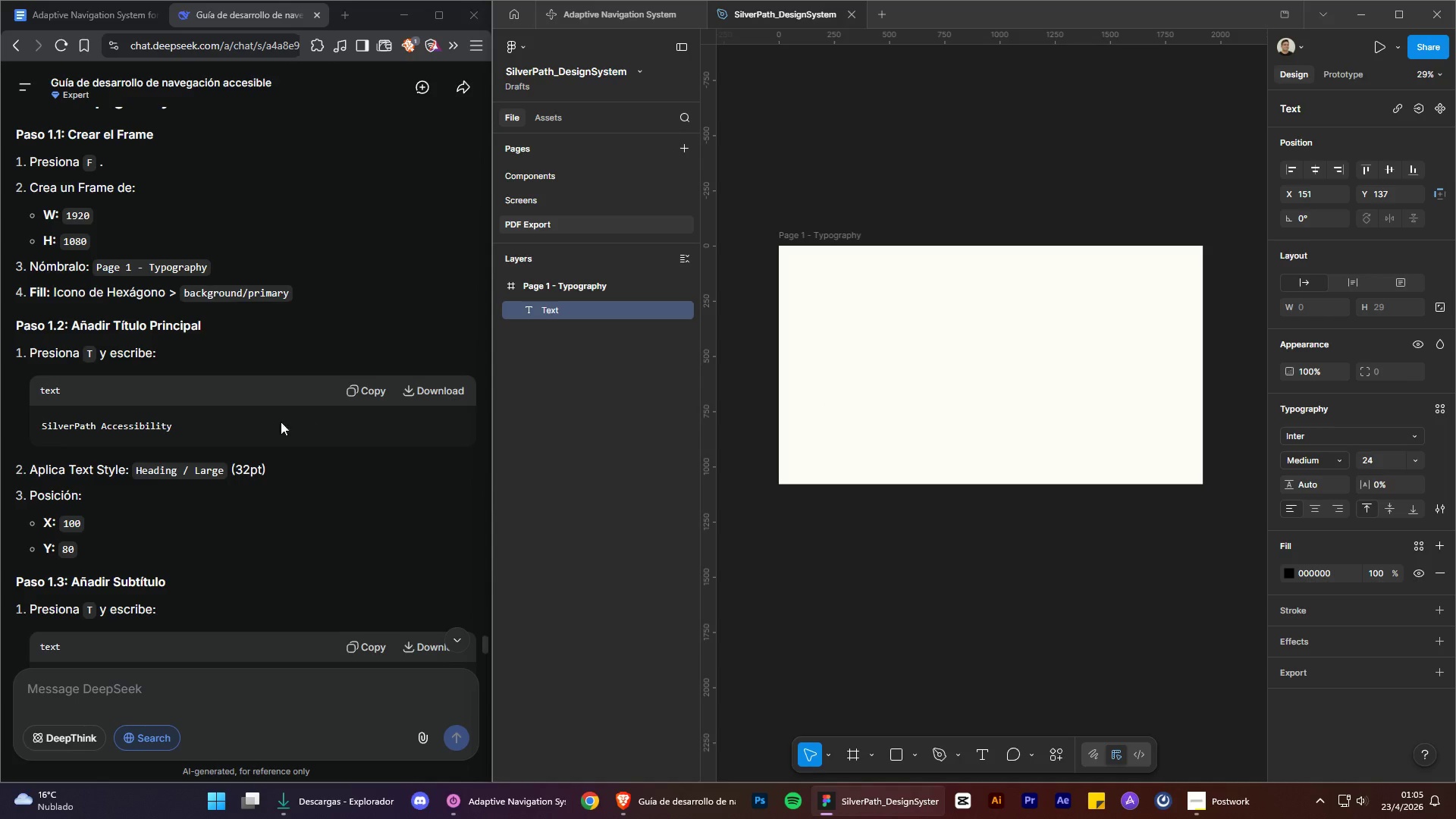 
left_click_drag(start_coordinate=[196, 428], to_coordinate=[47, 428])
 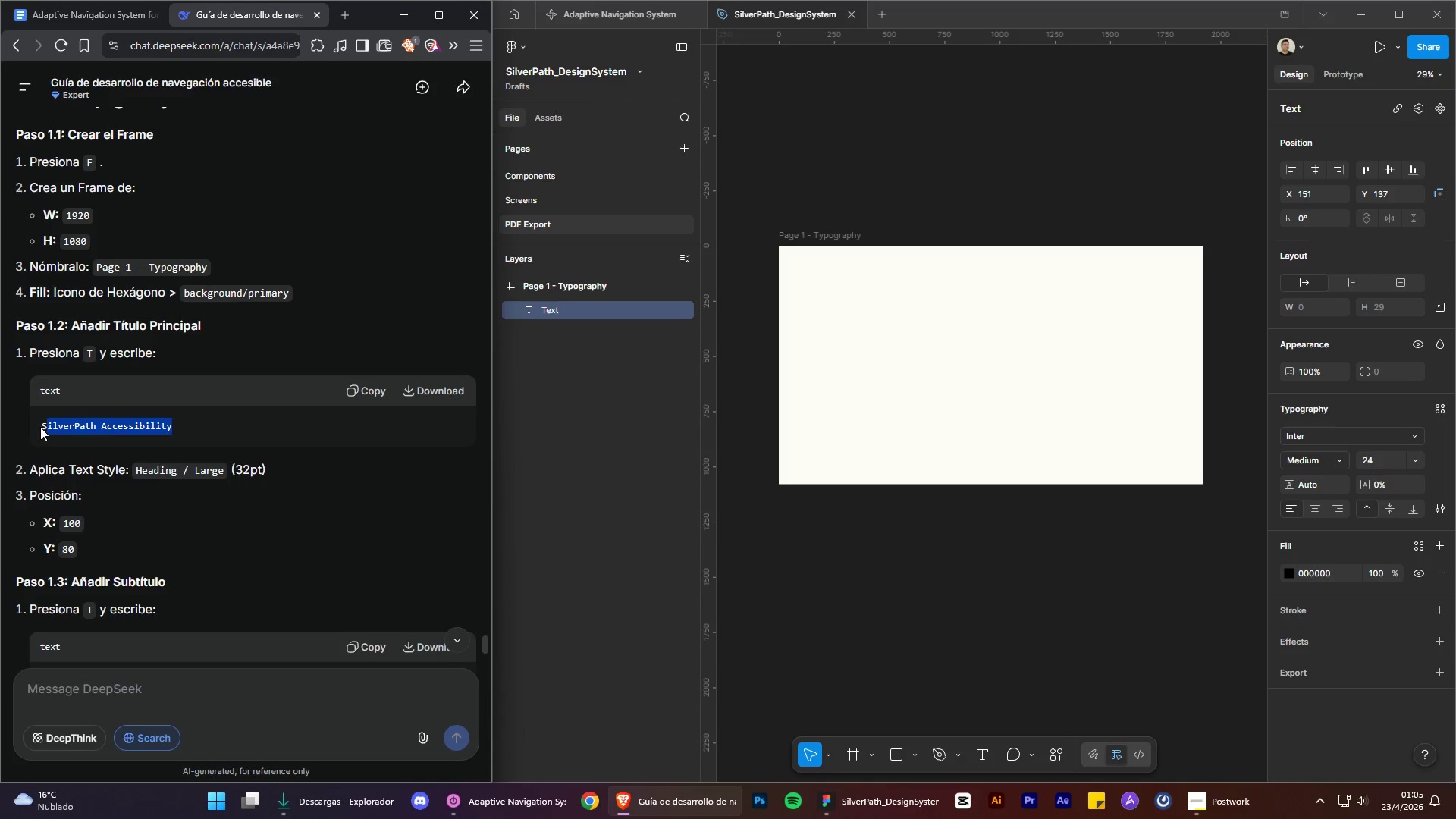 
left_click_drag(start_coordinate=[40, 427], to_coordinate=[196, 428])
 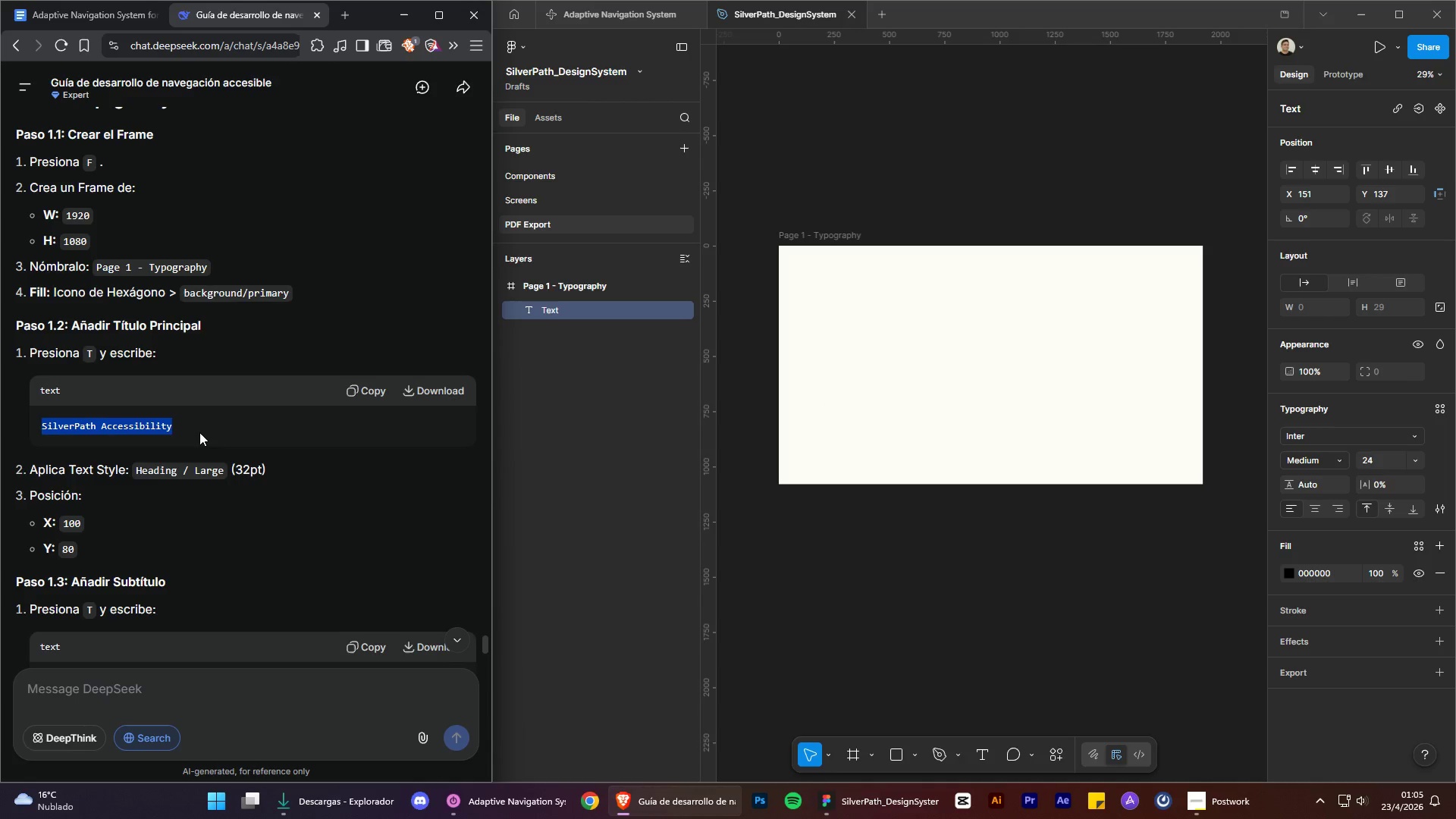 
key(Control+C)
 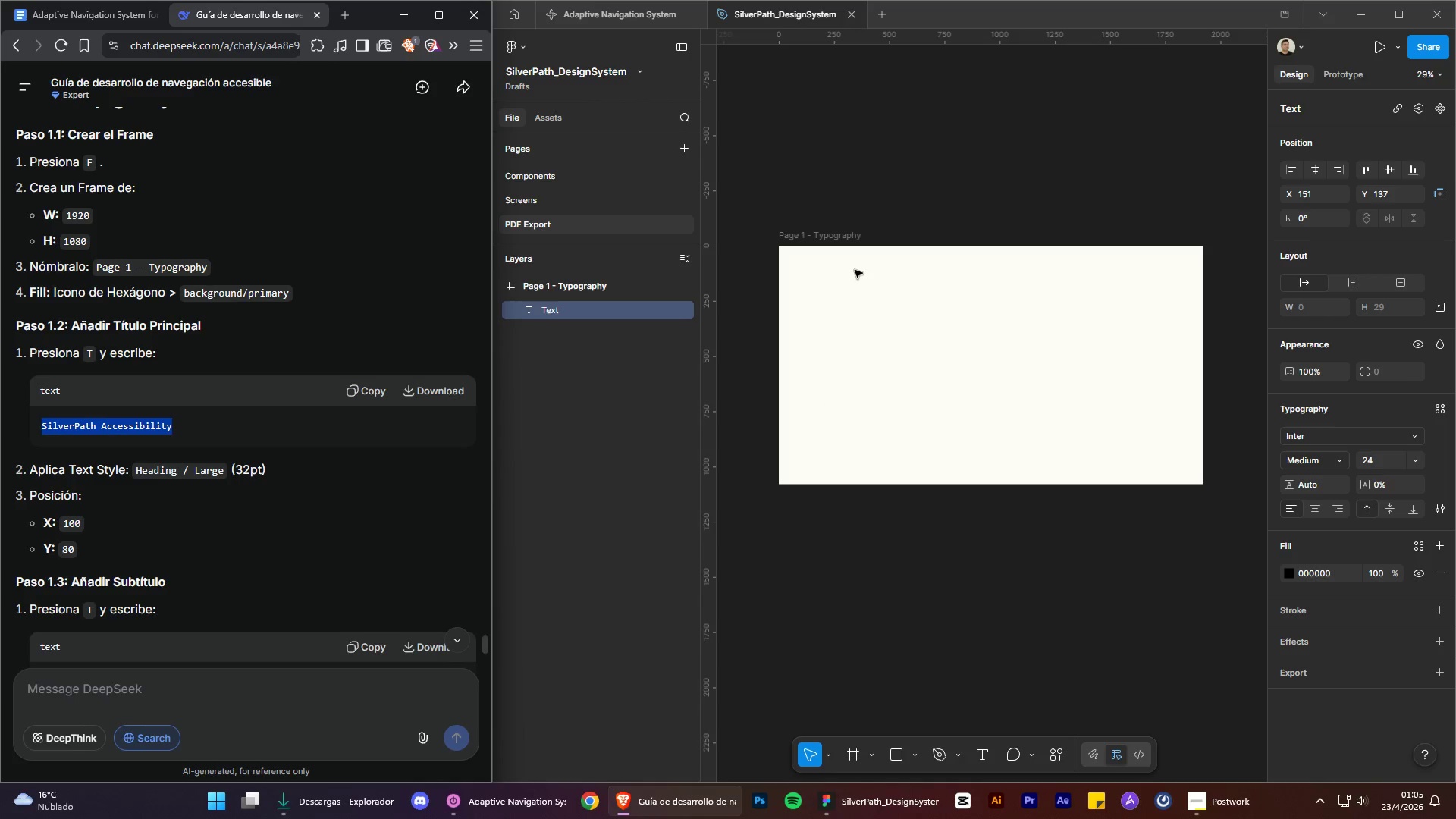 
left_click([980, 752])
 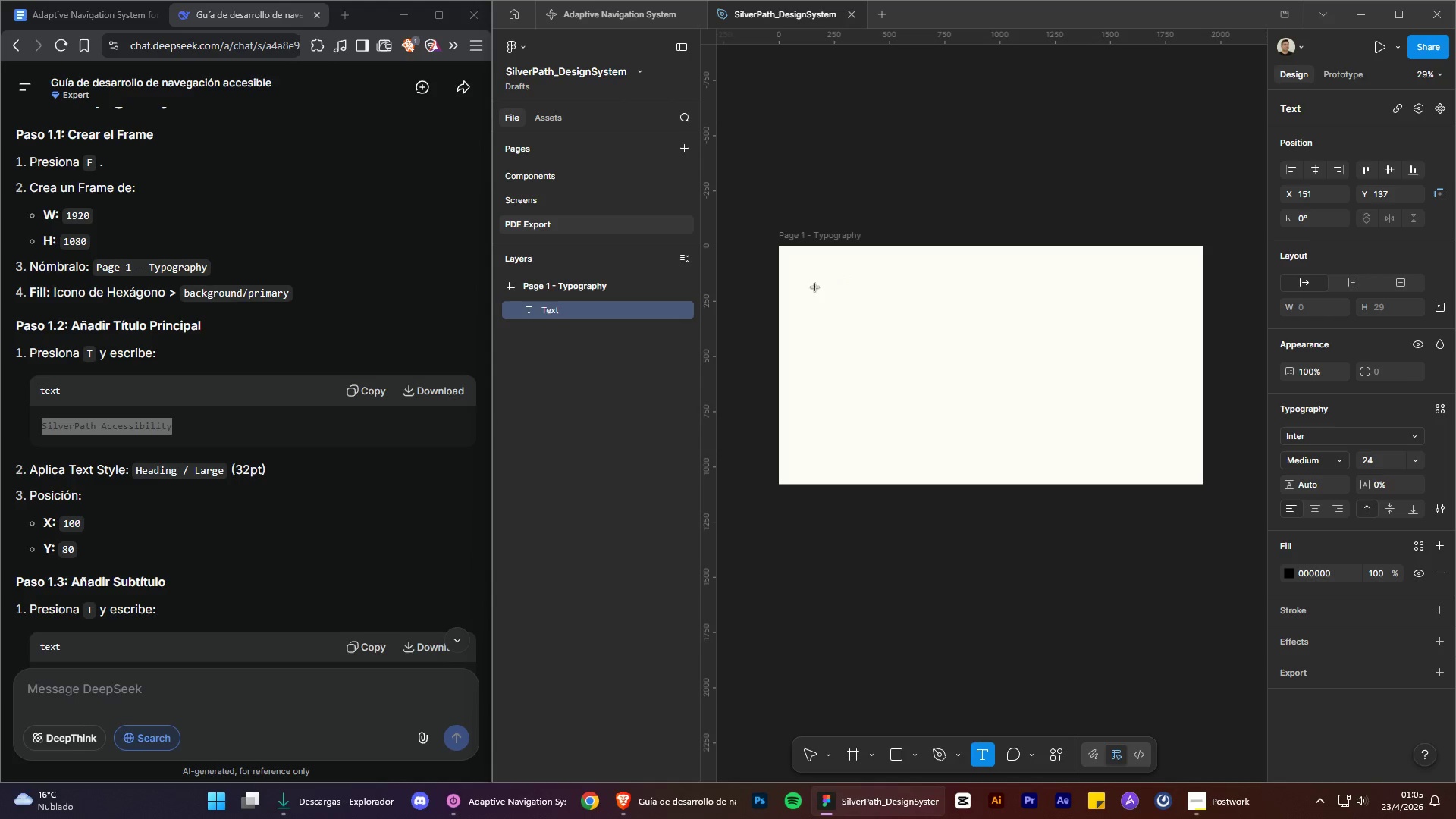 
key(Control+ControlLeft)
 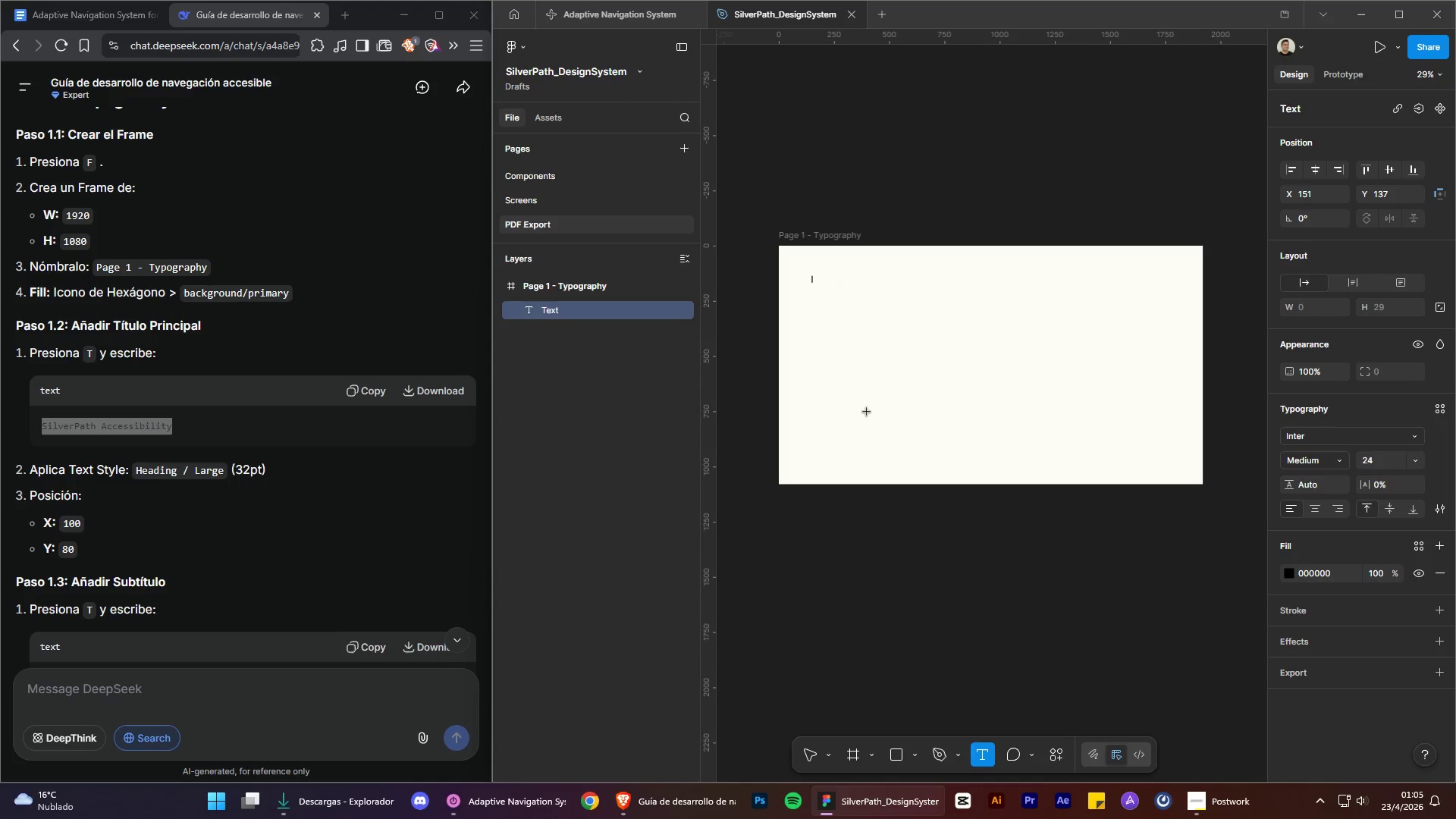 
key(Control+V)
 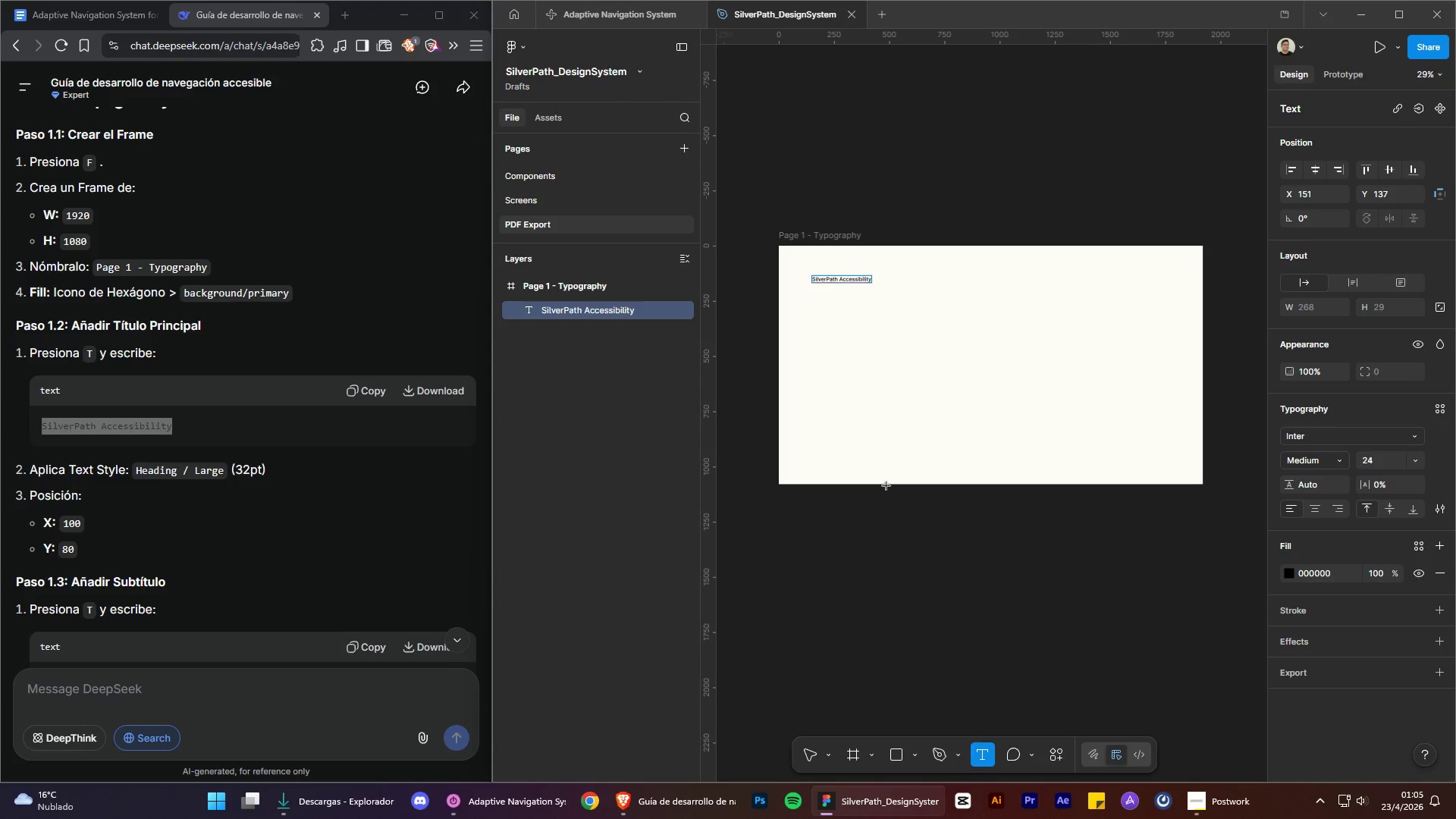 
left_click([899, 537])
 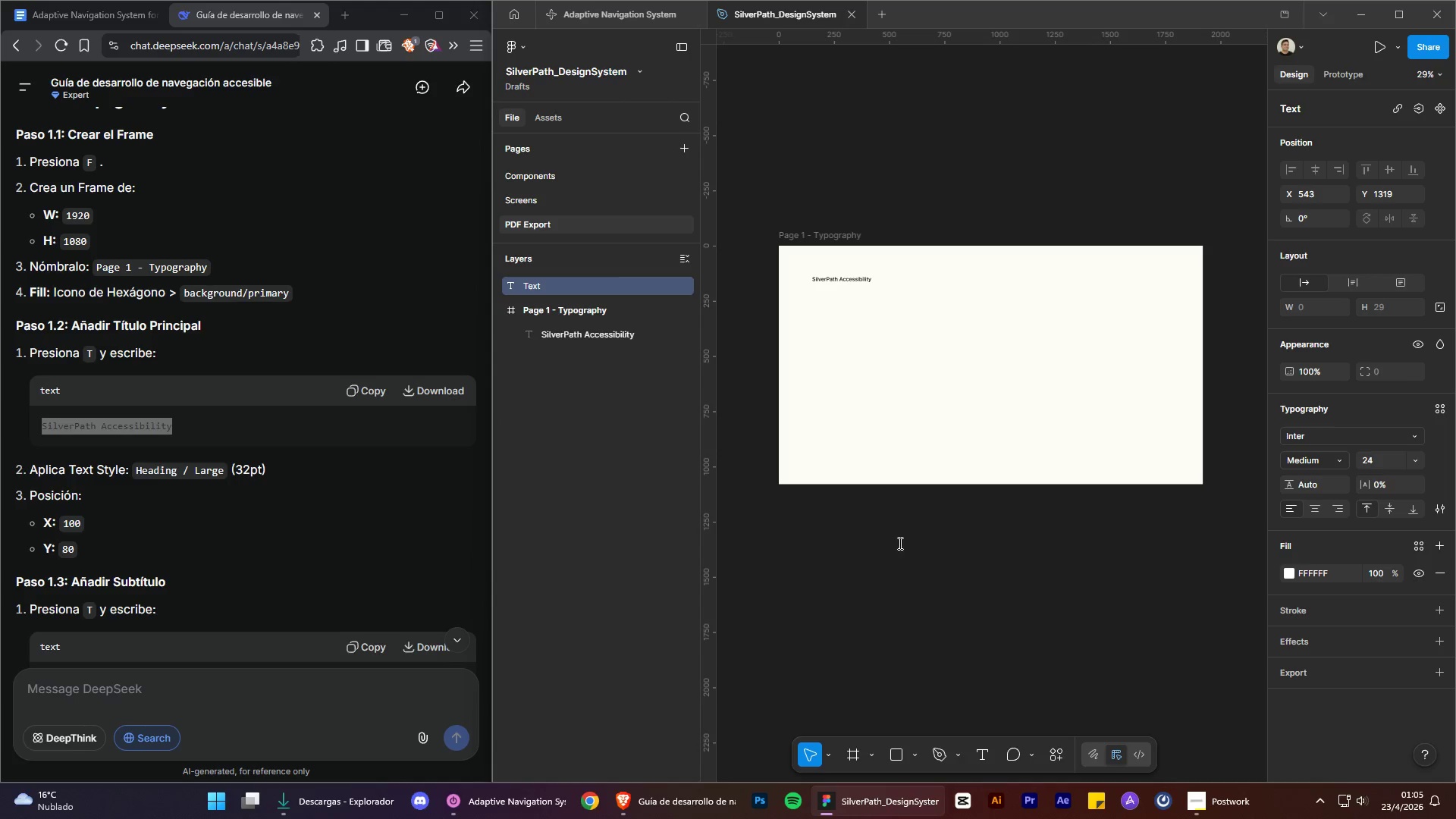 
key(Control+Z)
 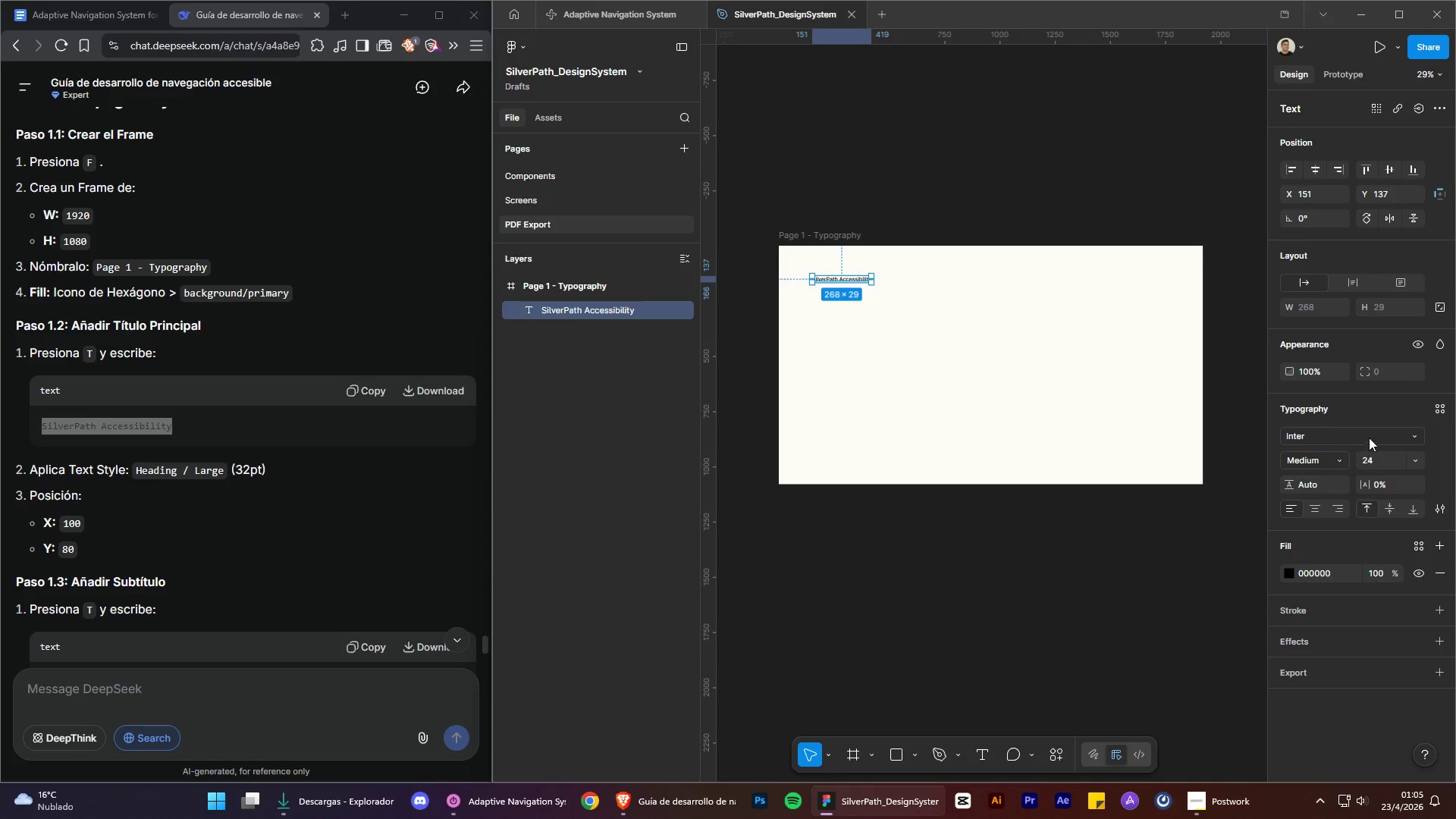 
left_click([1439, 410])
 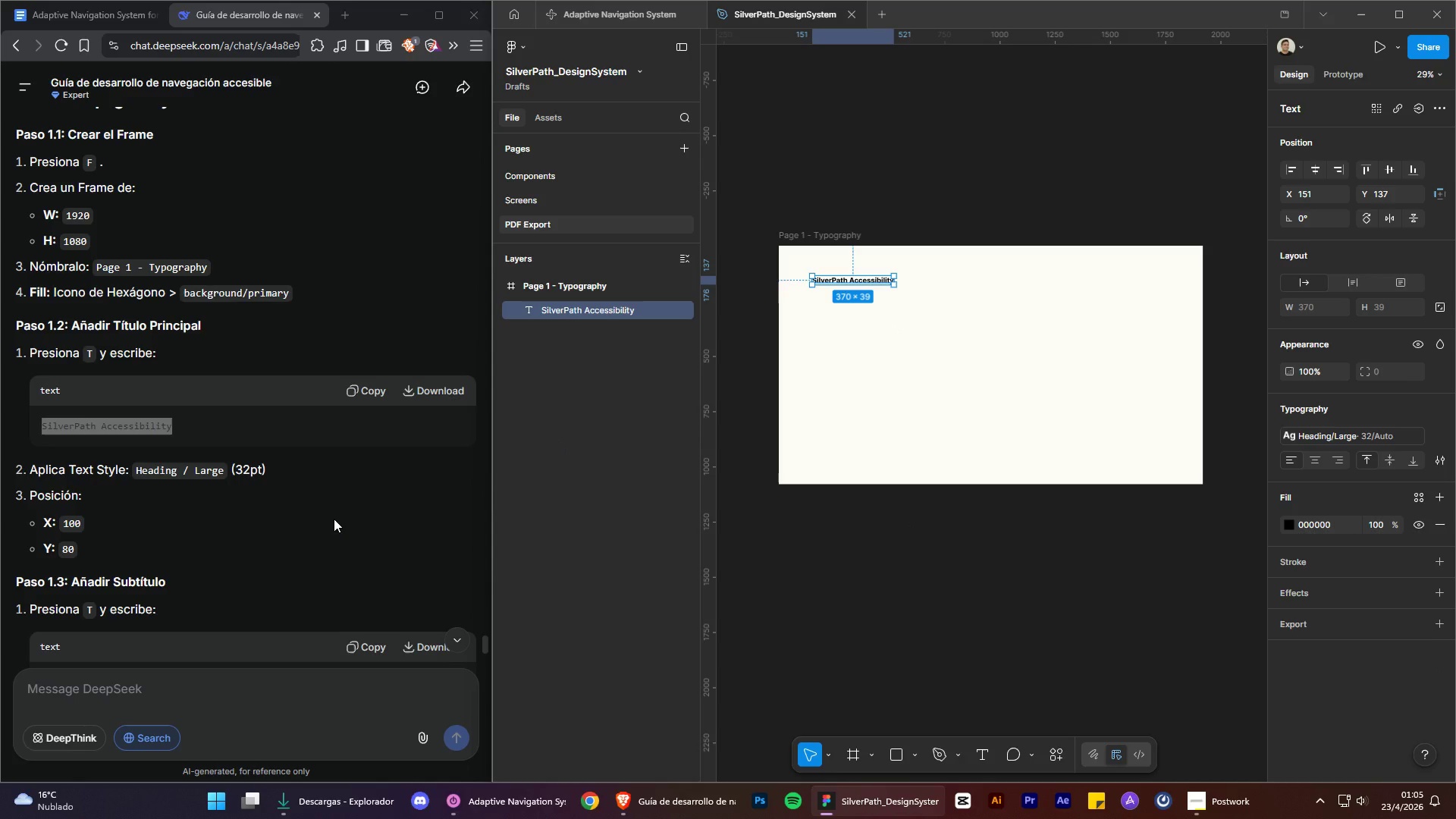 
scroll: coordinate [258, 522], scroll_direction: down, amount: 1.0
 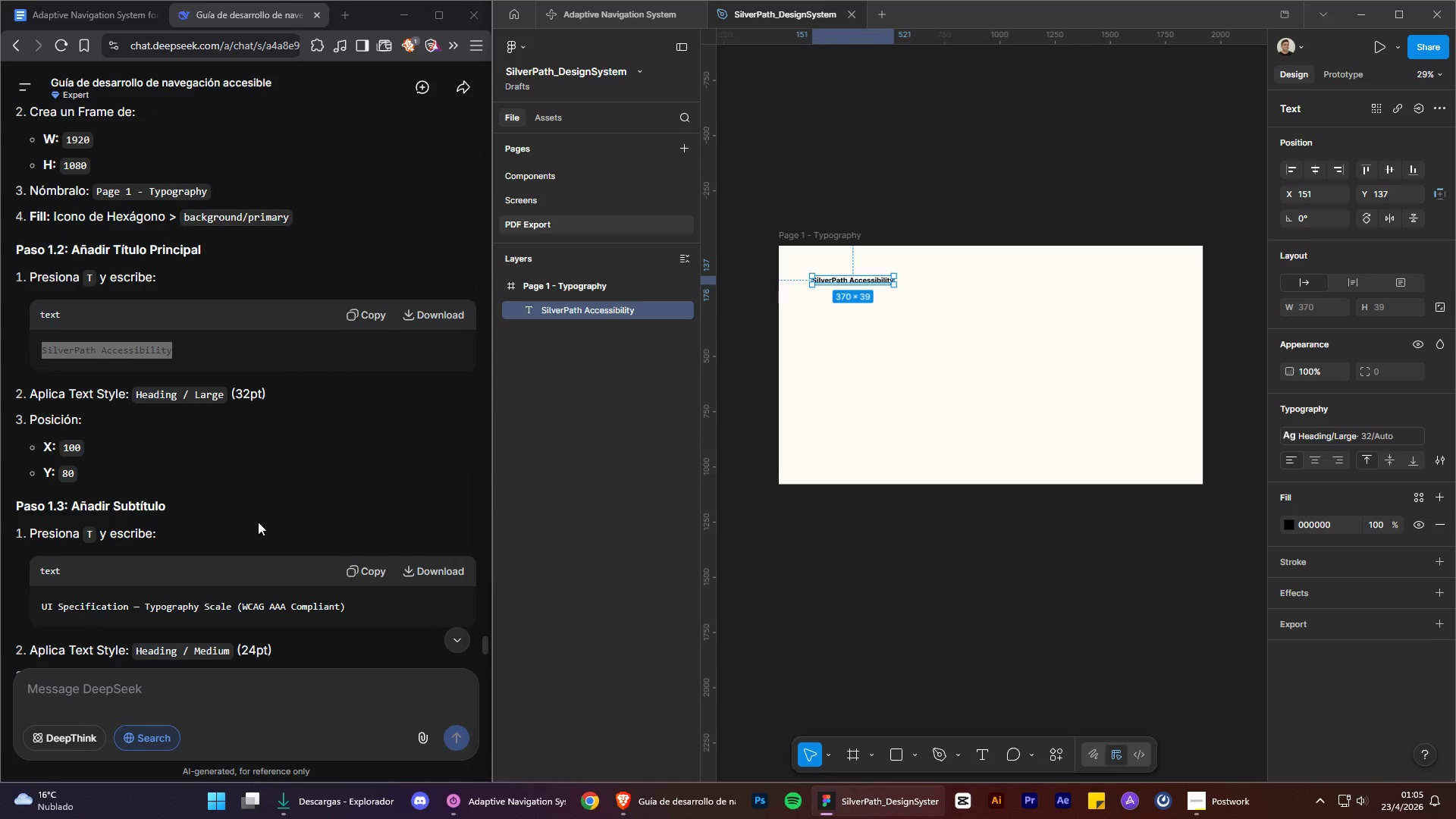 
scroll: coordinate [258, 522], scroll_direction: up, amount: 1.0
 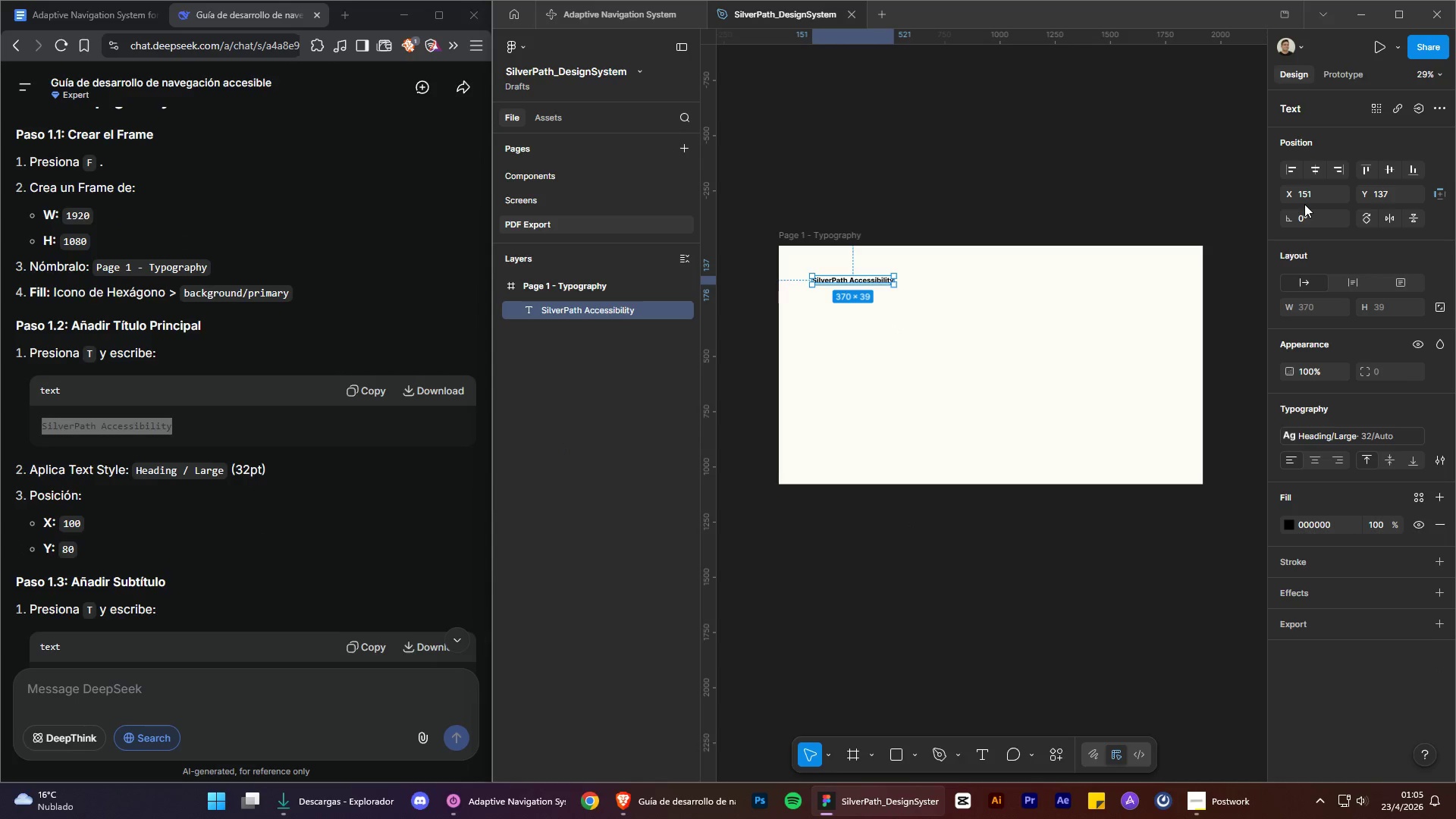 
left_click([1308, 190])
 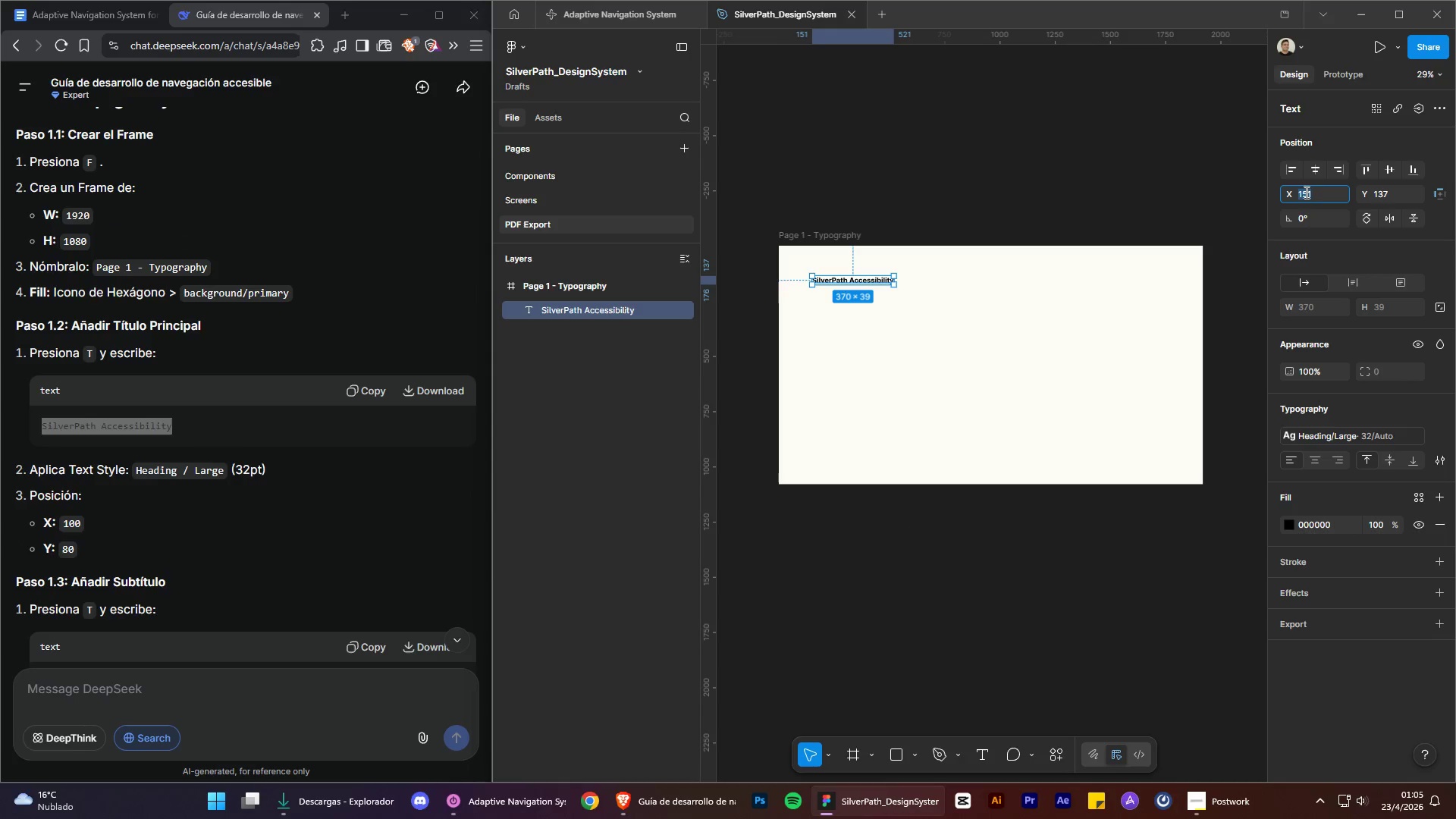 
type(100)
key(Tab)
type(80)
 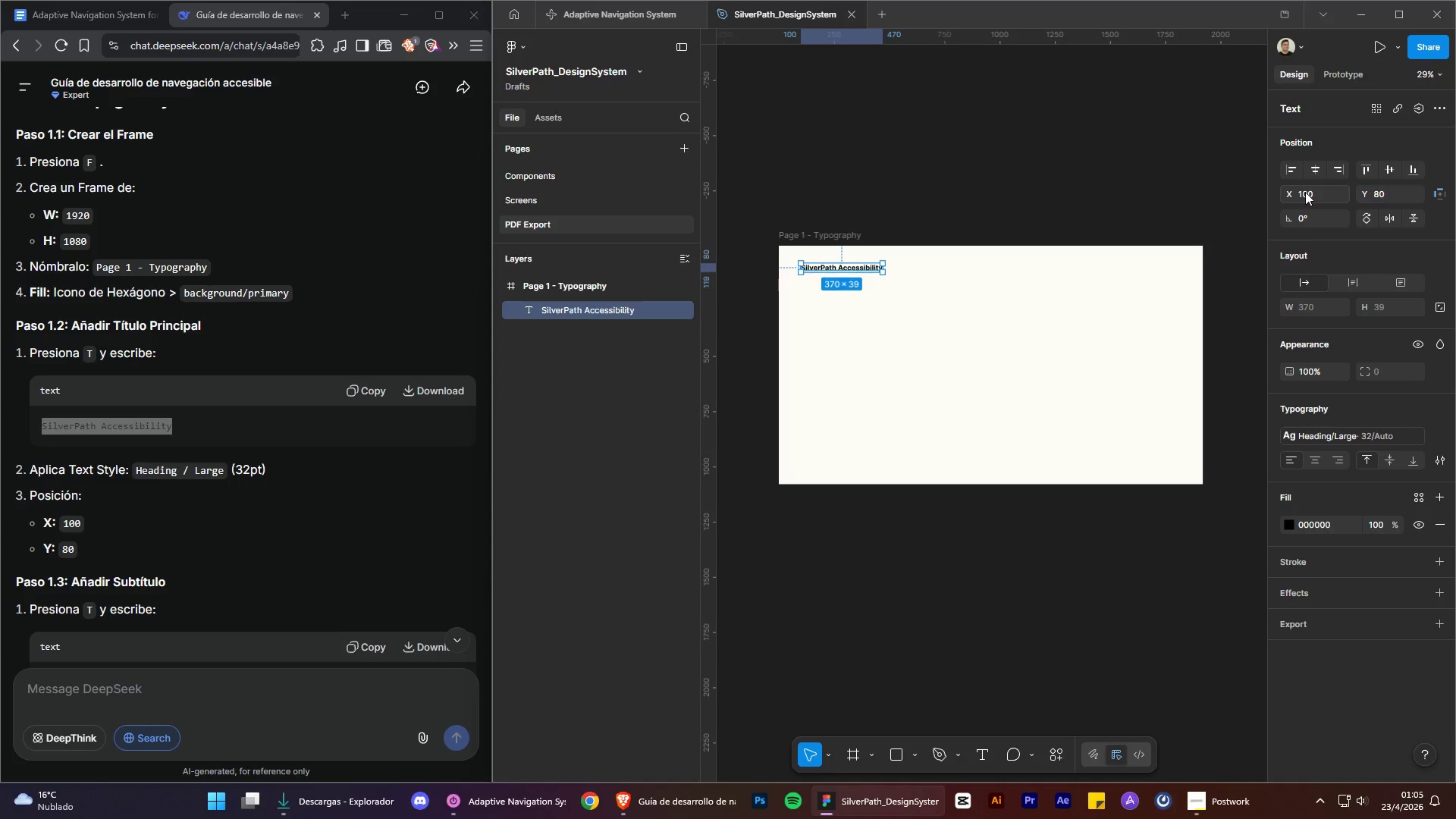 
key(Enter)
 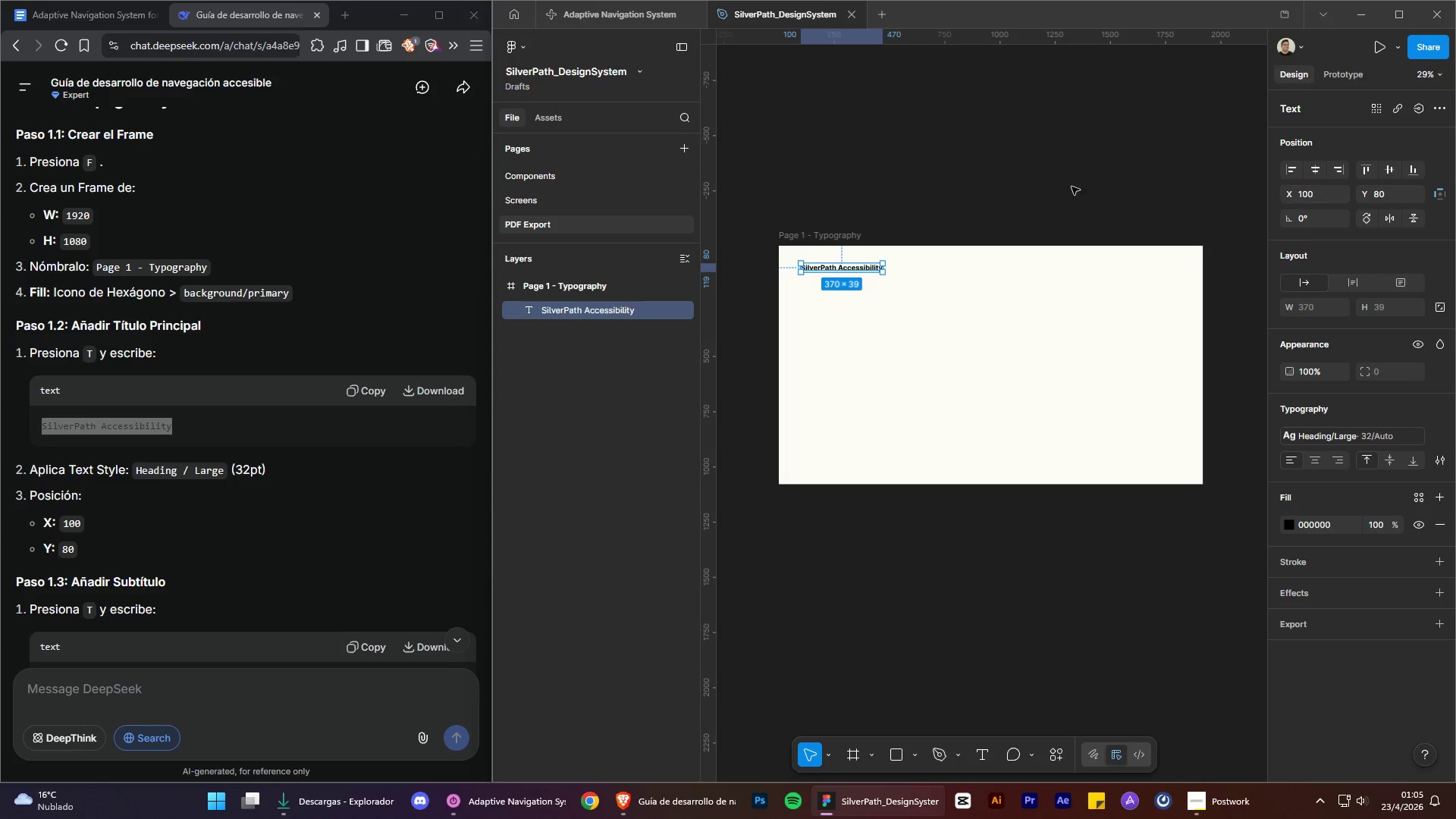 
left_click([1021, 187])
 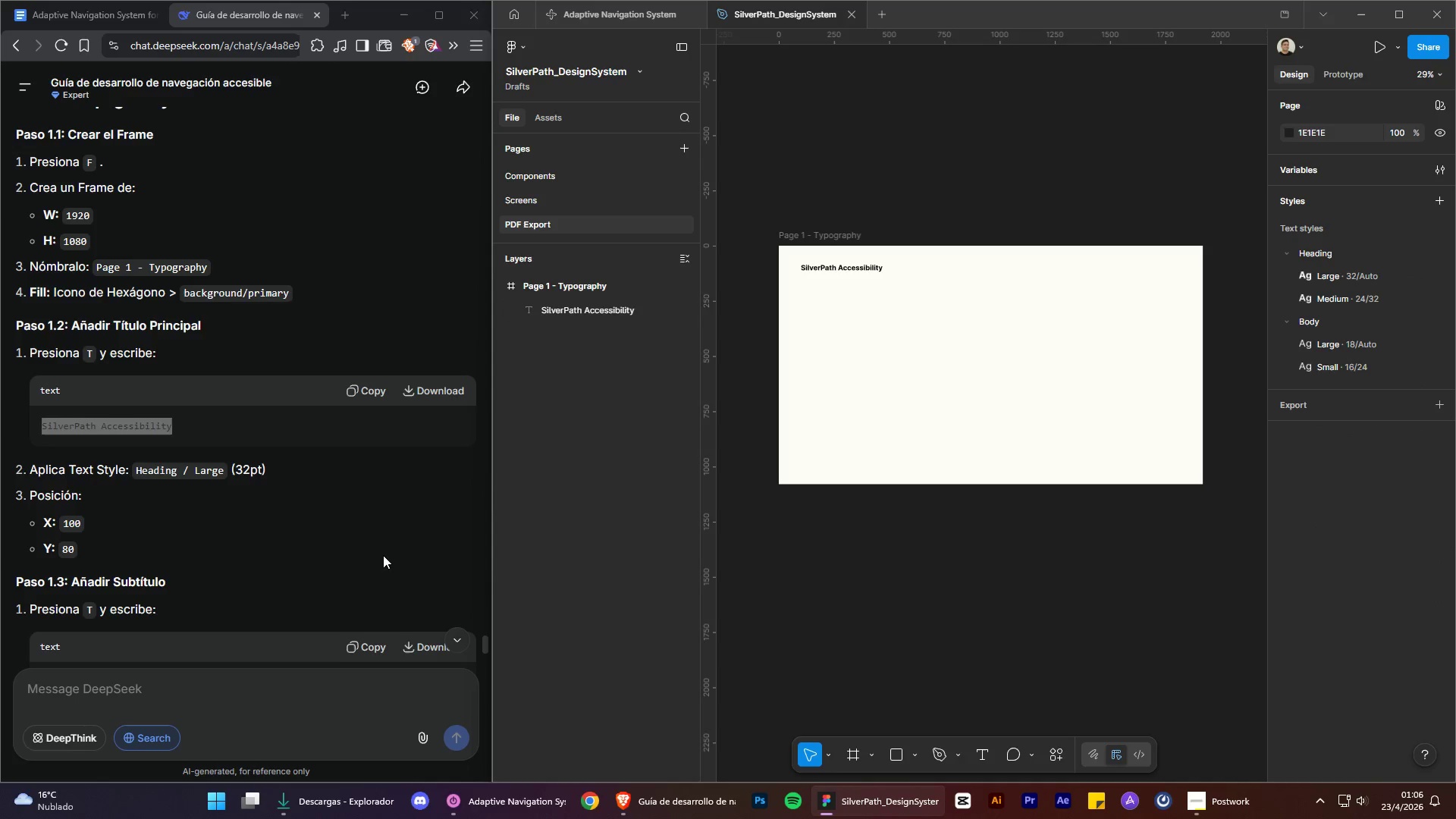 
scroll: coordinate [384, 554], scroll_direction: down, amount: 2.0
 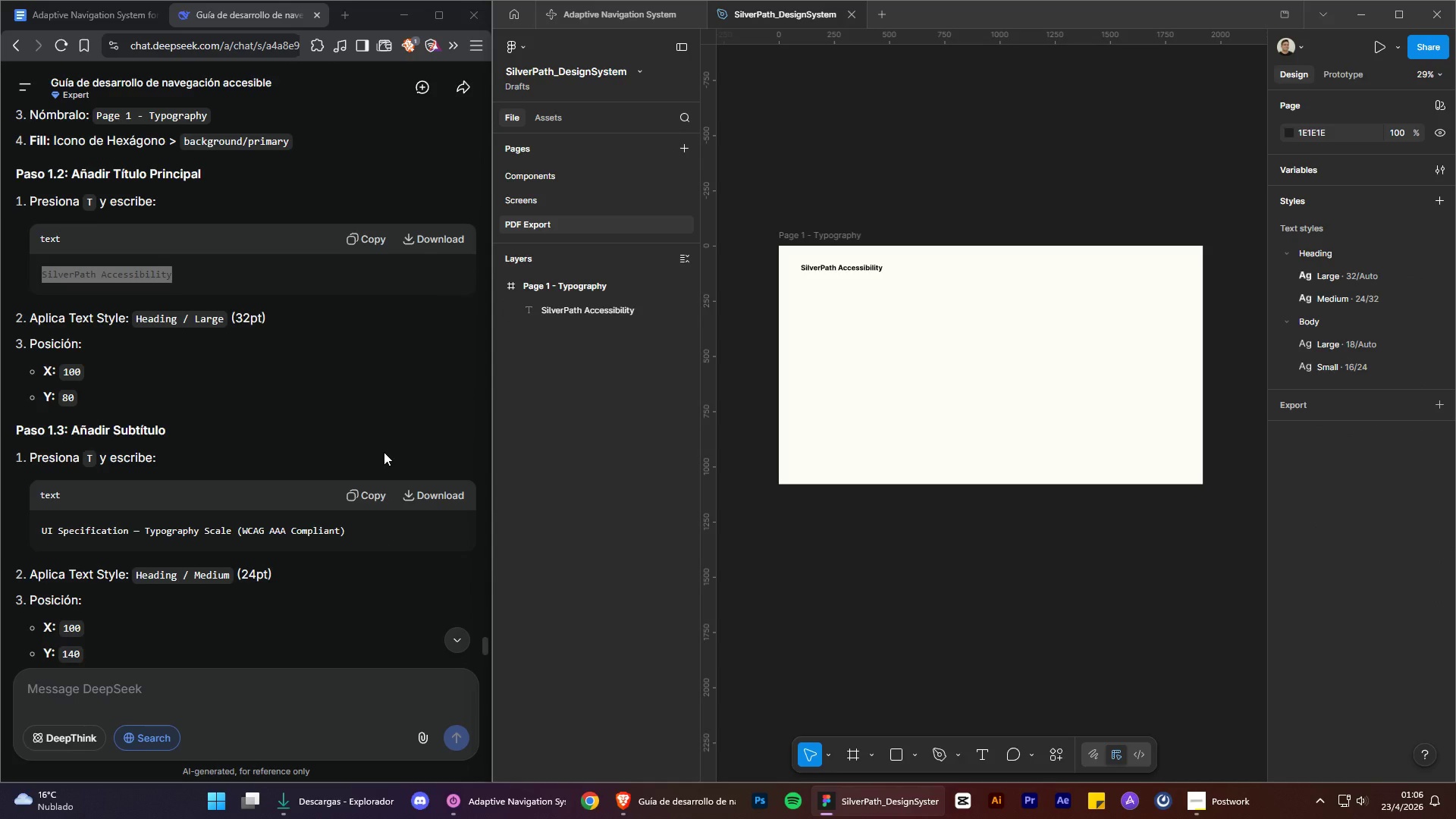 
wait(6.32)
 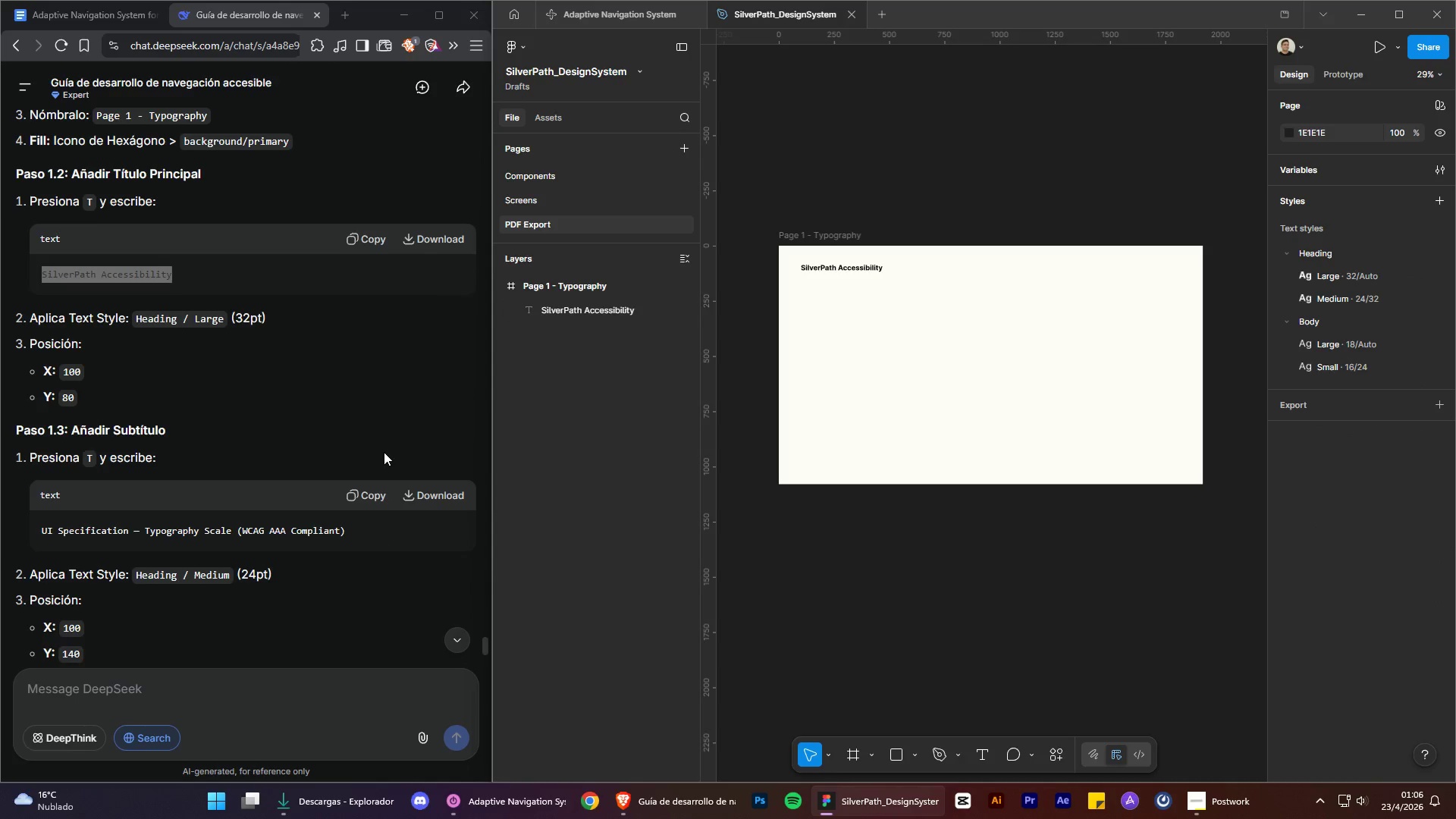 
left_click([989, 748])
 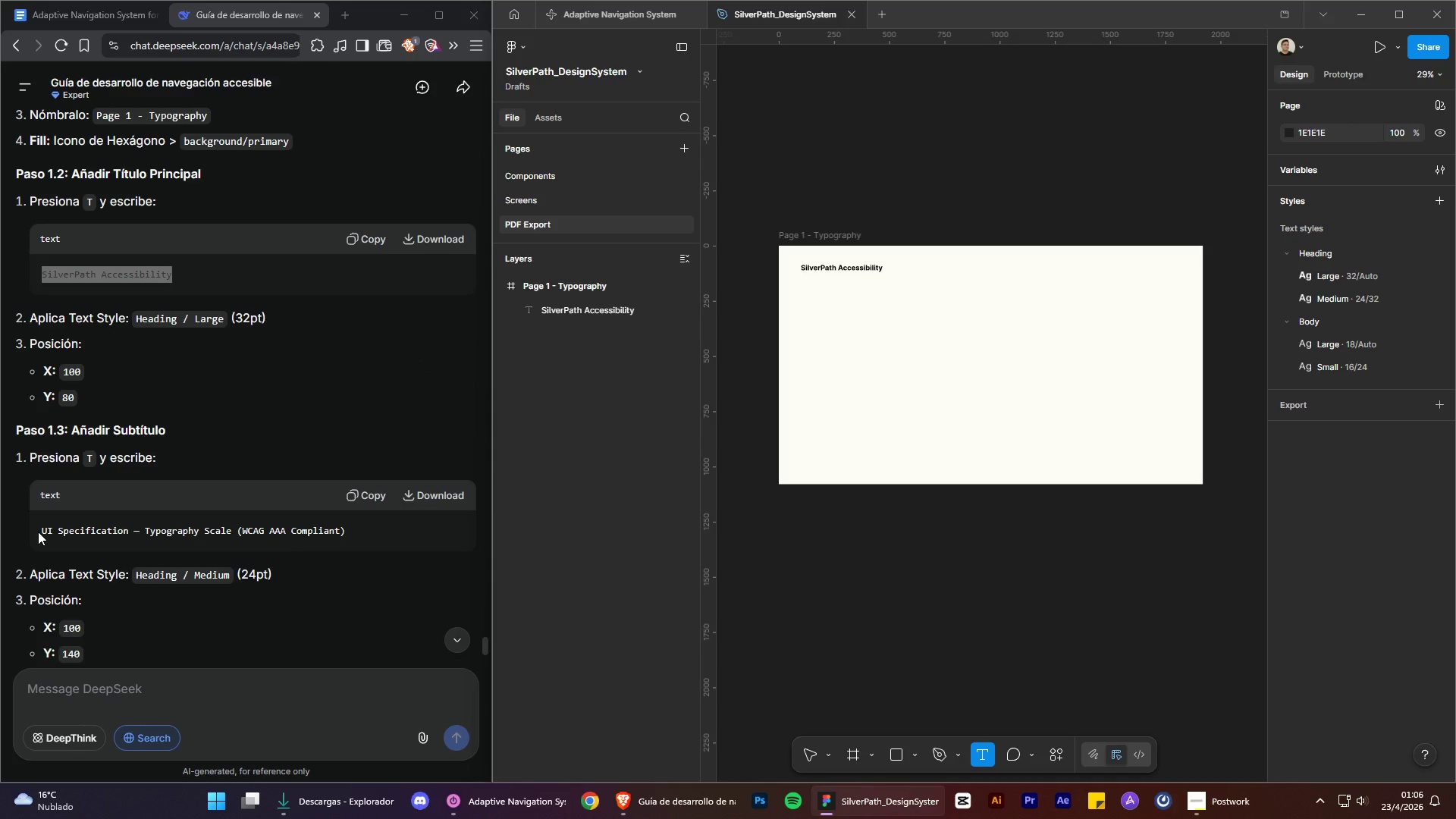 
left_click_drag(start_coordinate=[43, 532], to_coordinate=[350, 538])
 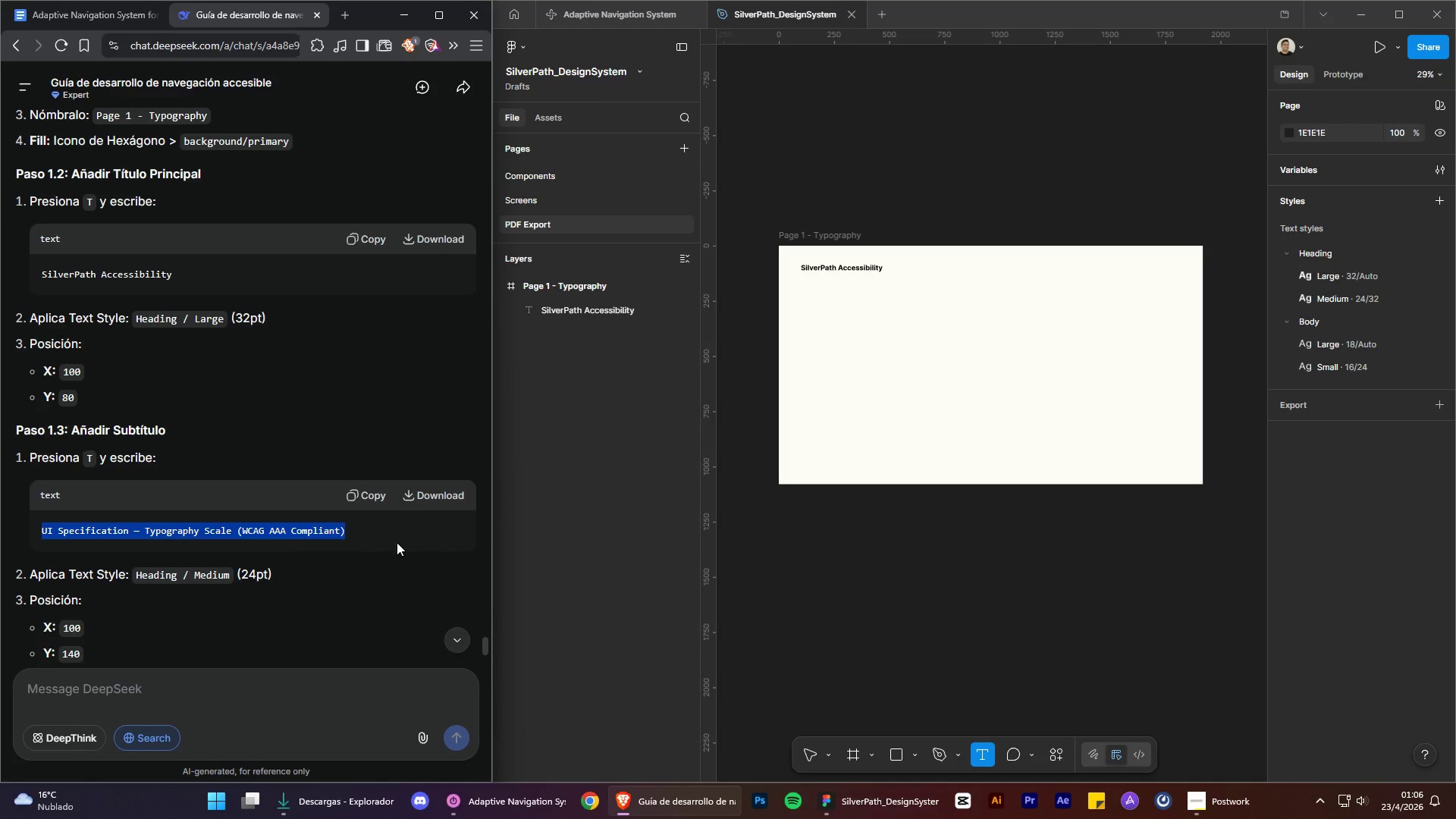 
key(Control+C)
 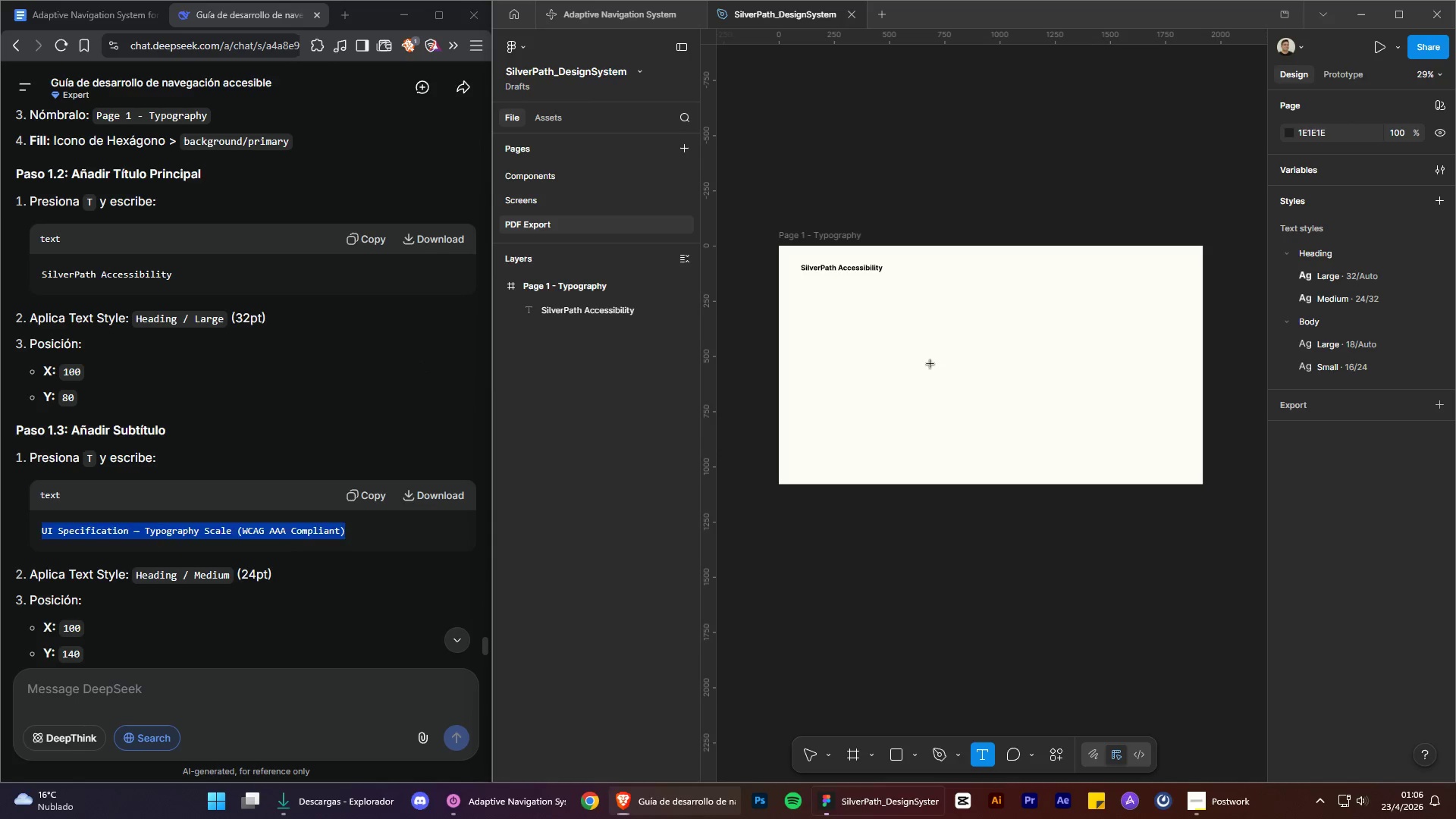 
left_click([930, 364])
 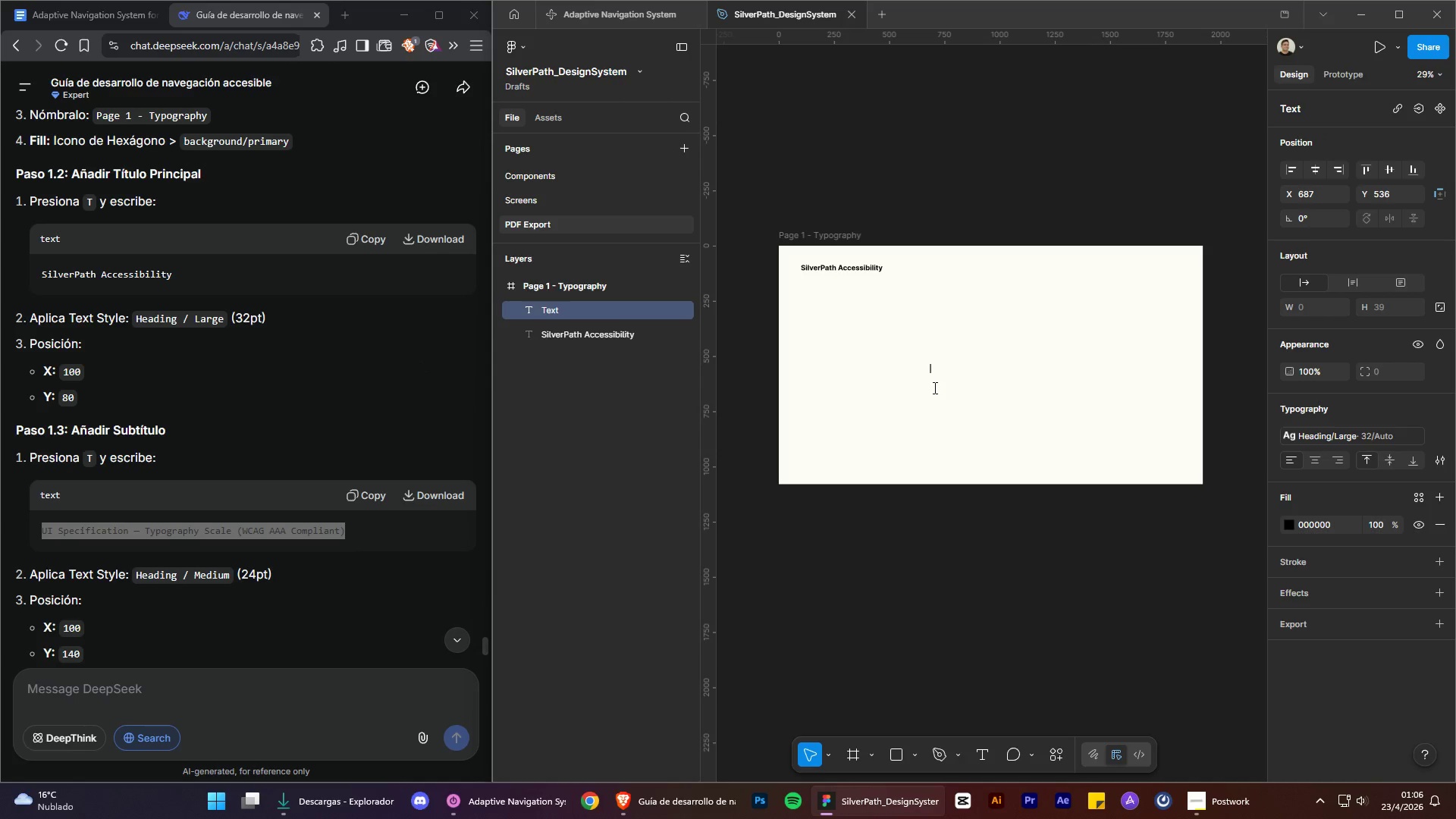 
key(Control+V)
 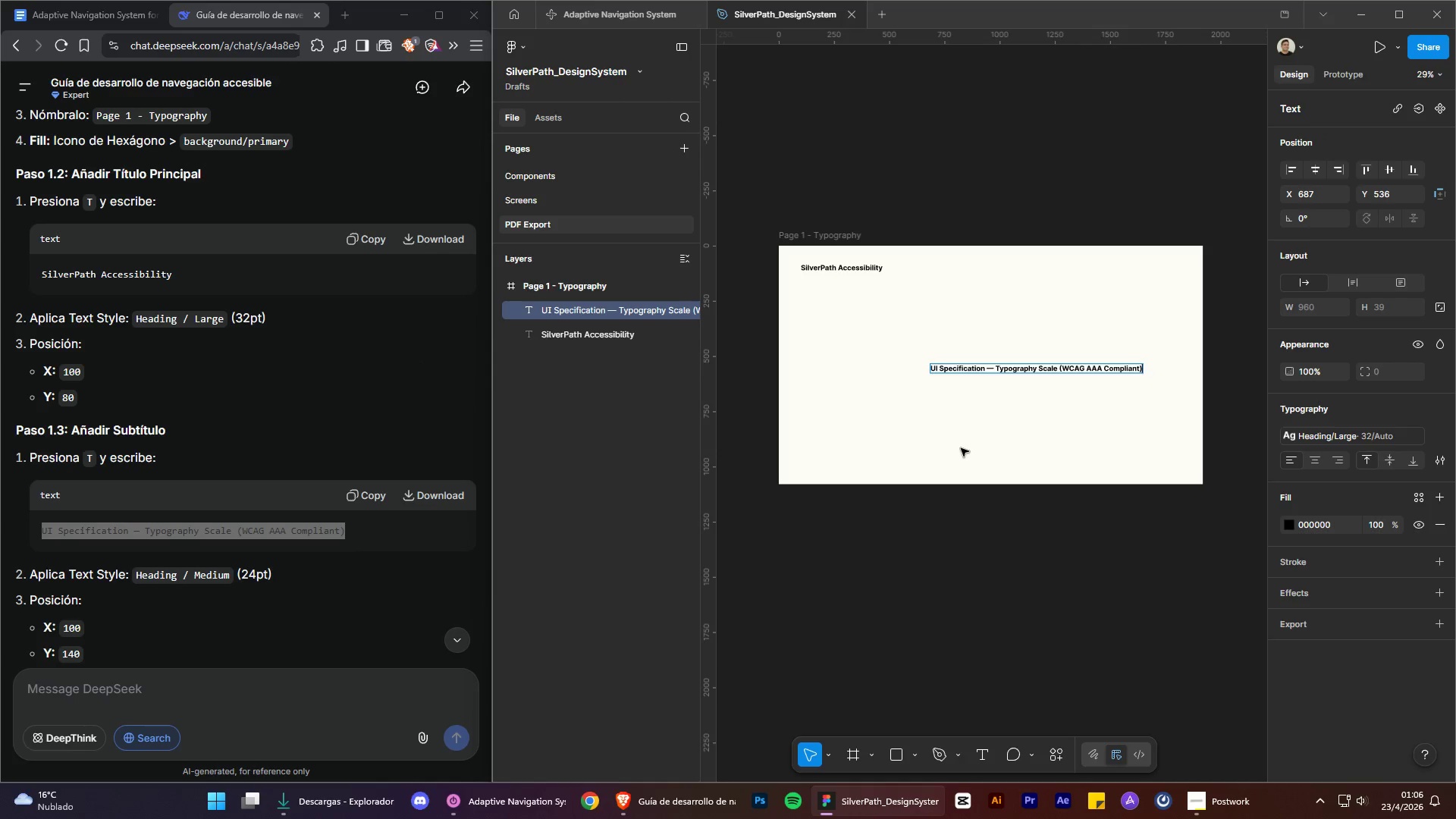 
left_click([961, 448])
 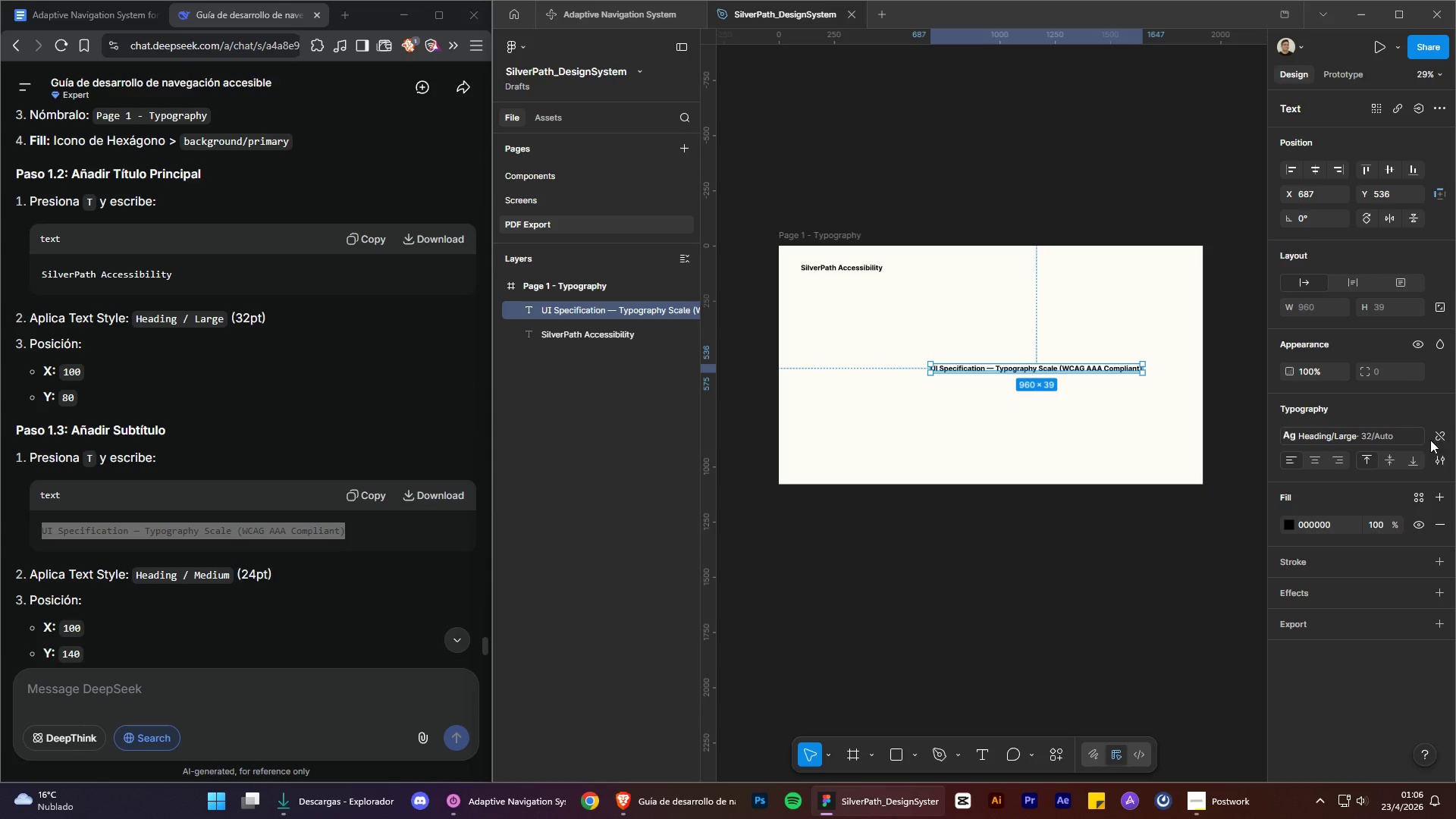 
left_click([1442, 433])
 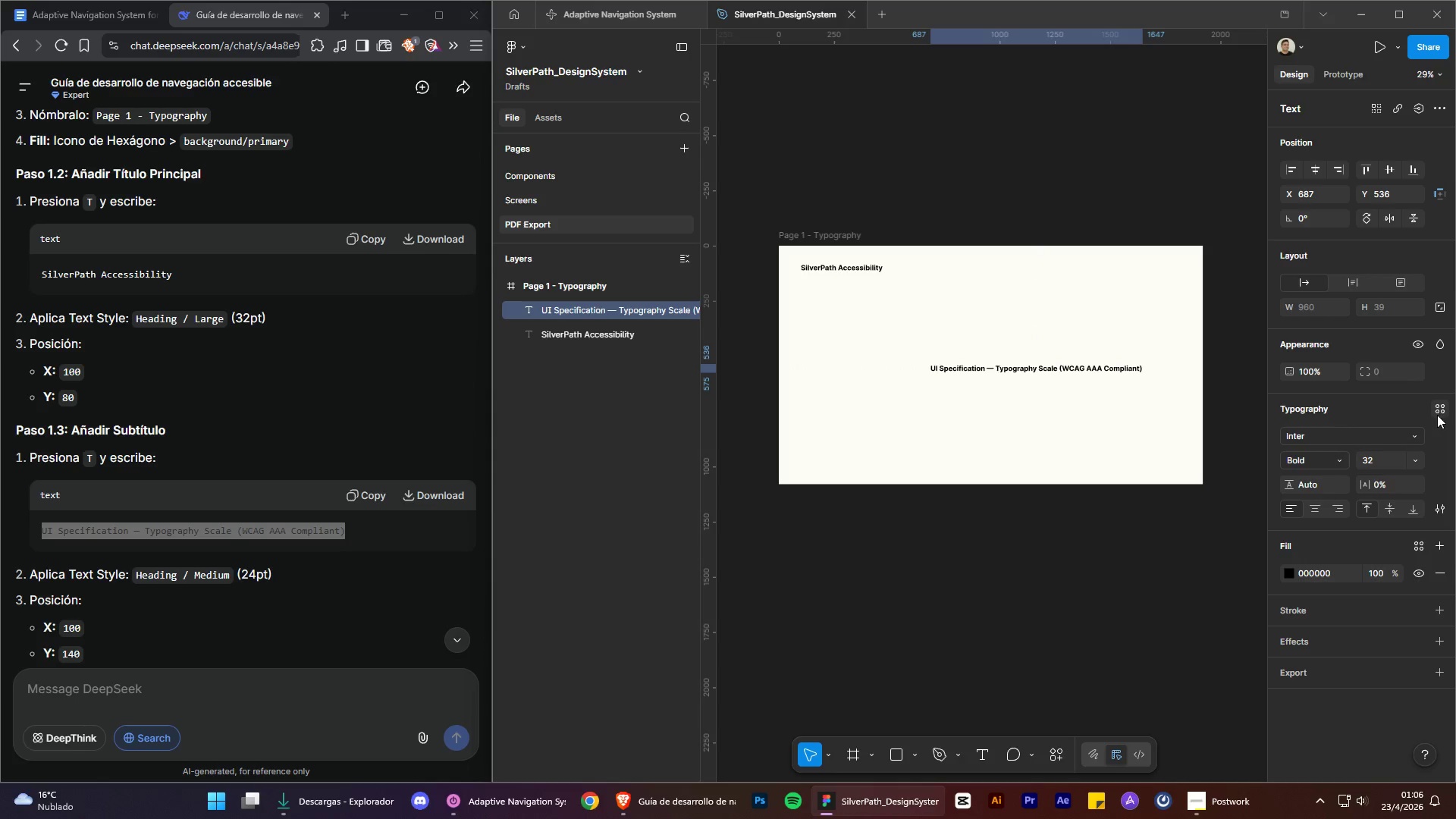 
left_click([1440, 409])
 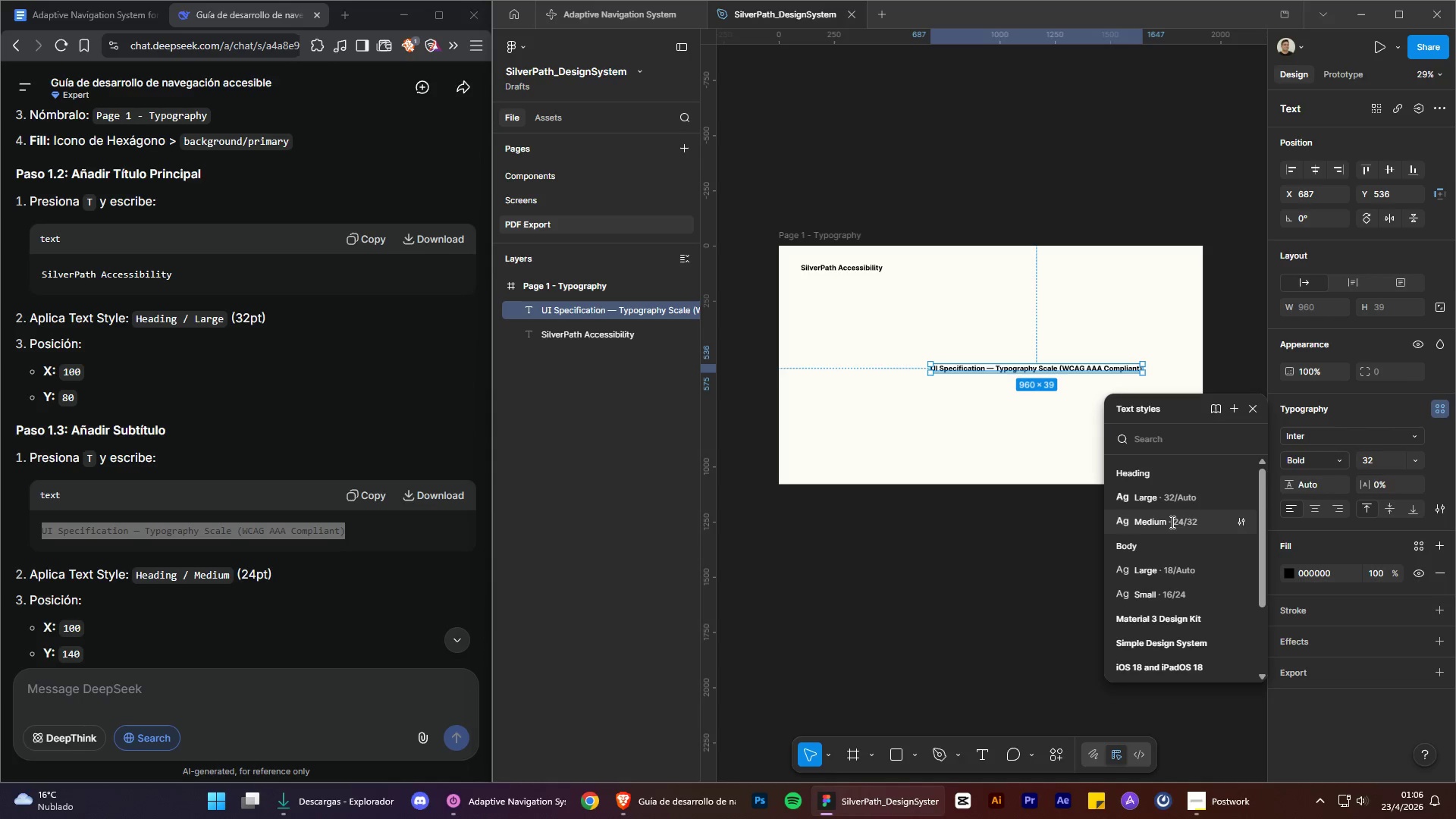 
left_click([1171, 522])
 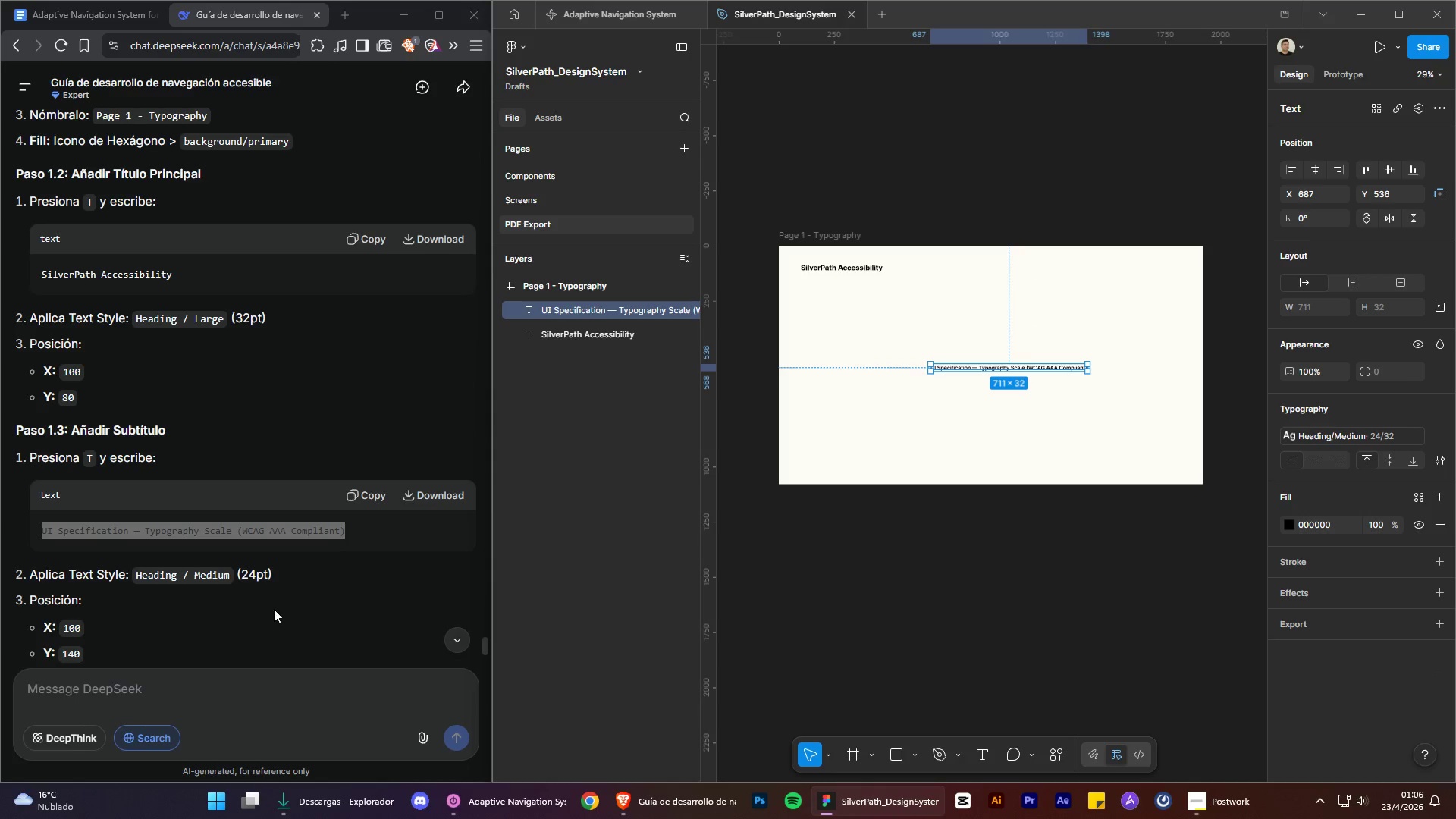 
scroll: coordinate [283, 610], scroll_direction: down, amount: 1.0
 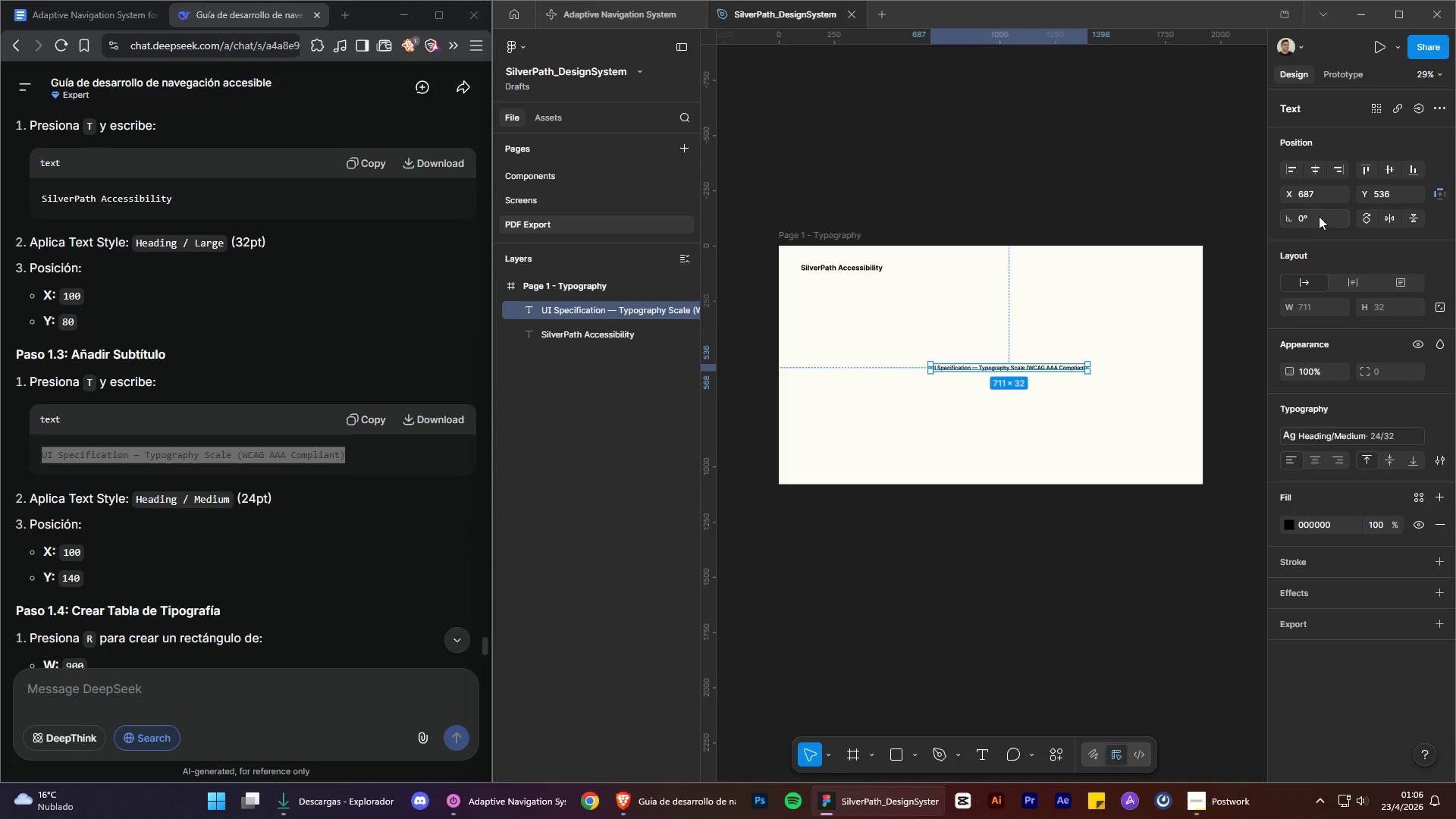 
left_click([1315, 197])
 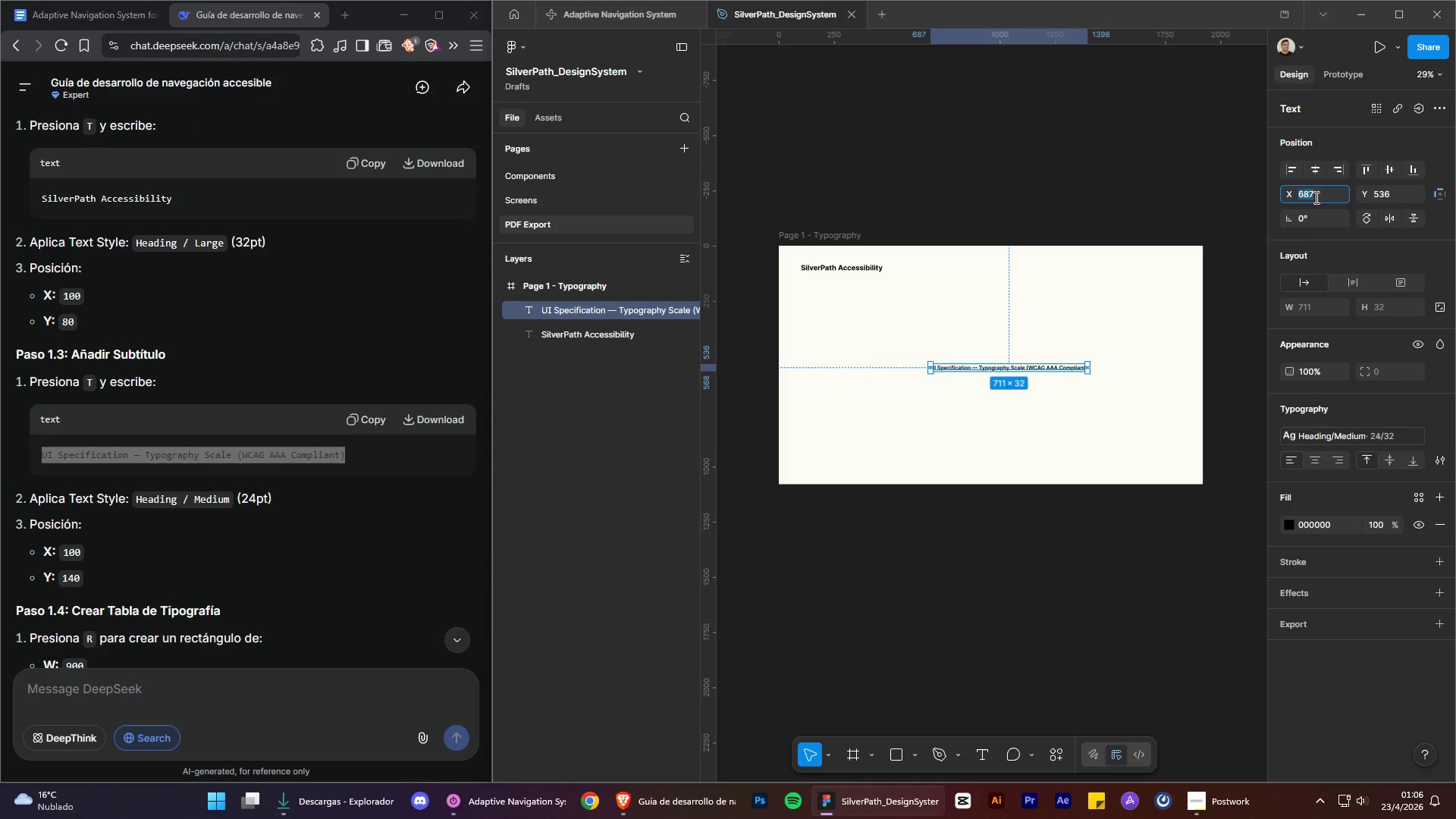 
type(100)
key(Tab)
type(140)
 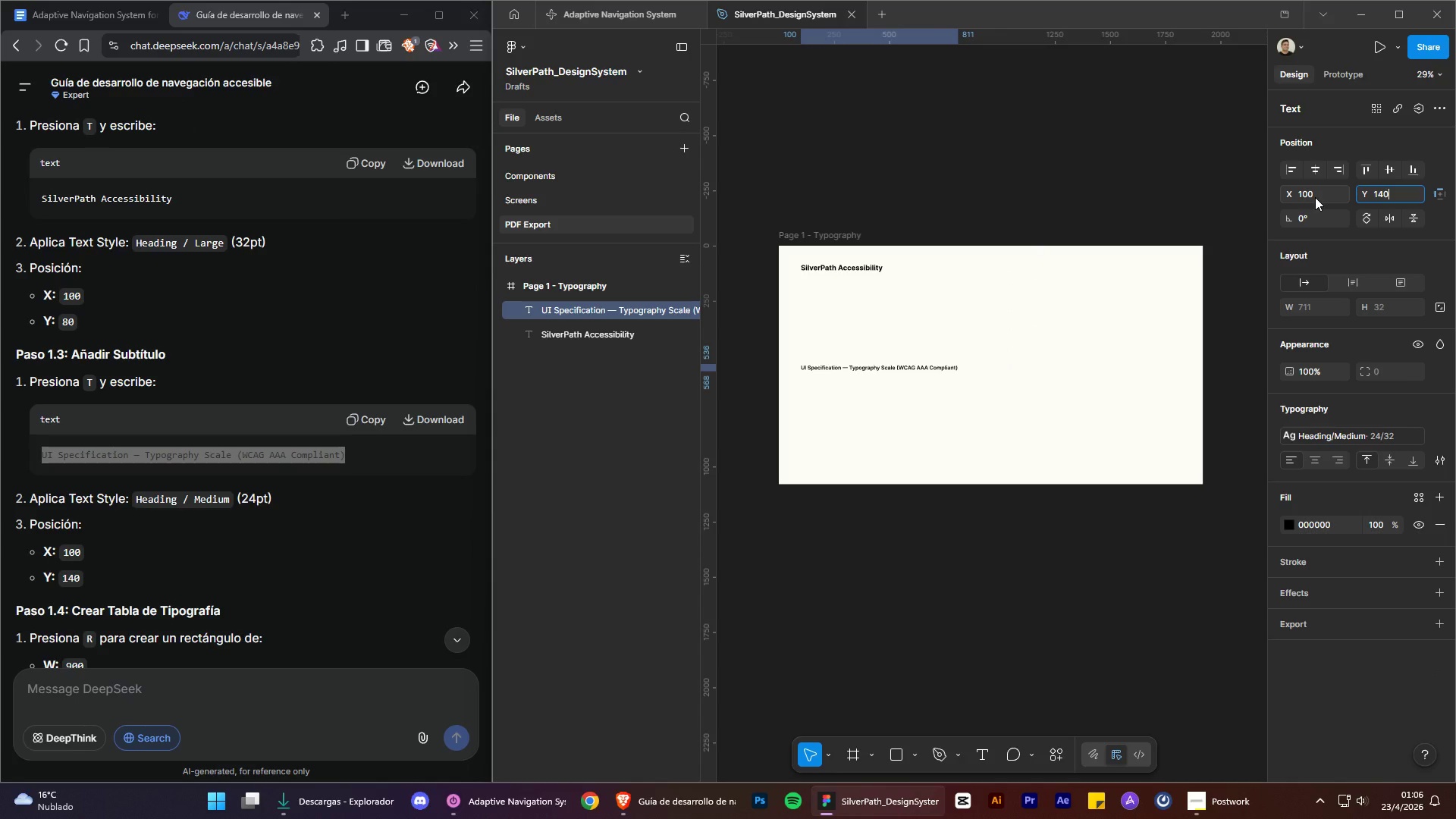 
key(Enter)
 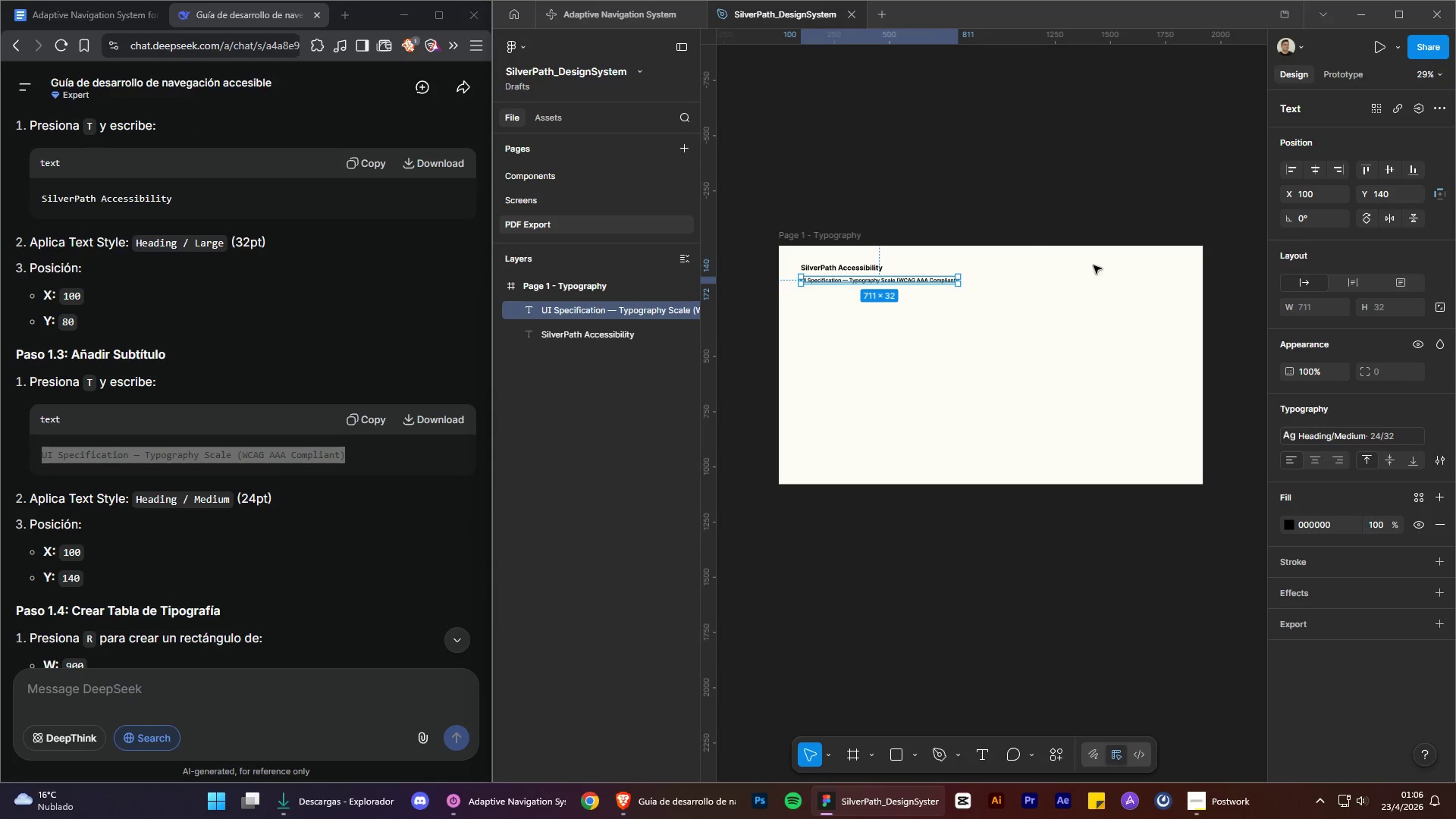 
left_click([993, 340])
 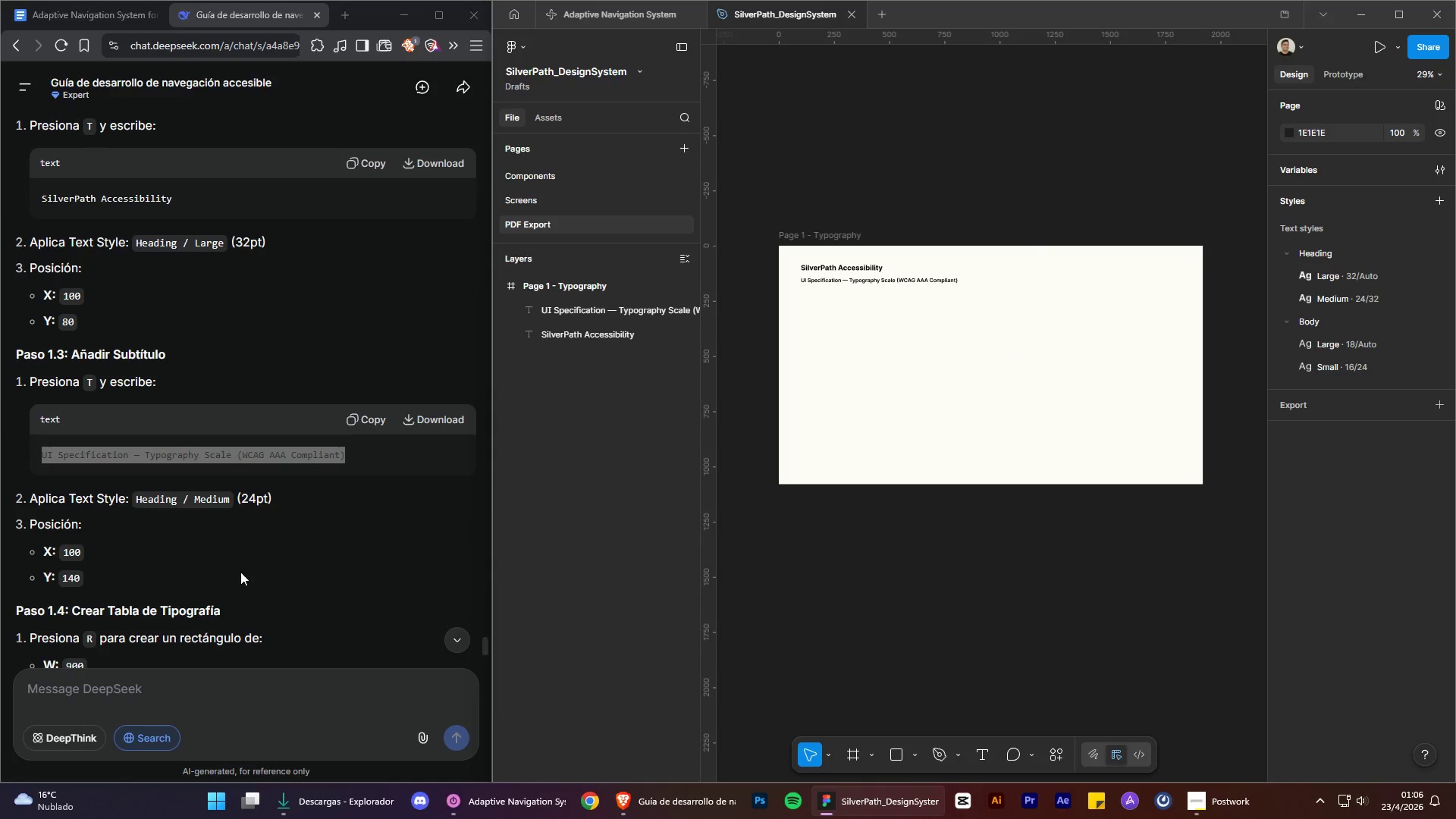 
scroll: coordinate [305, 443], scroll_direction: down, amount: 4.0
 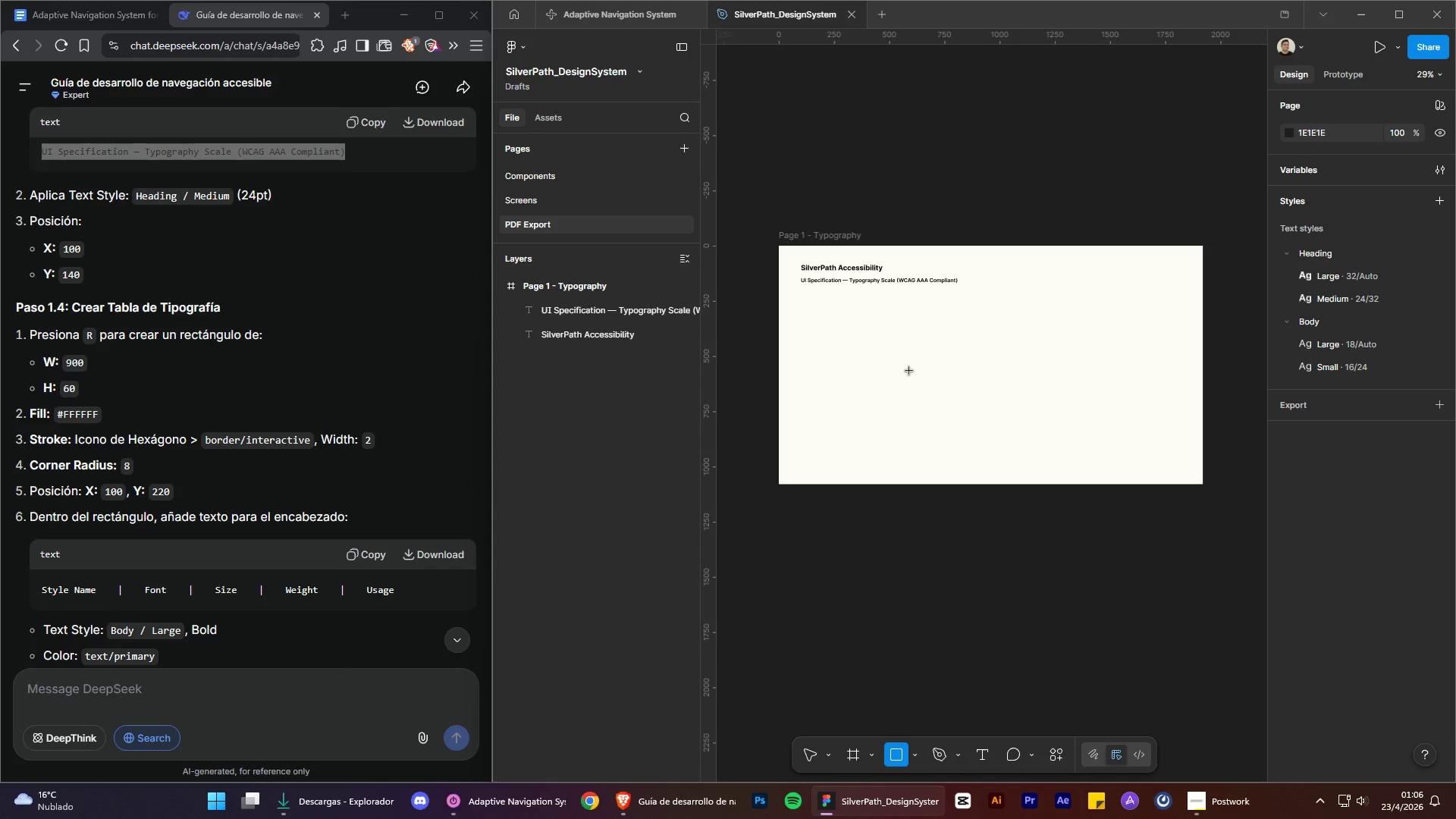 
left_click([909, 371])
 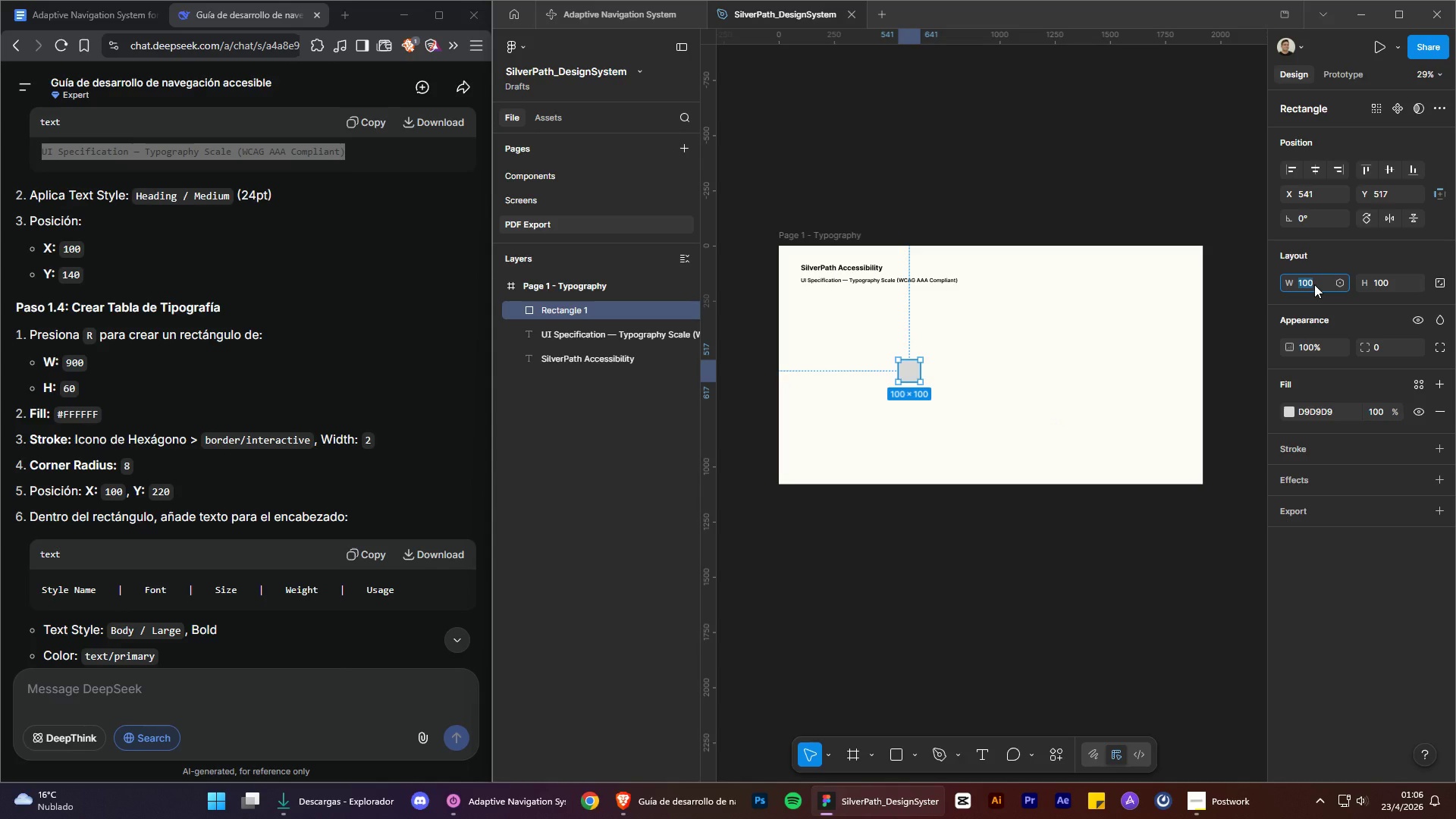 
type(900)
key(Tab)
type(60)
 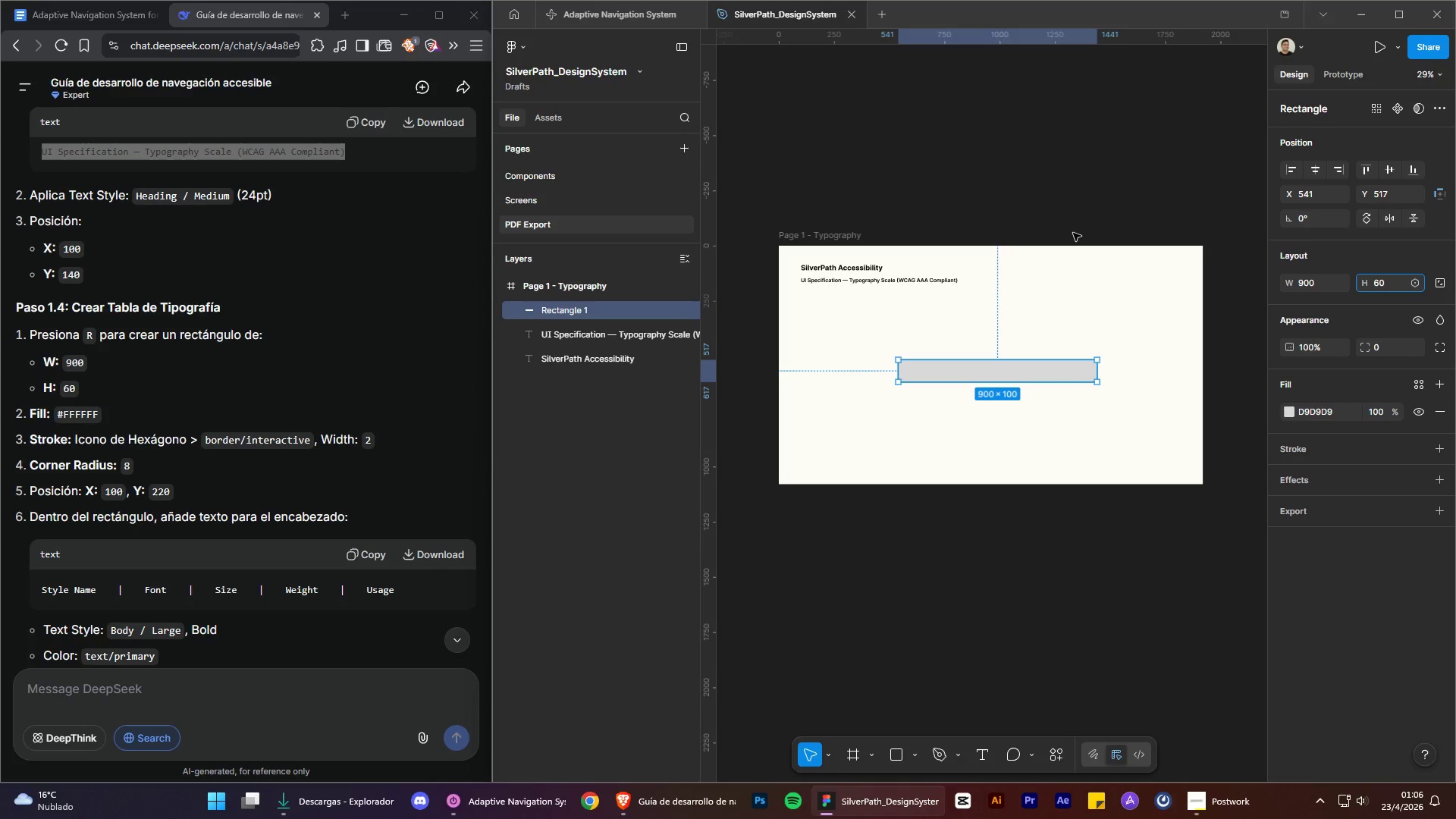 
left_click([1033, 162])
 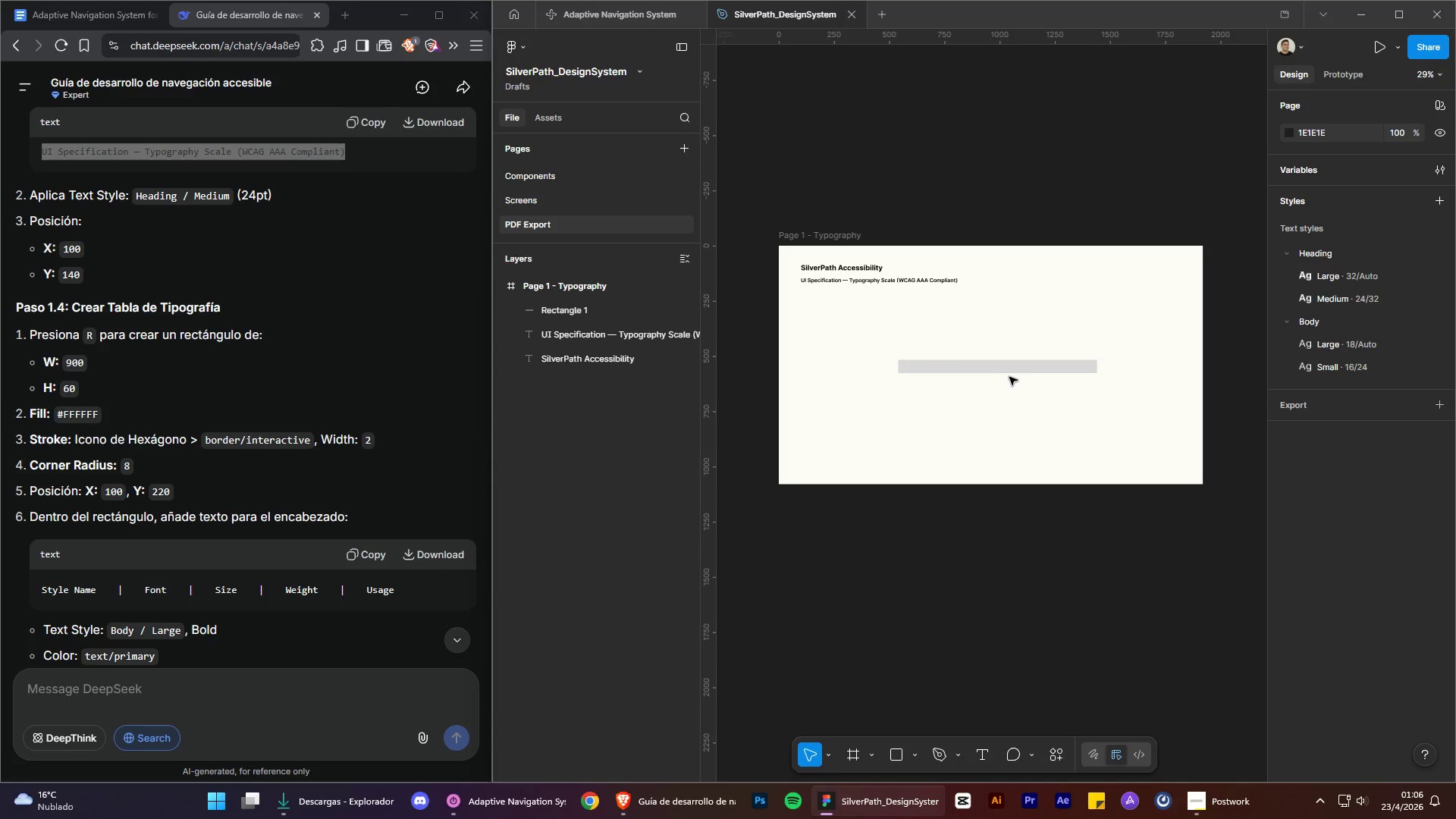 
double_click([1007, 375])
 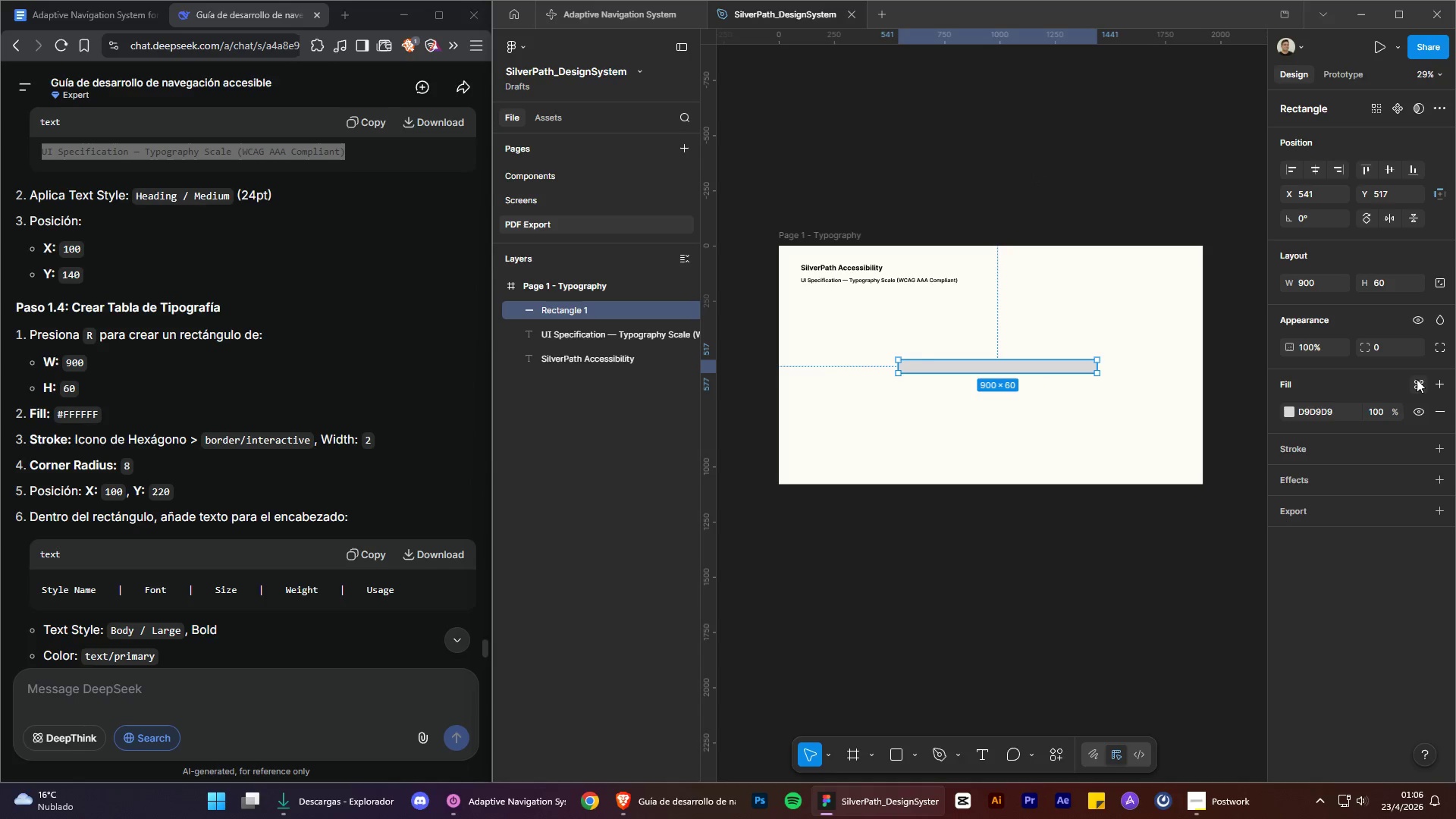 
wait(6.55)
 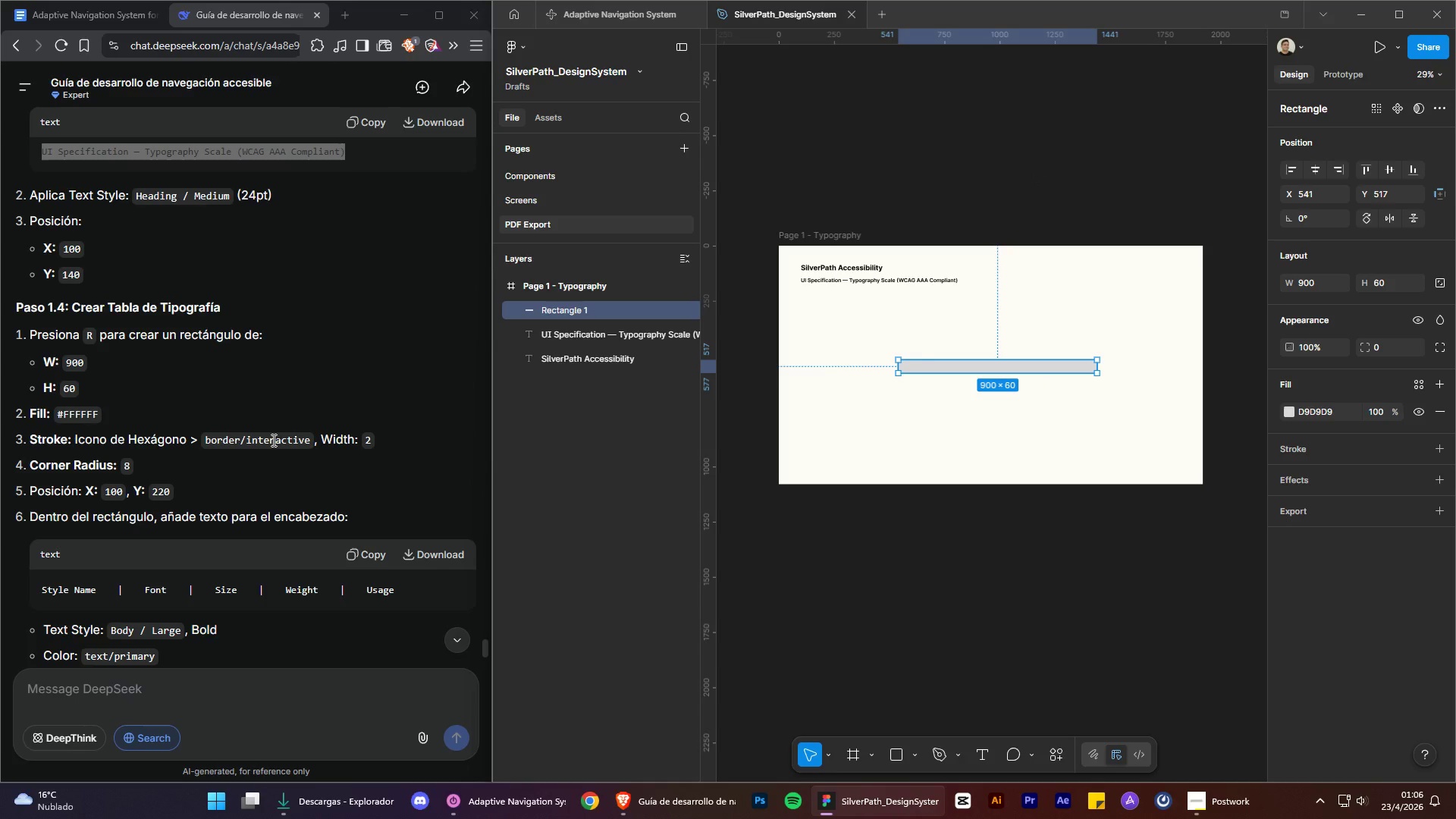 
left_click([1155, 509])
 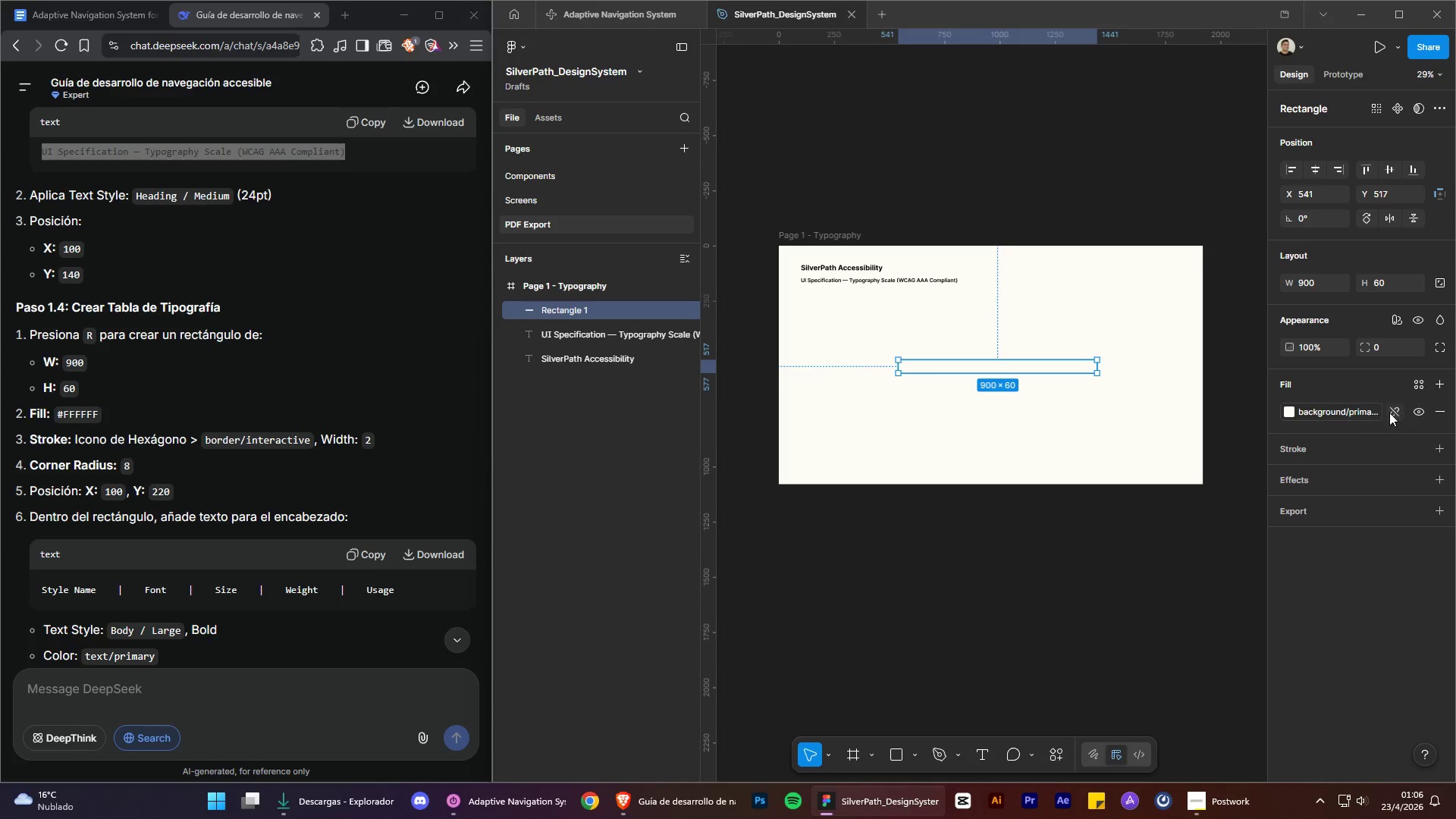 
wait(5.91)
 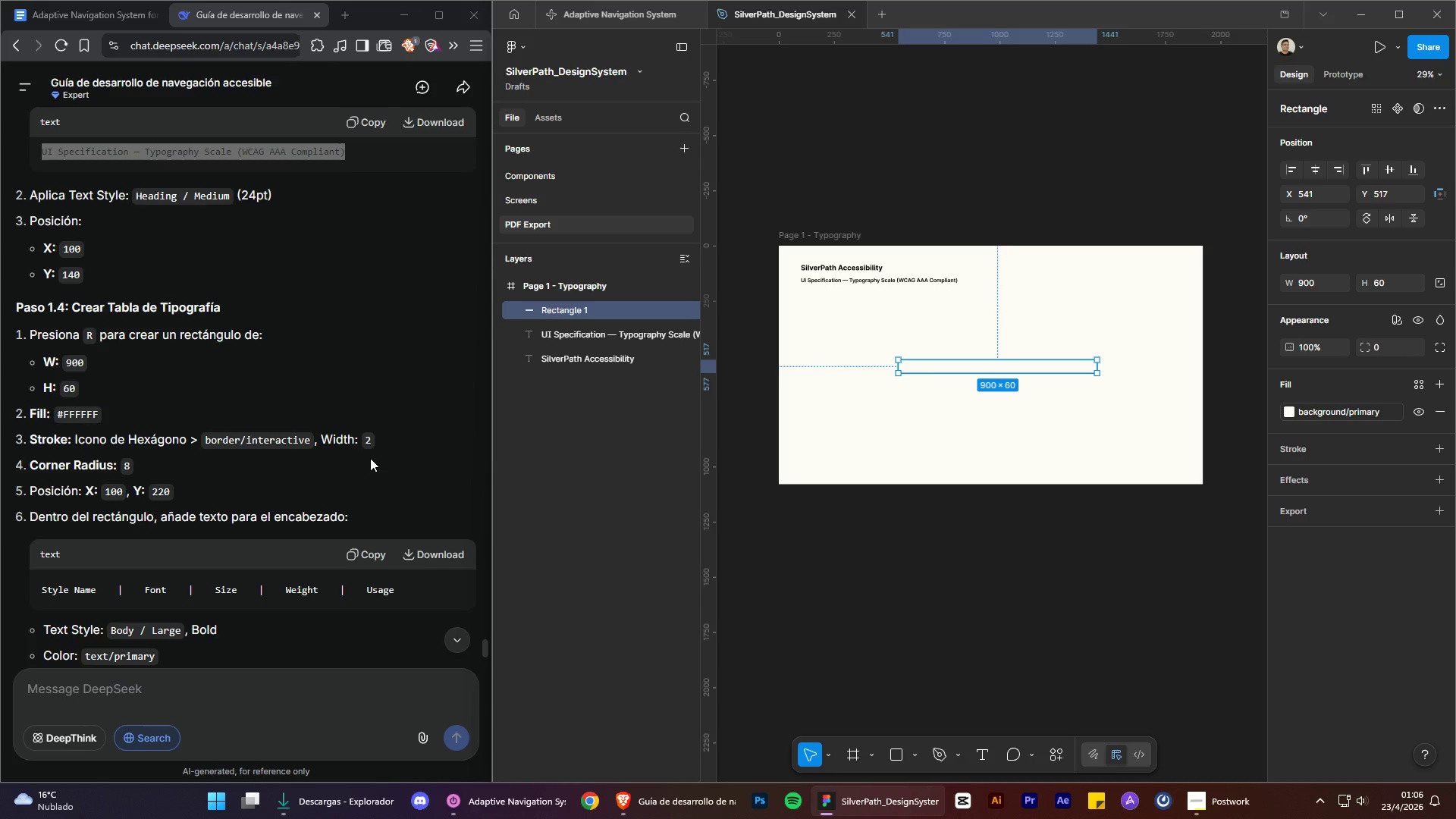 
left_click([1417, 450])
 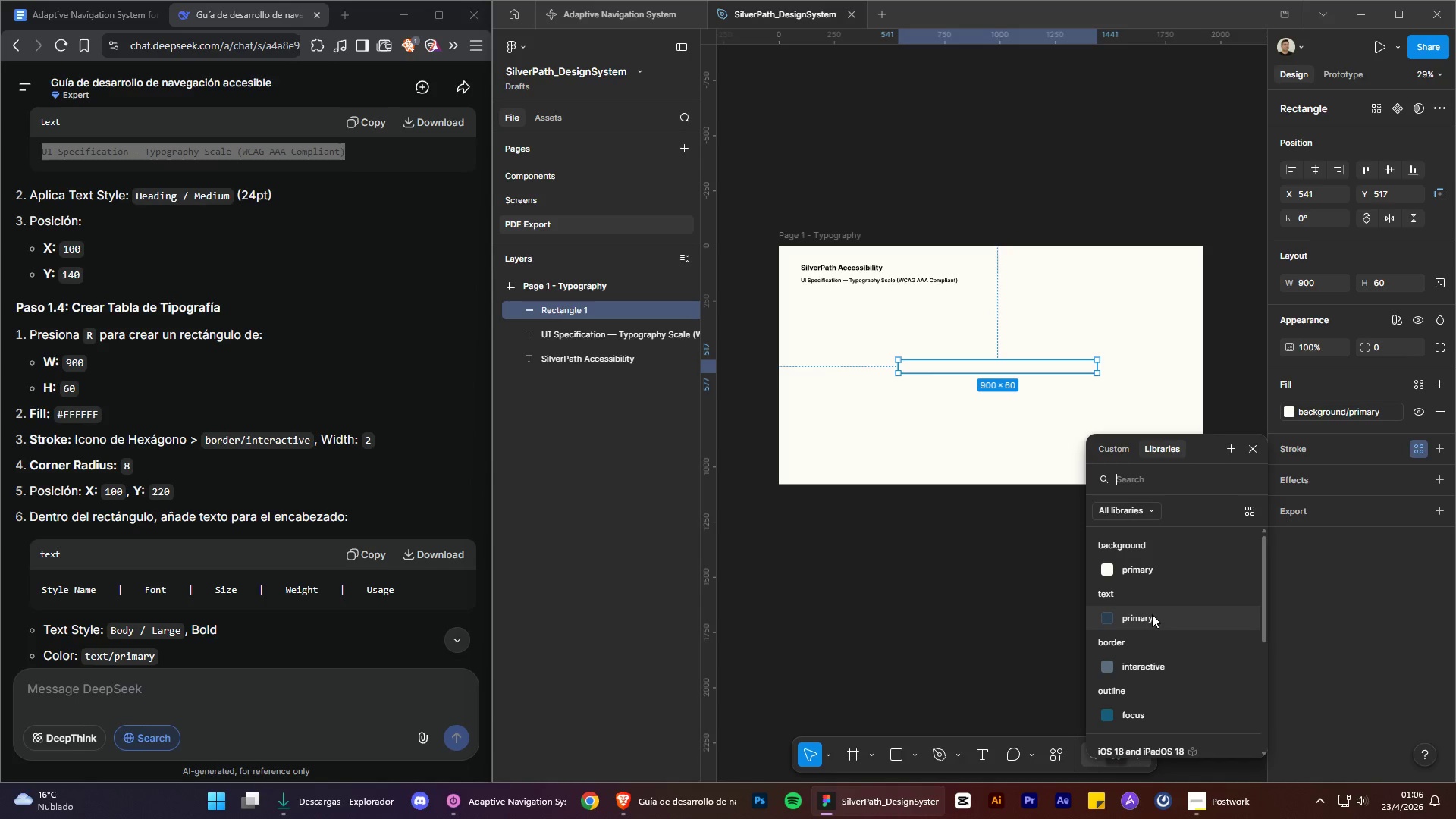 
left_click([1138, 677])
 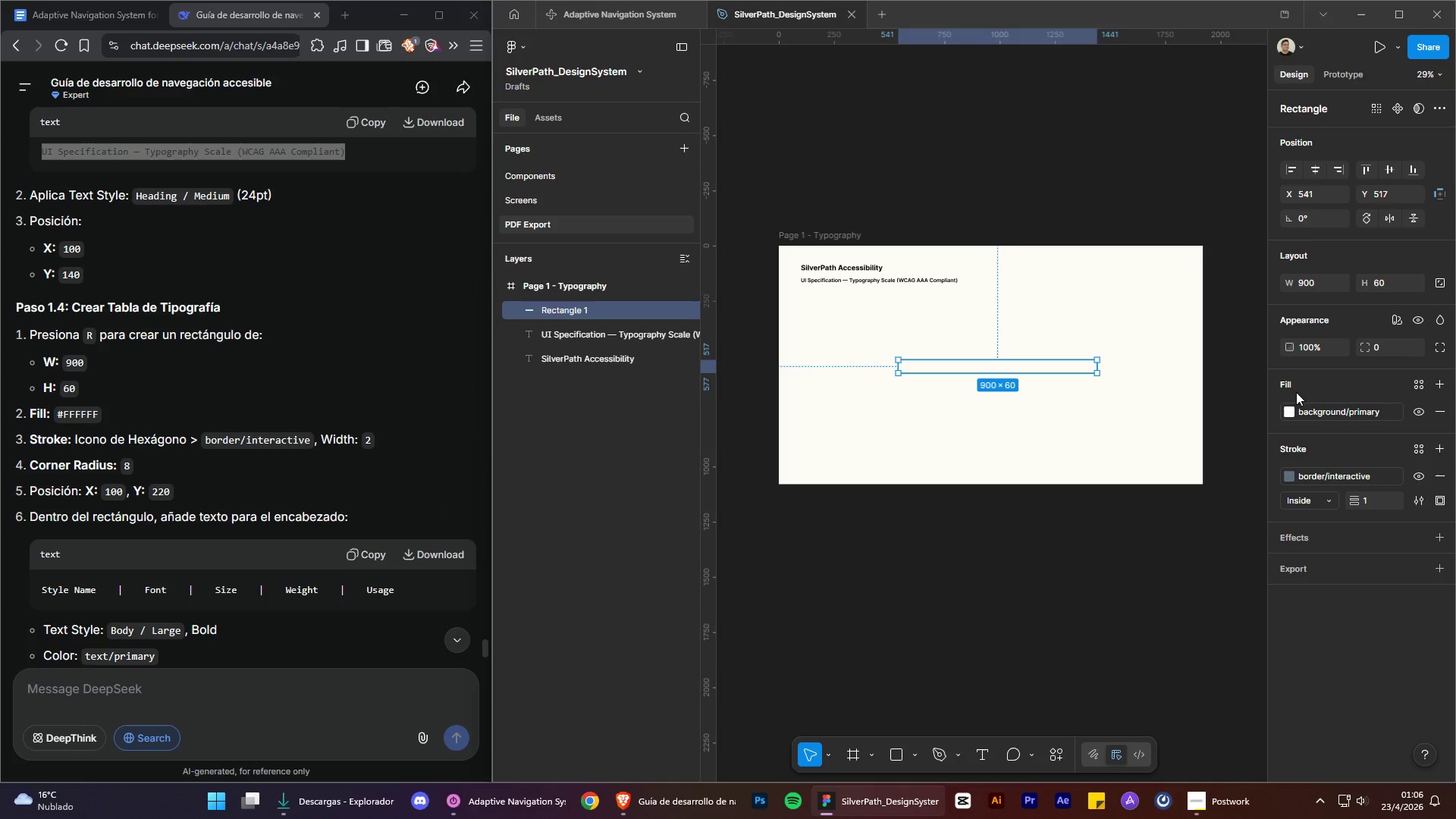 
left_click([1382, 347])
 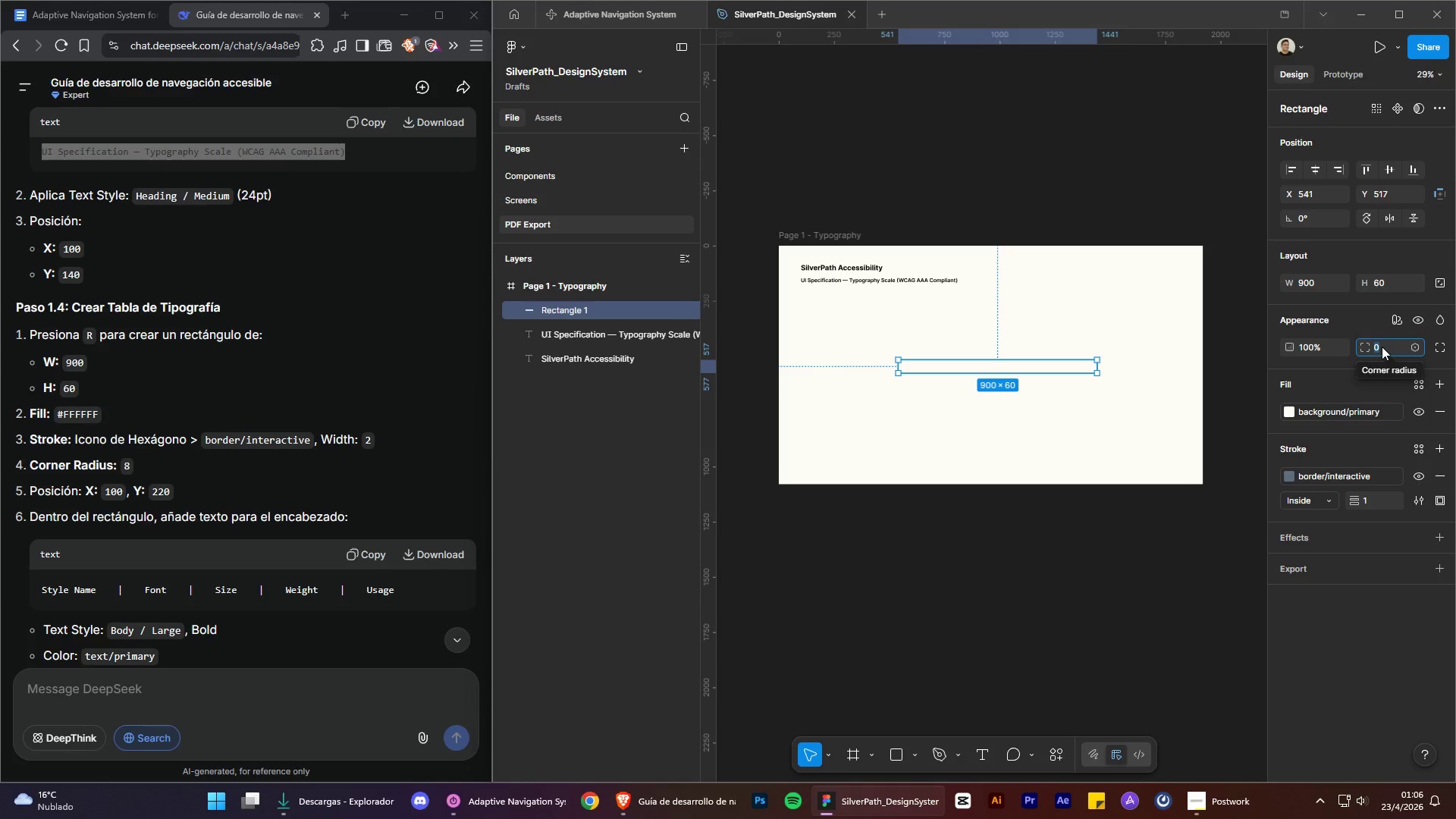 
key(8)
 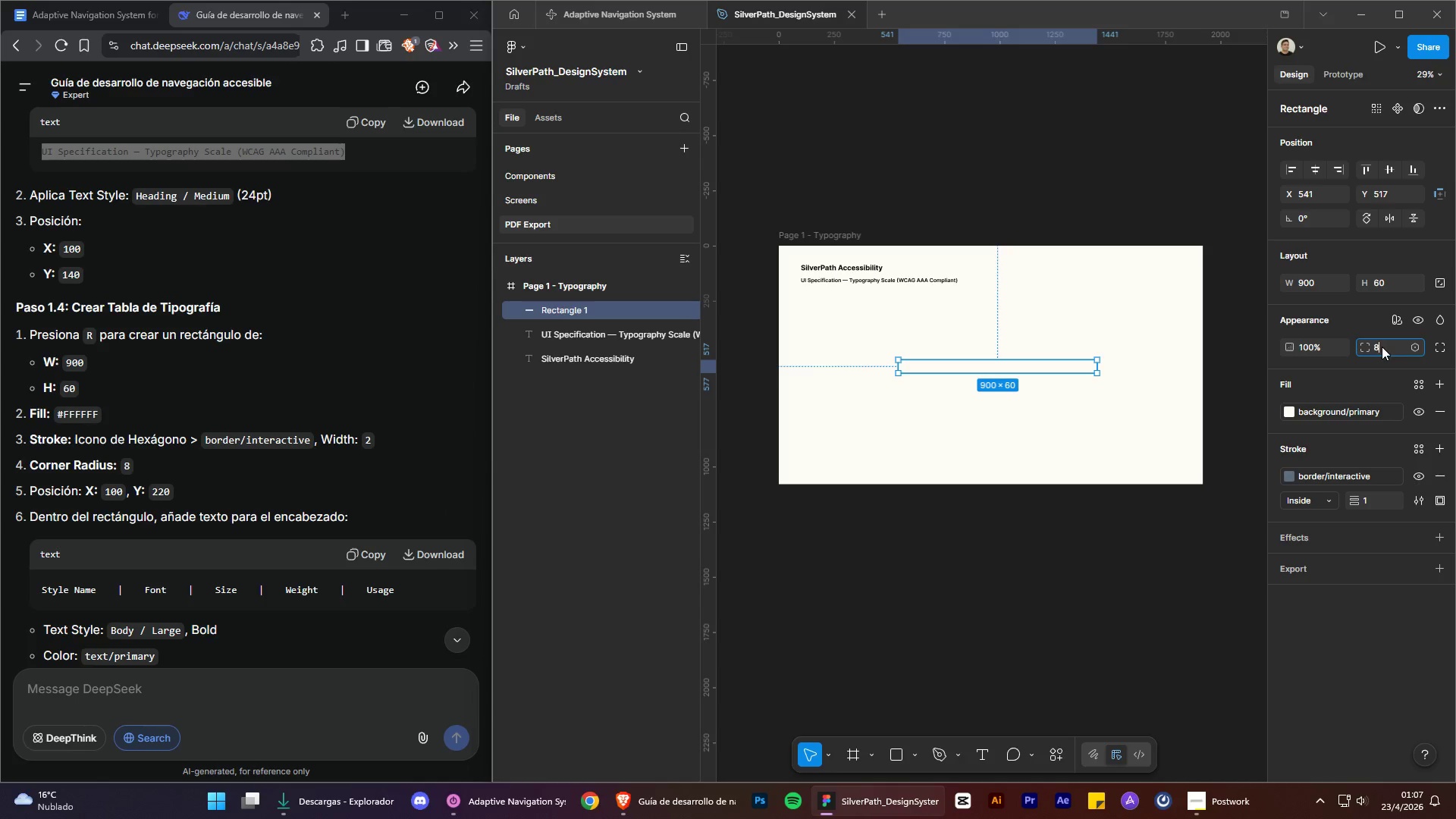 
key(Enter)
 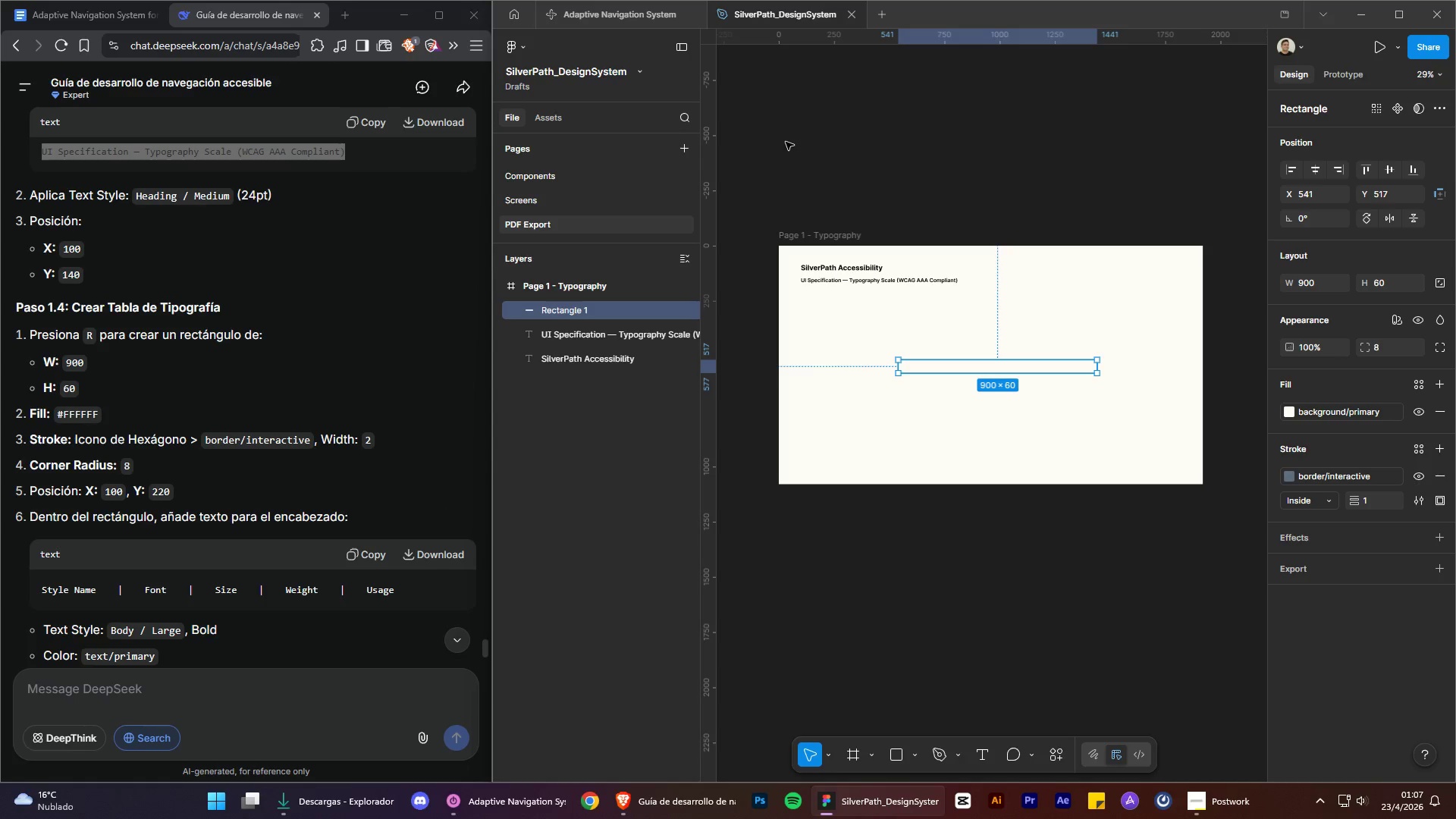 
wait(7.36)
 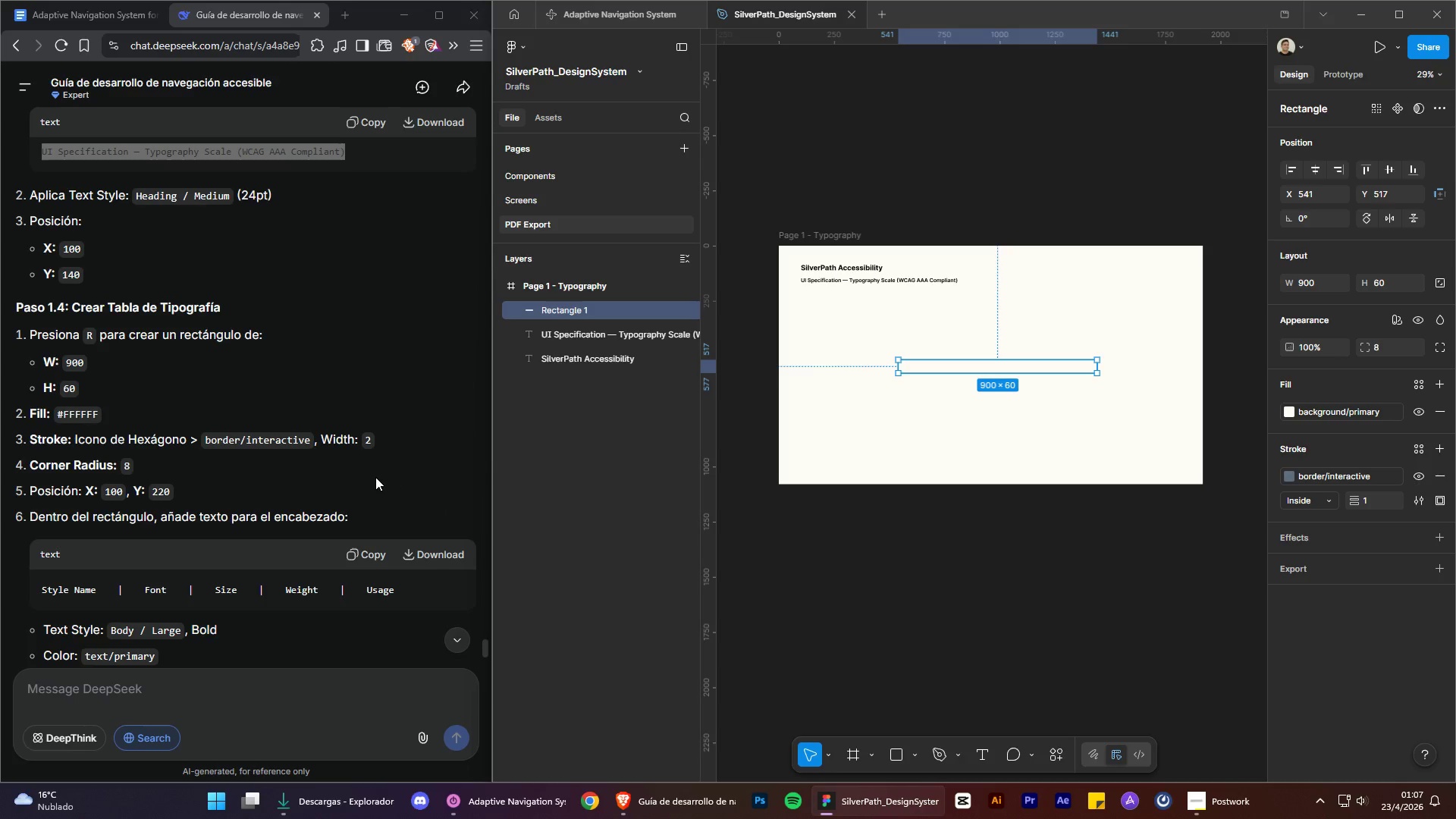 
double_click([639, 5])
 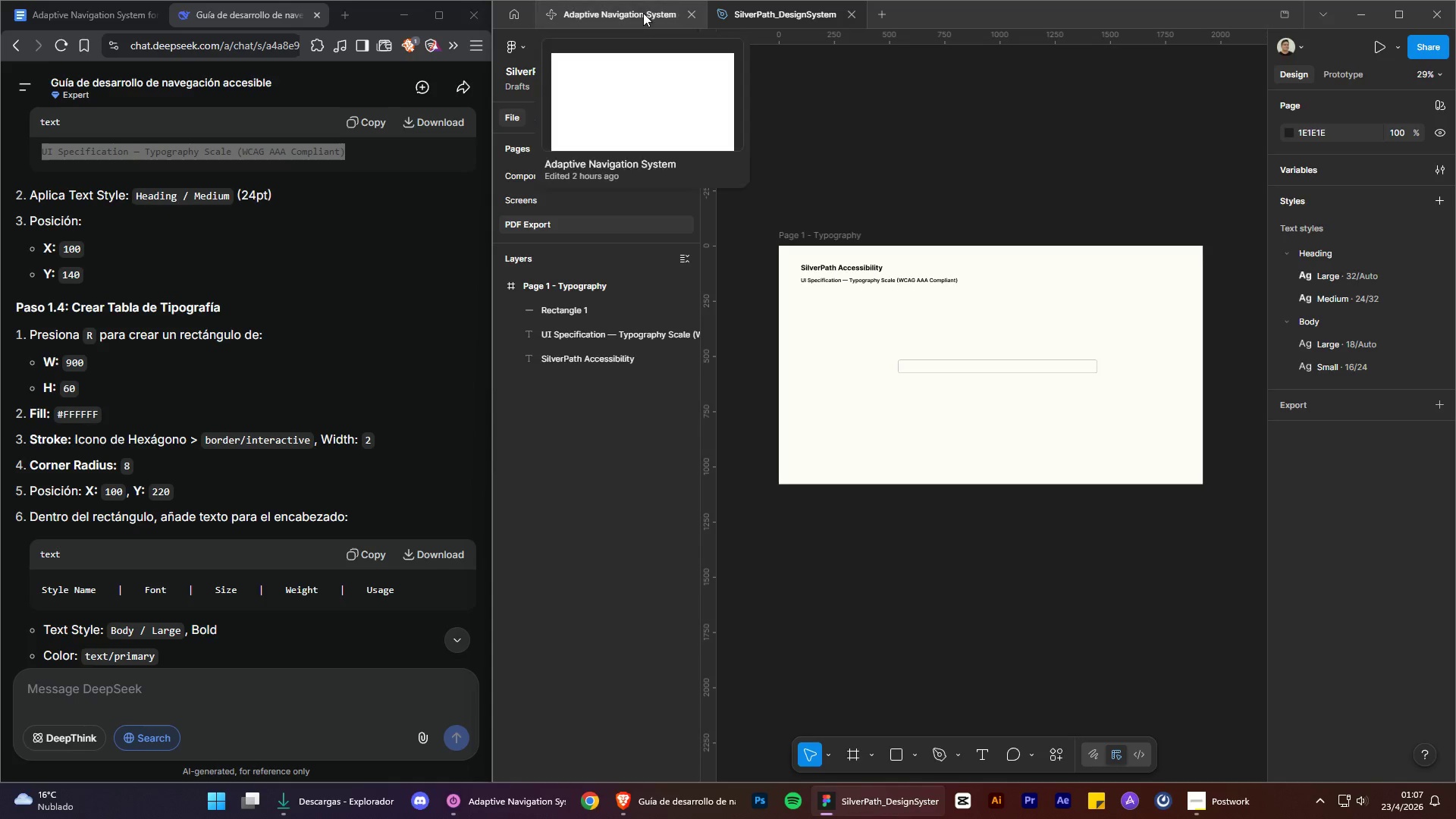 
left_click([643, 13])
 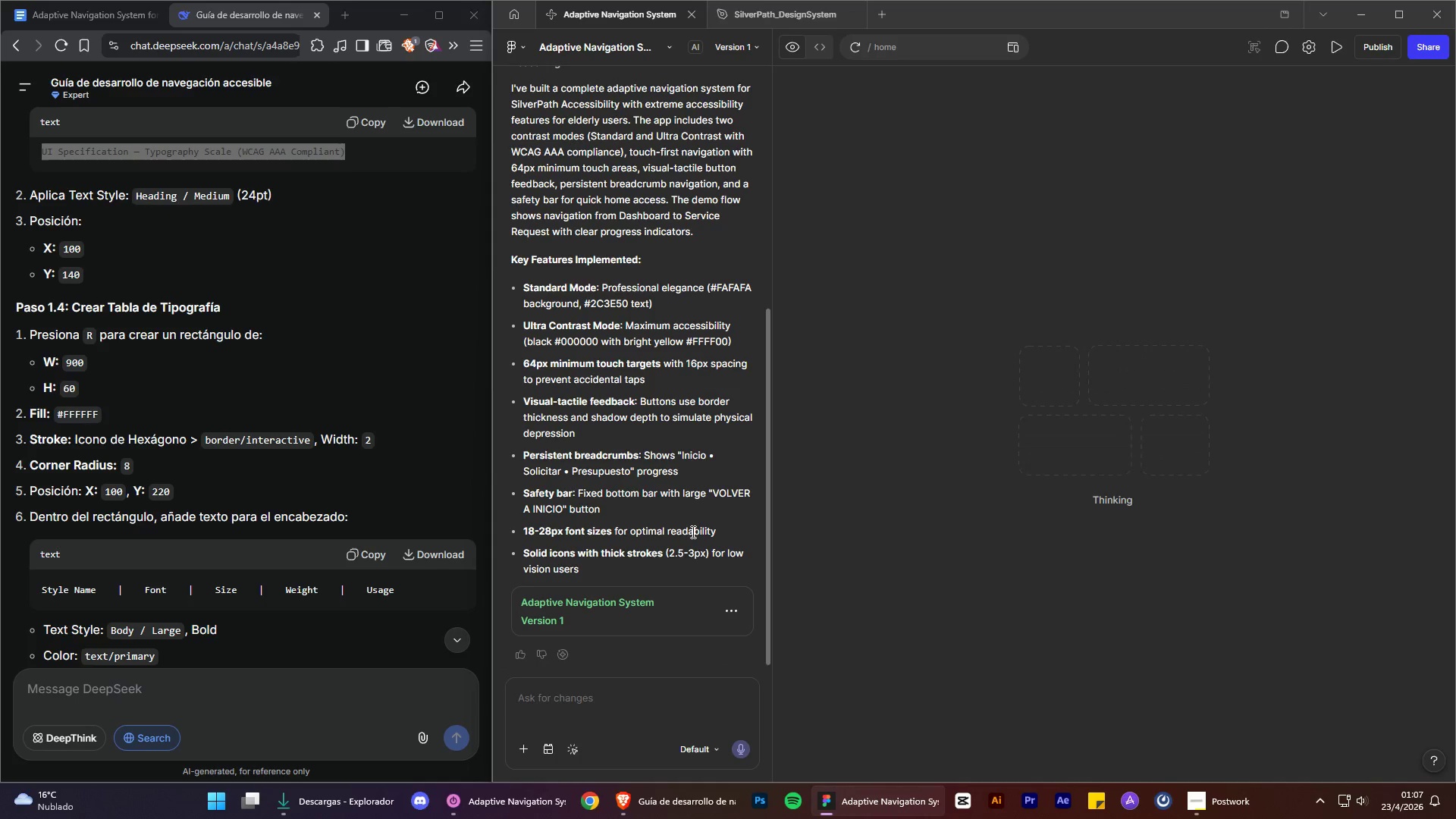 
left_click_drag(start_coordinate=[710, 595], to_coordinate=[723, 601])
 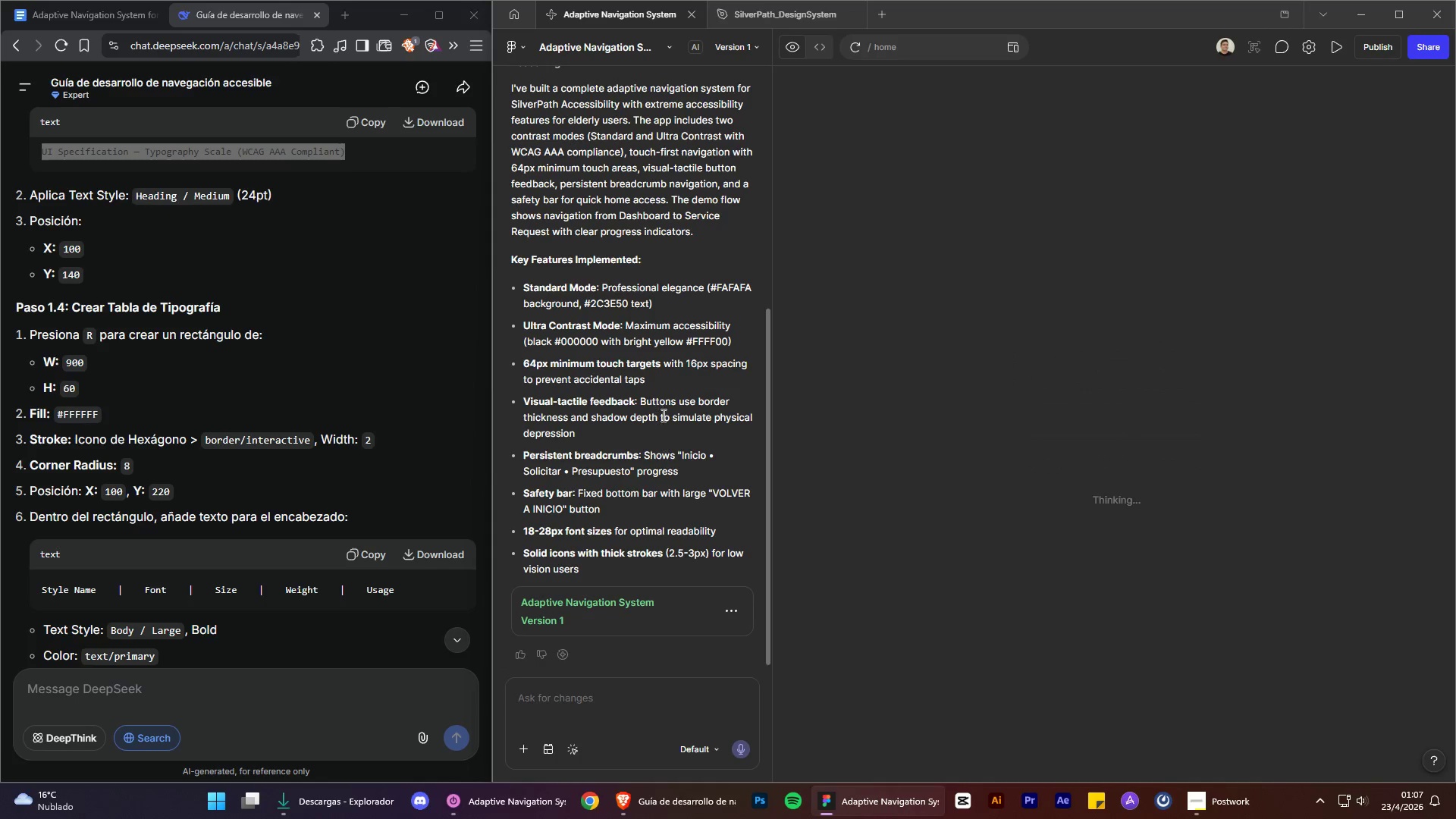 
scroll: coordinate [661, 431], scroll_direction: down, amount: 4.0
 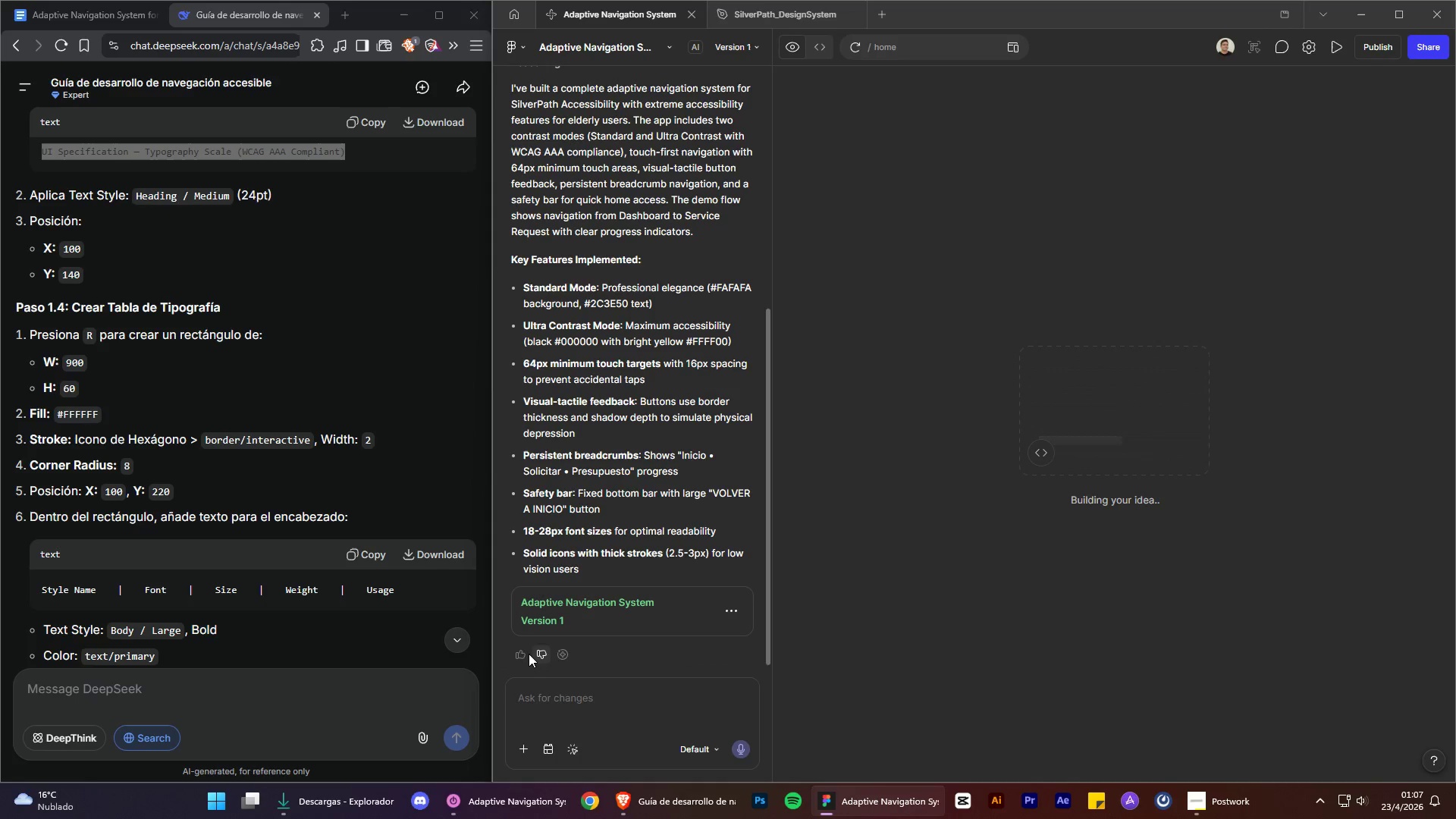 
left_click([522, 654])
 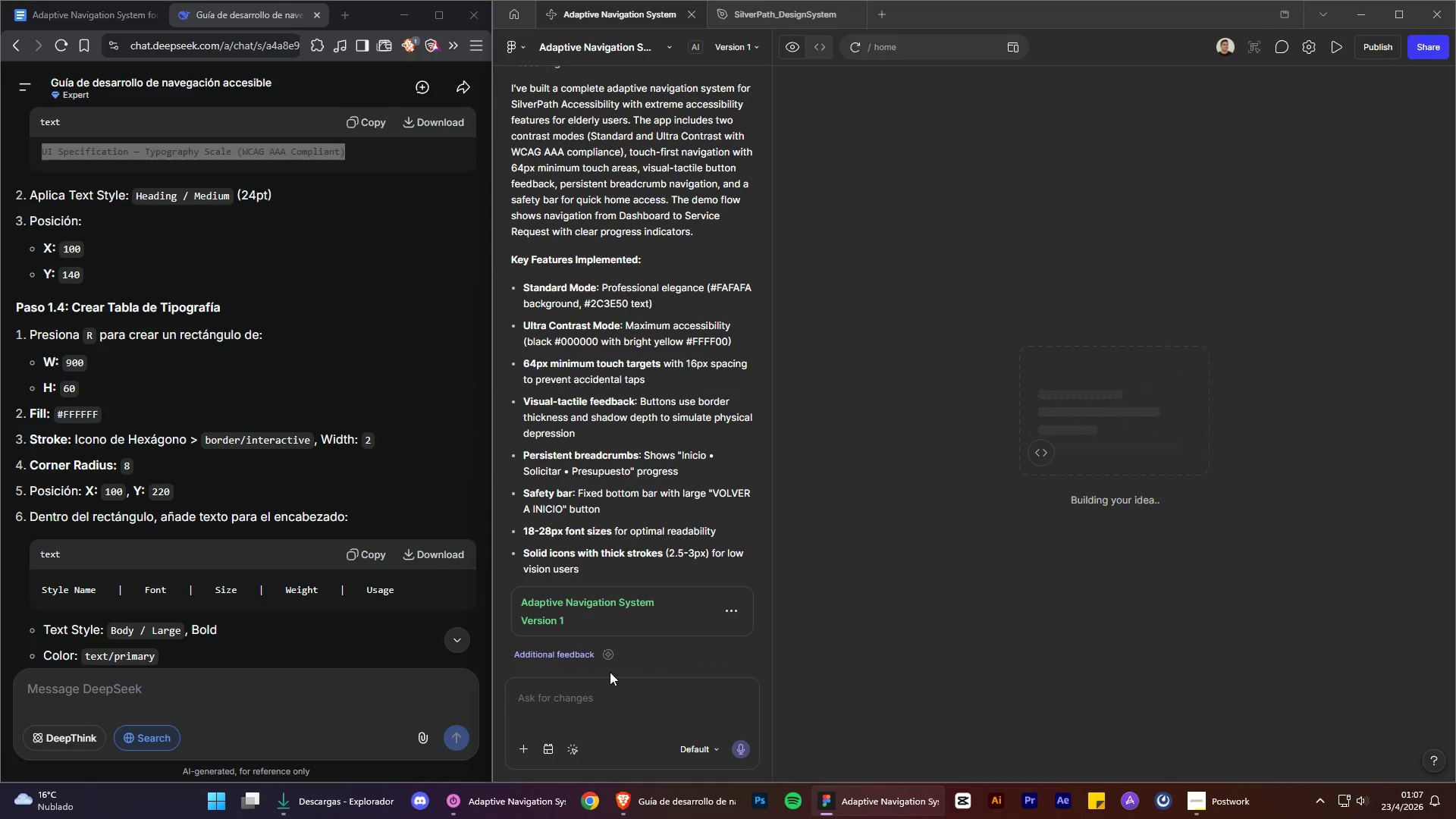 
scroll: coordinate [675, 585], scroll_direction: down, amount: 4.0
 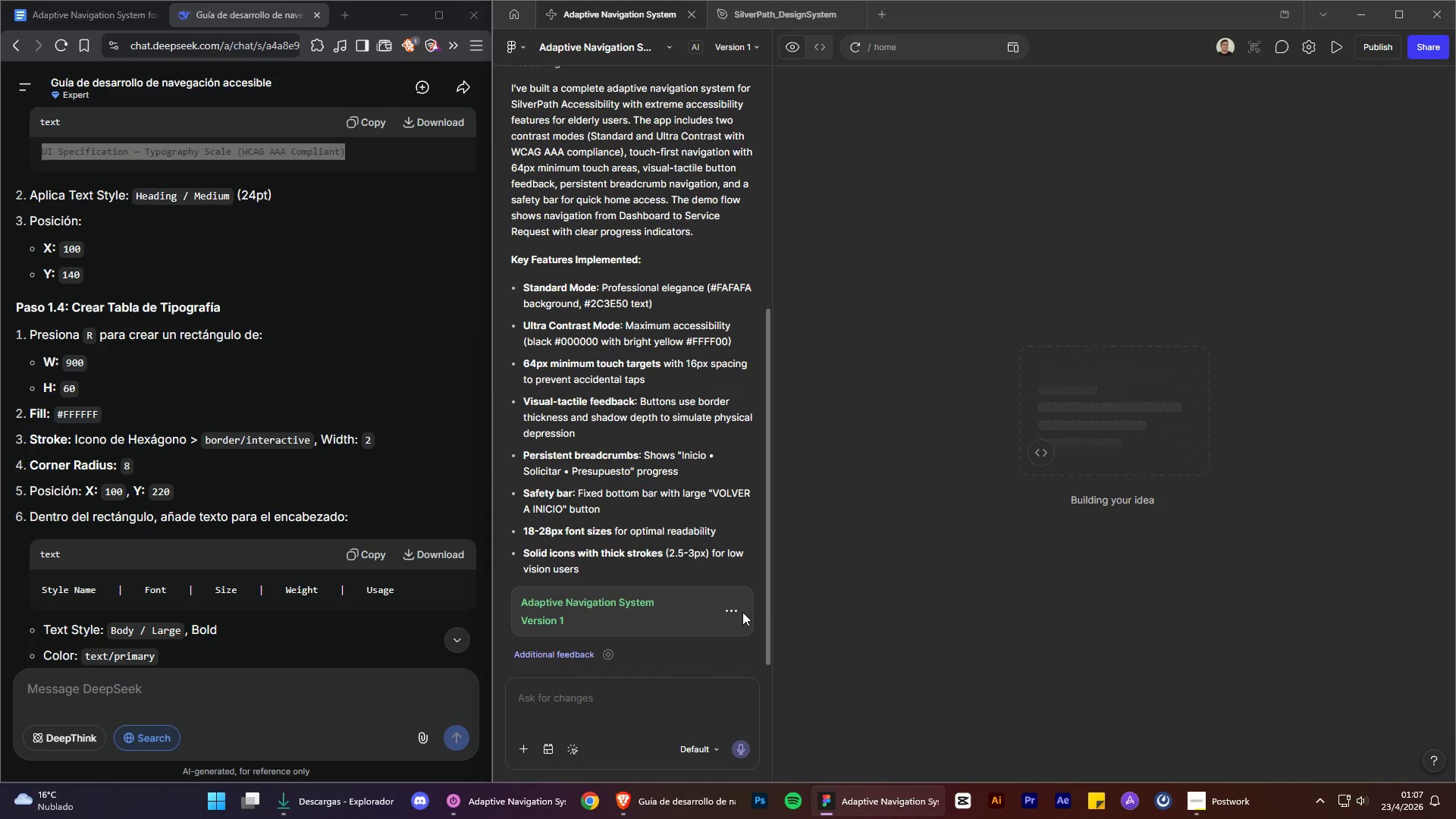 
left_click([734, 612])
 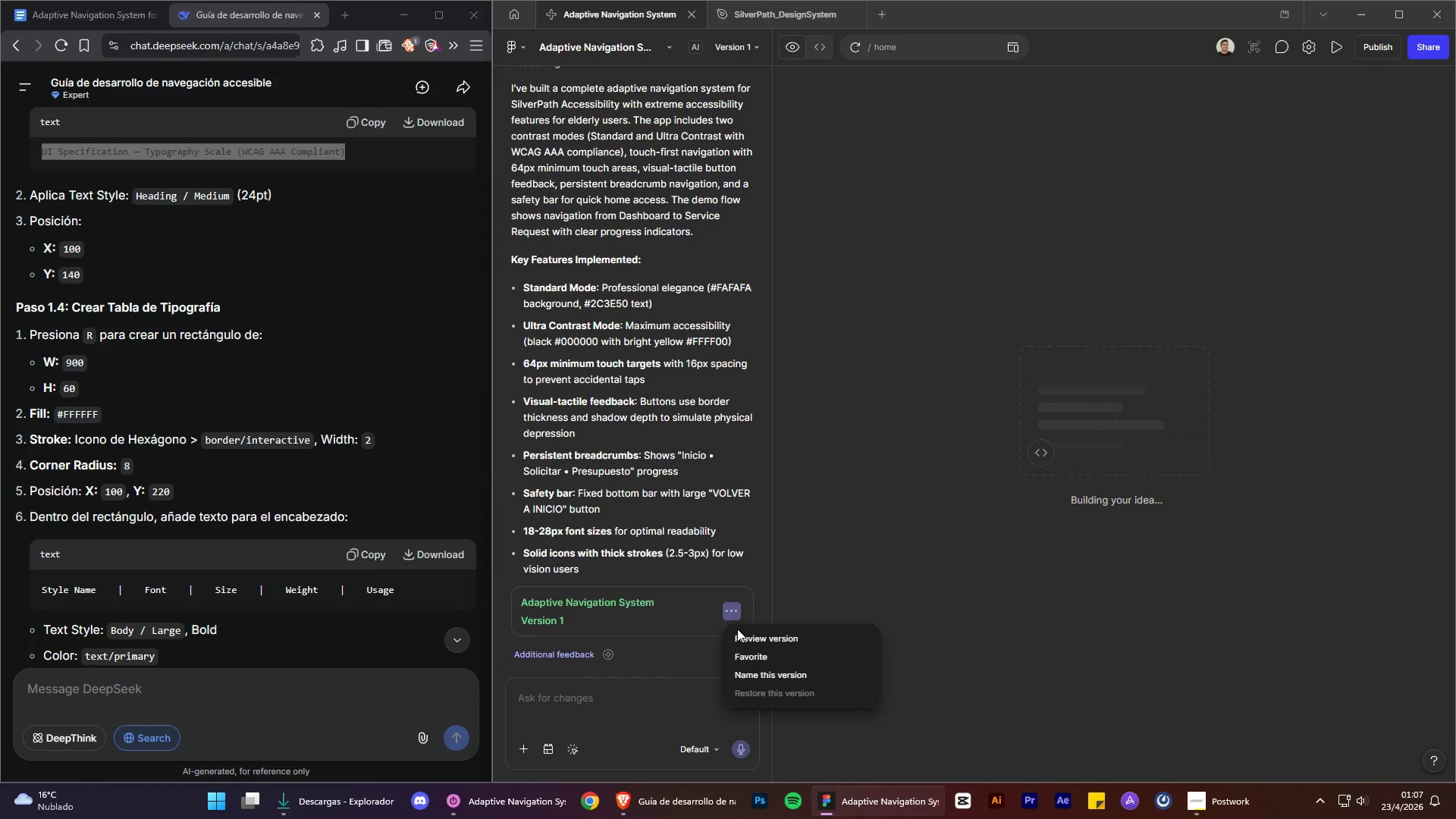 
left_click([745, 644])
 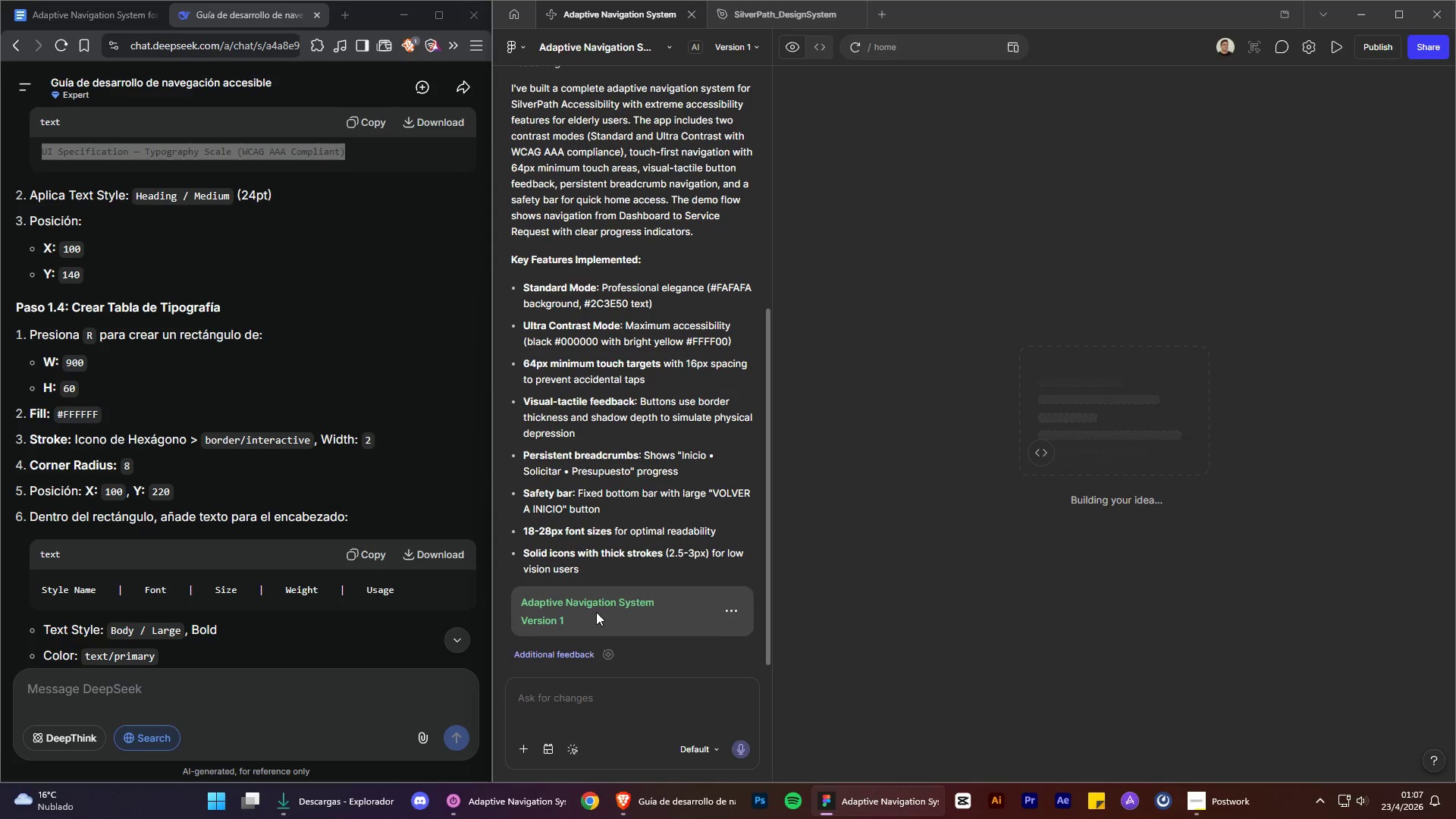 
double_click([585, 607])
 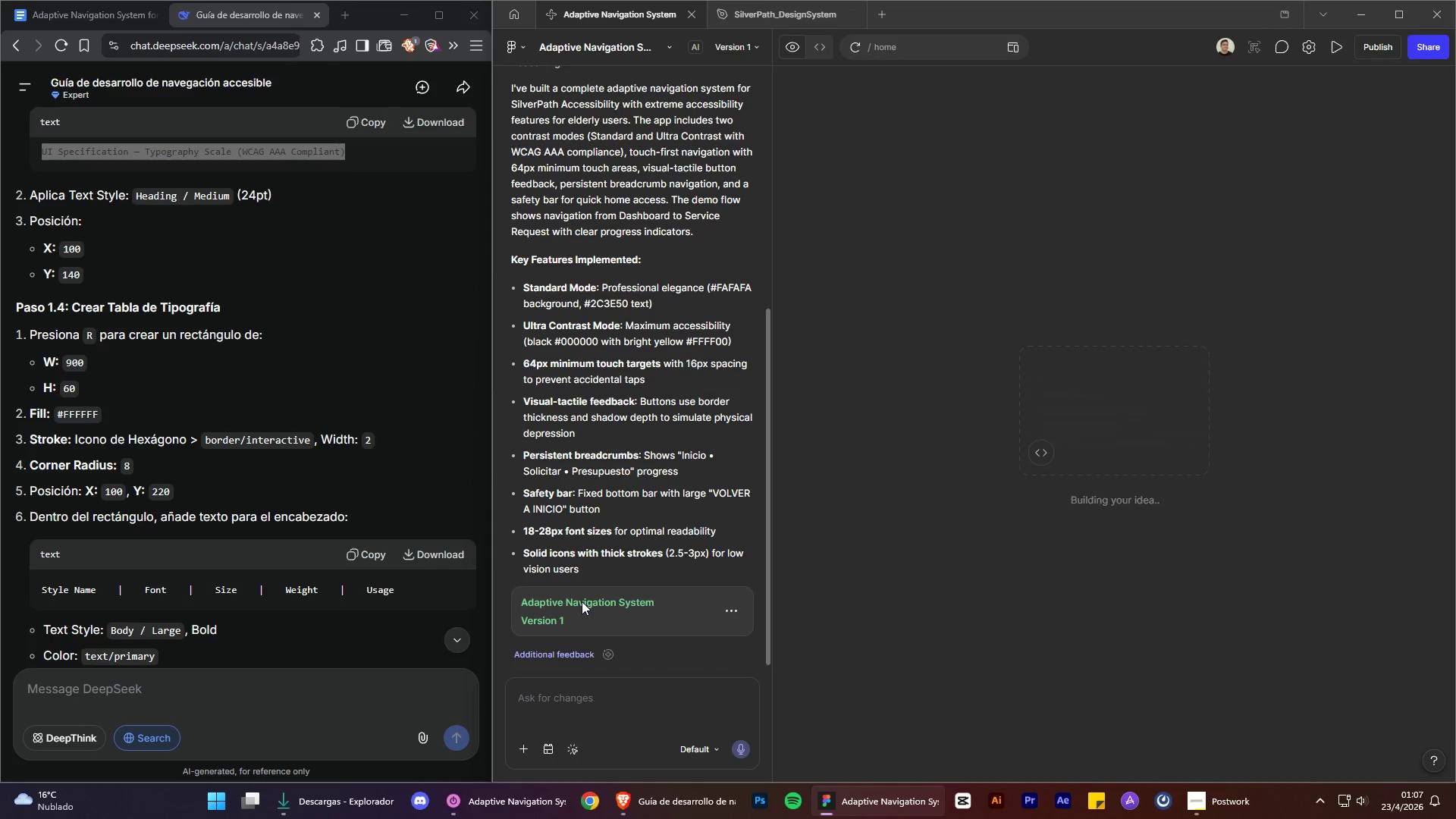 
double_click([582, 601])
 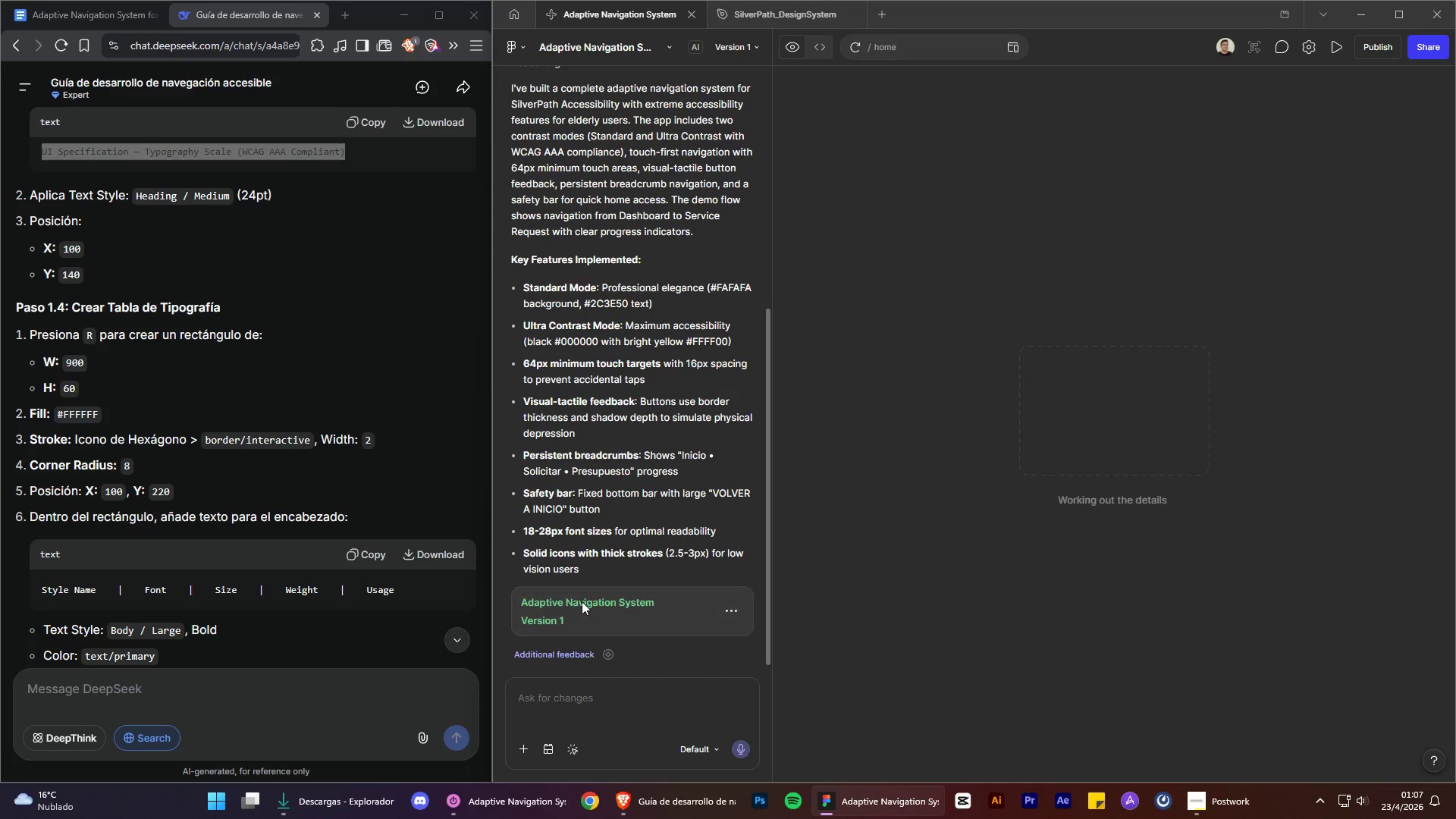 
triple_click([582, 601])
 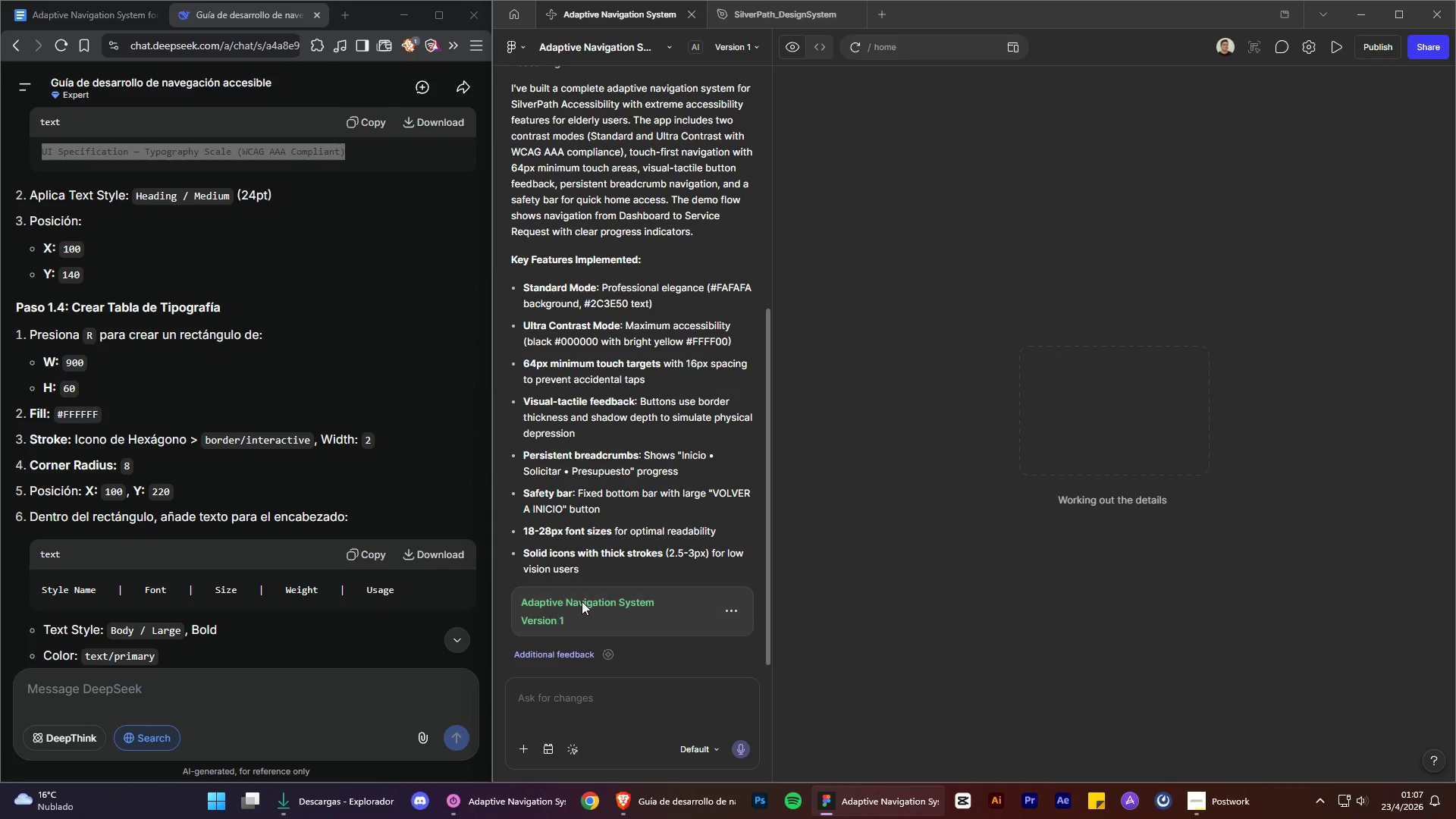 
triple_click([582, 601])
 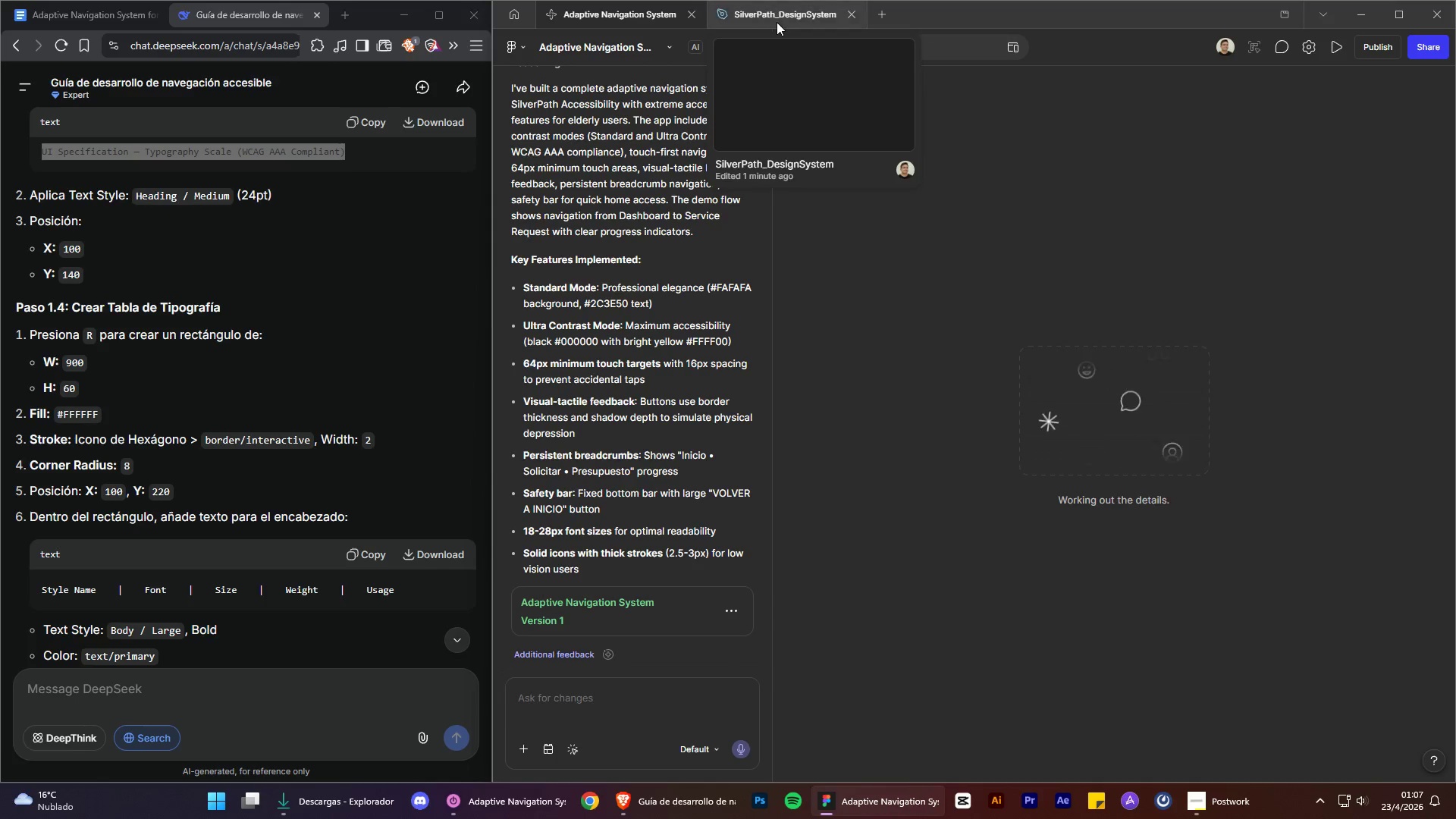 
left_click([777, 22])
 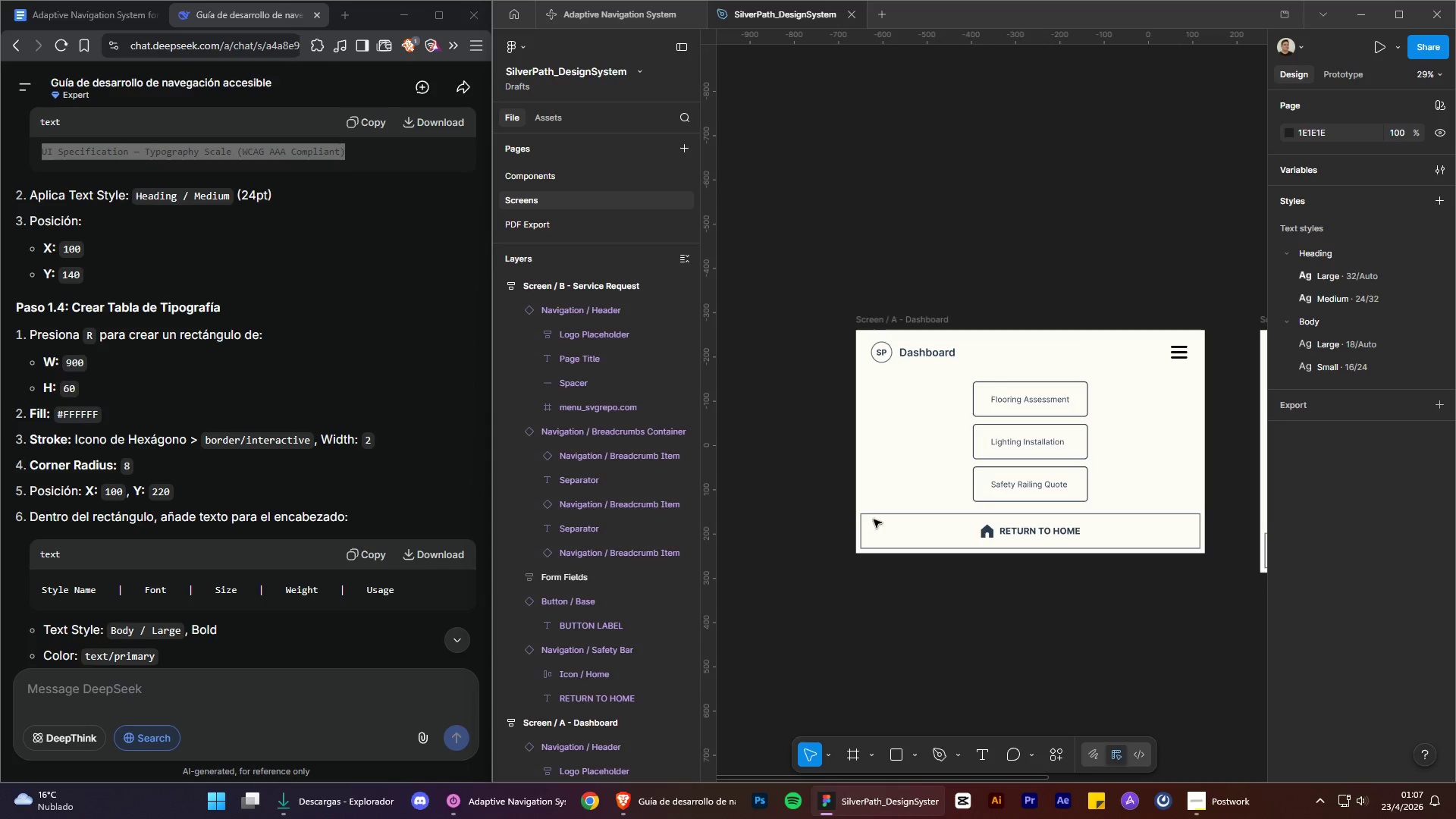 
hold_key(key=AltLeft, duration=3.42)
hold_key(key=ControlLeft, duration=1.5)
scroll: coordinate [746, 305], scroll_direction: down, amount: 5.0
 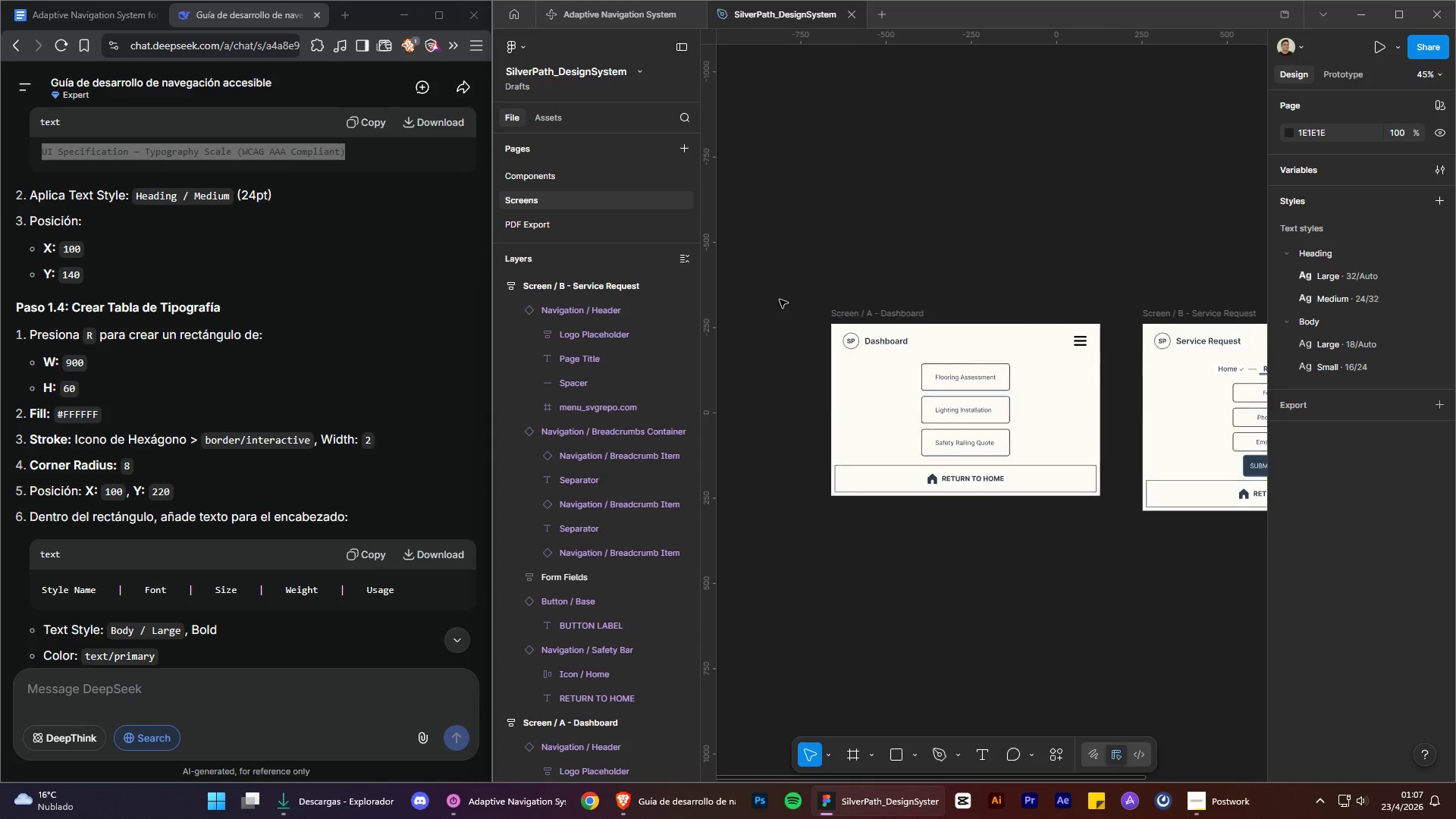 
hold_key(key=ControlLeft, duration=1.51)
 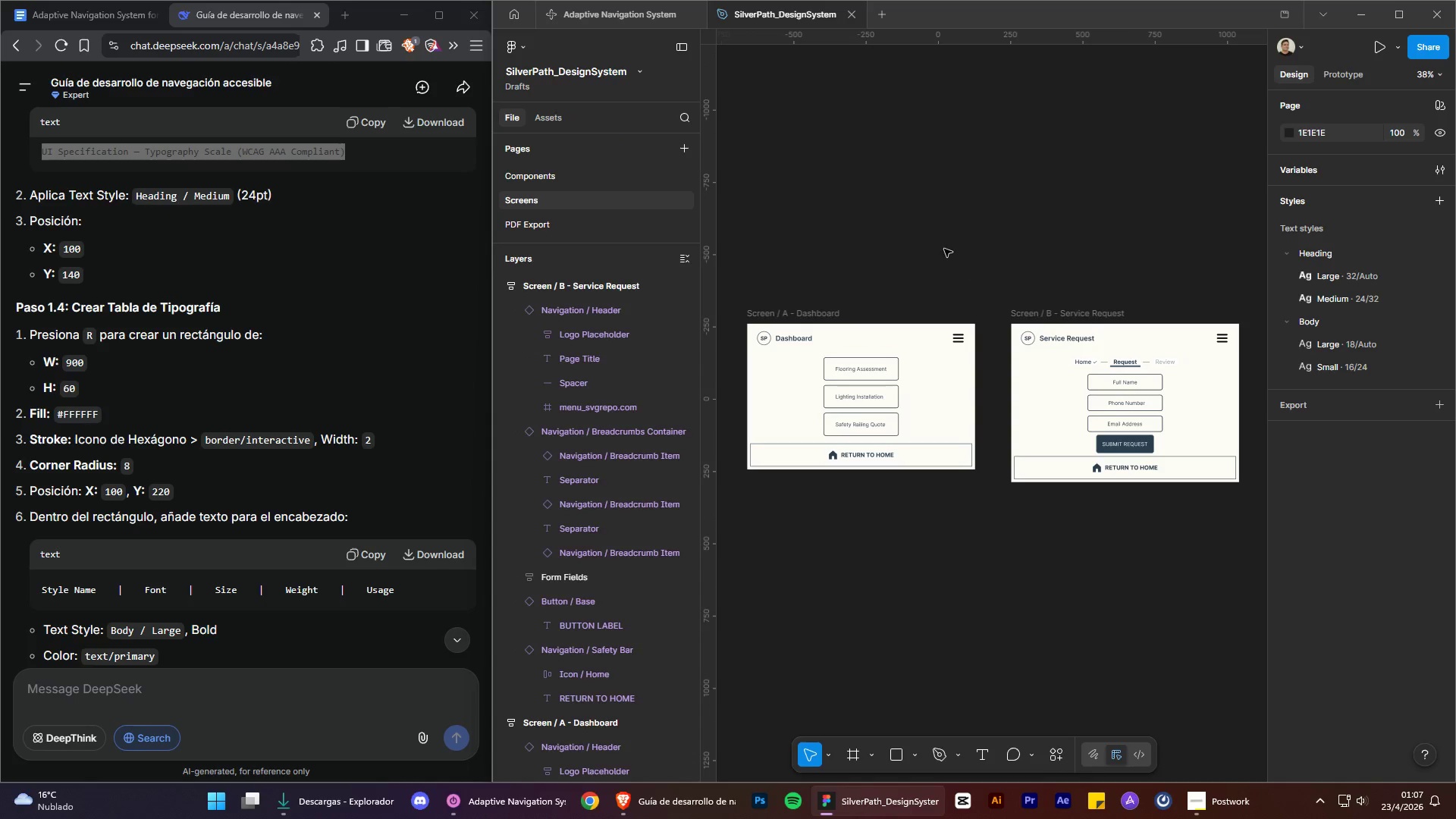 
scroll: coordinate [1006, 306], scroll_direction: down, amount: 2.0
 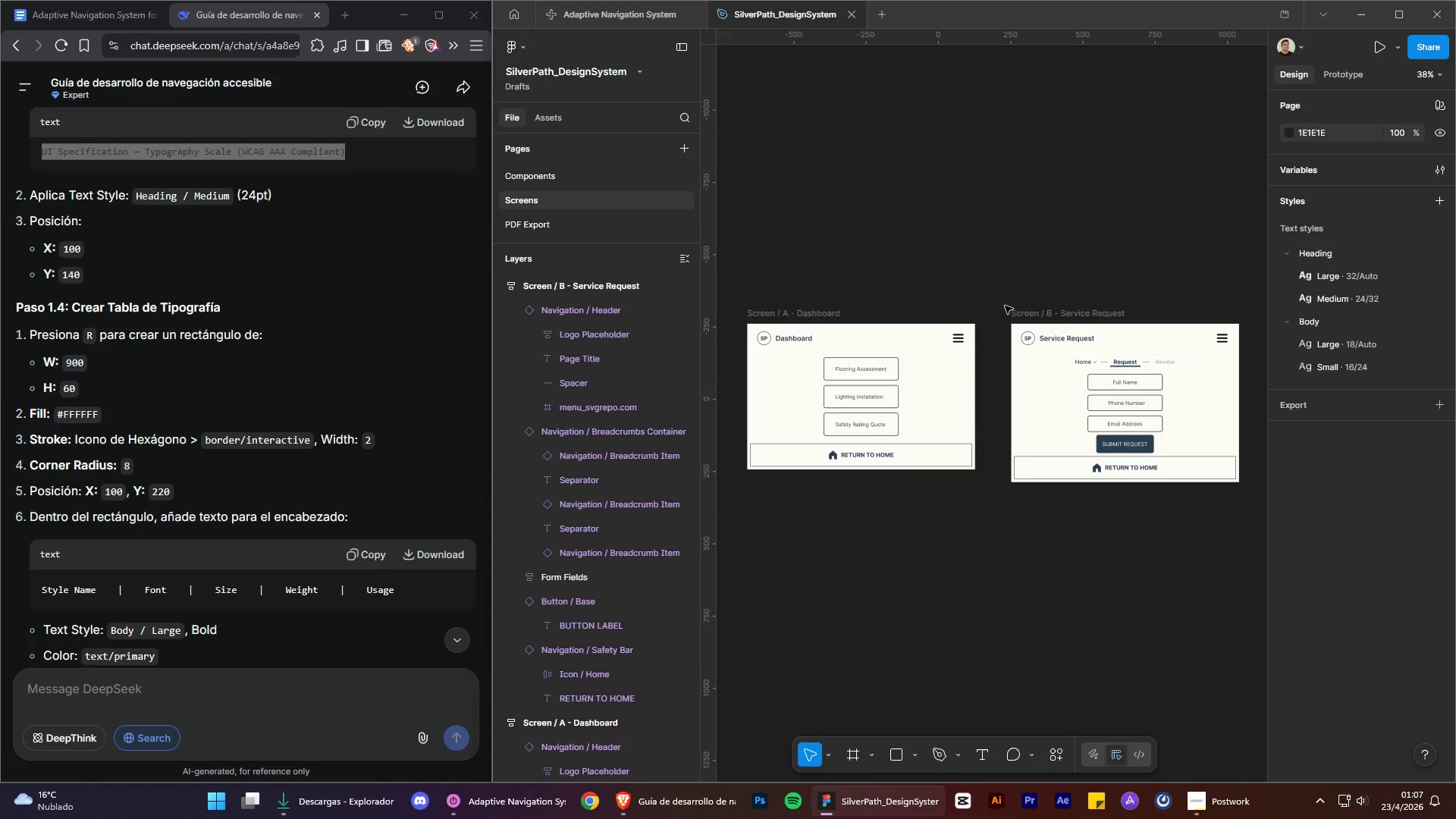 
hold_key(key=ControlLeft, duration=0.39)
 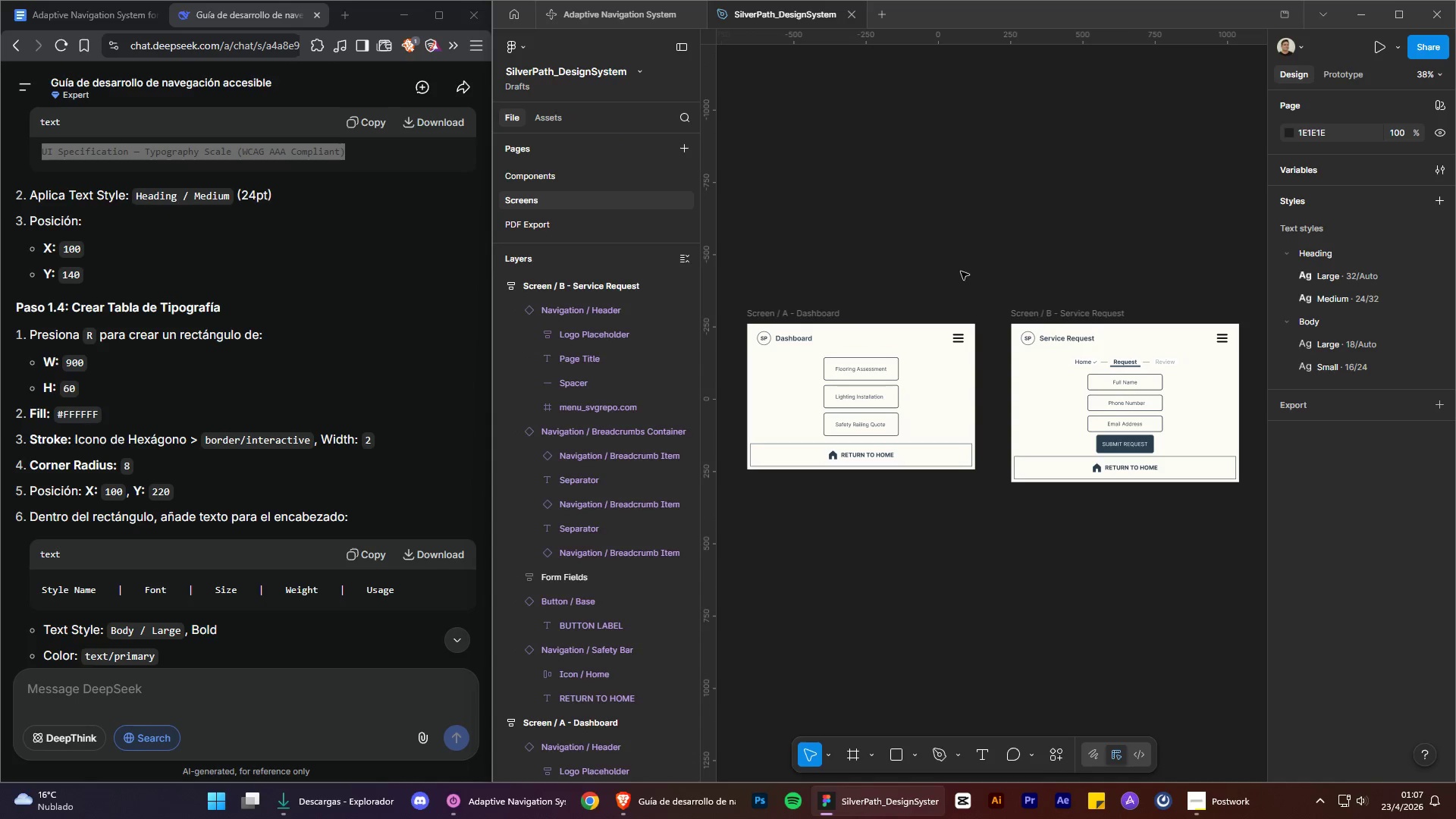 
hold_key(key=ControlLeft, duration=1.55)
left_click_drag(start_coordinate=[944, 248], to_coordinate=[962, 265])
 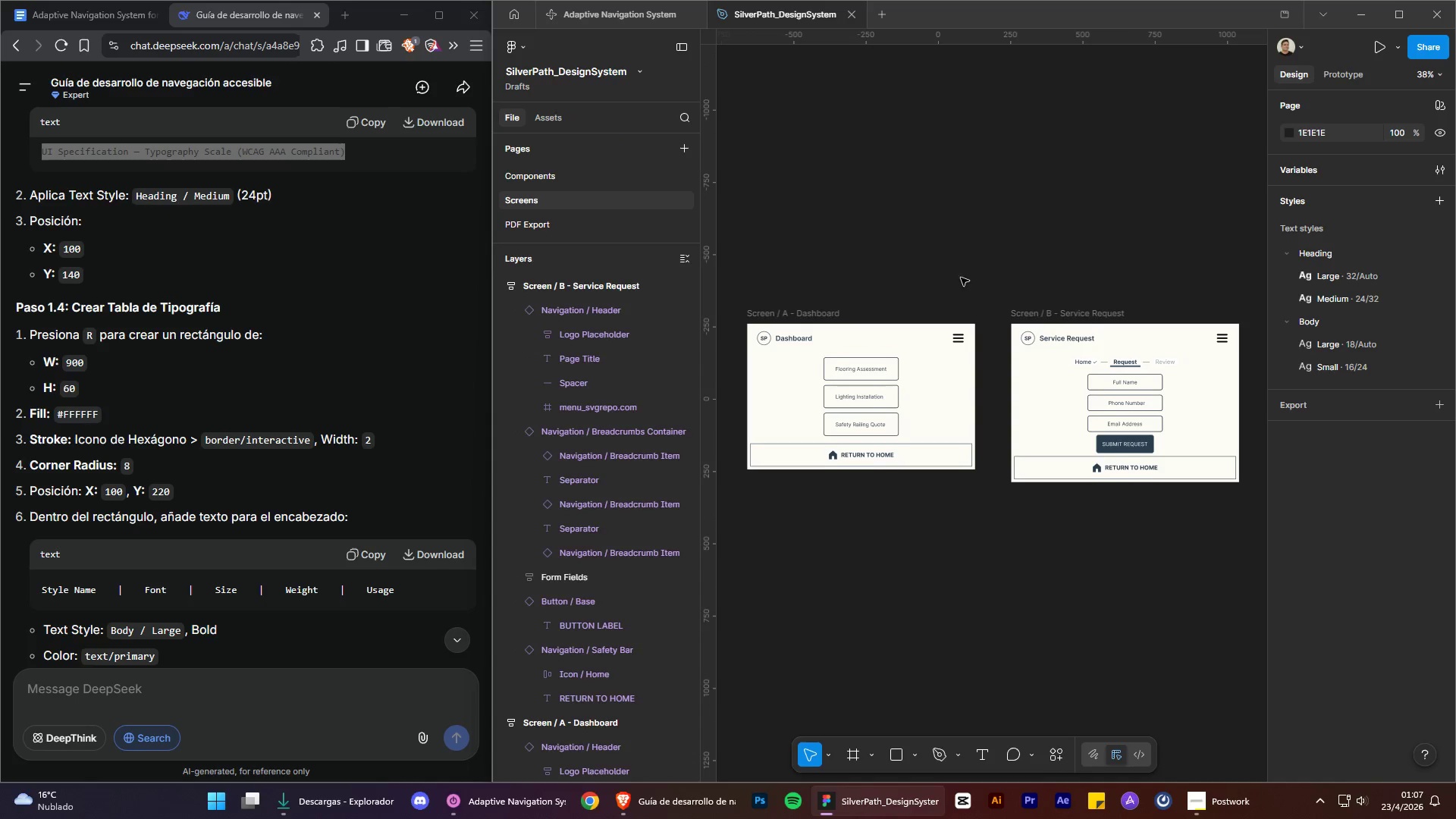 
hold_key(key=AltLeft, duration=9.17)
 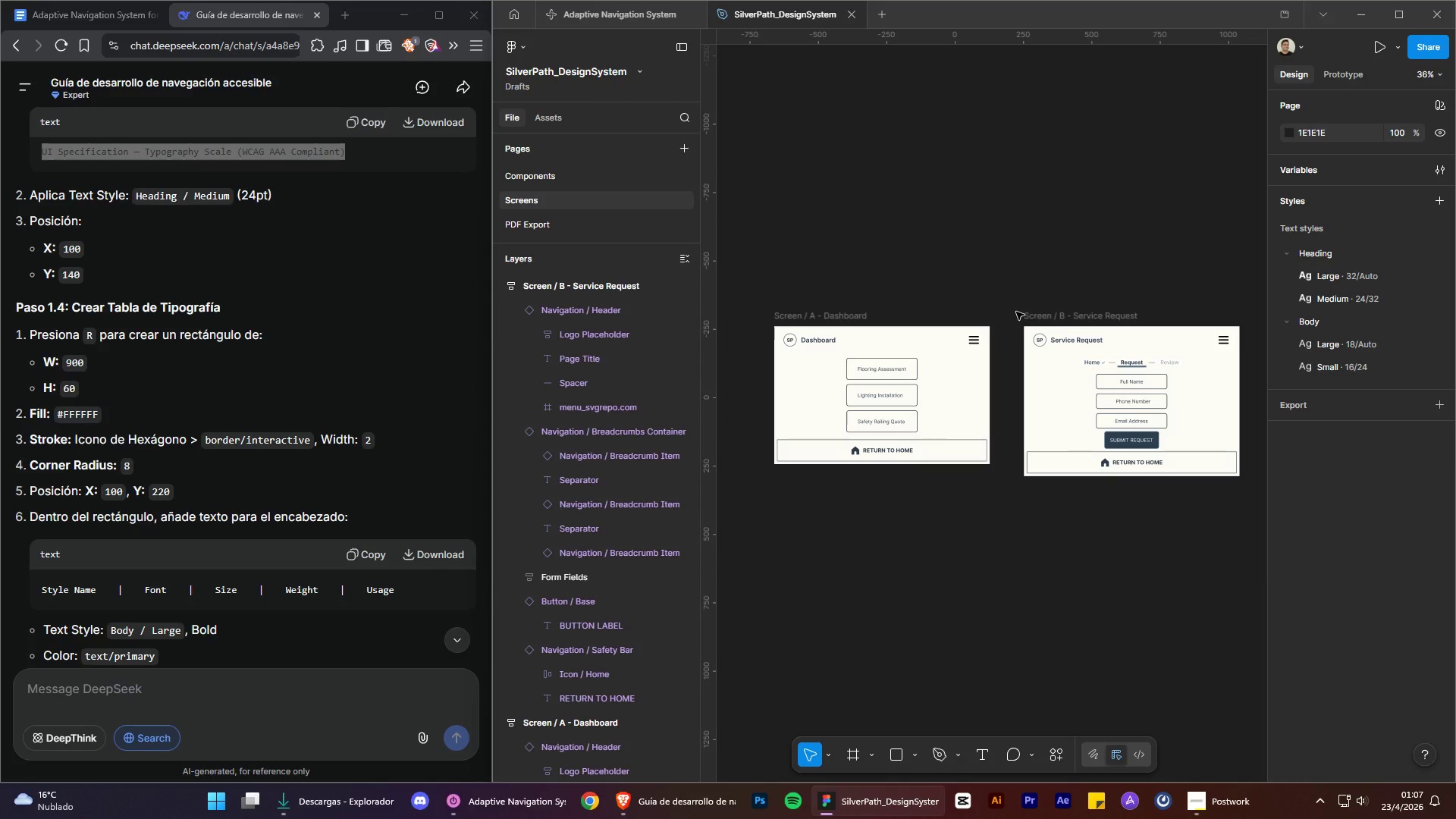 
hold_key(key=ControlLeft, duration=1.53)
 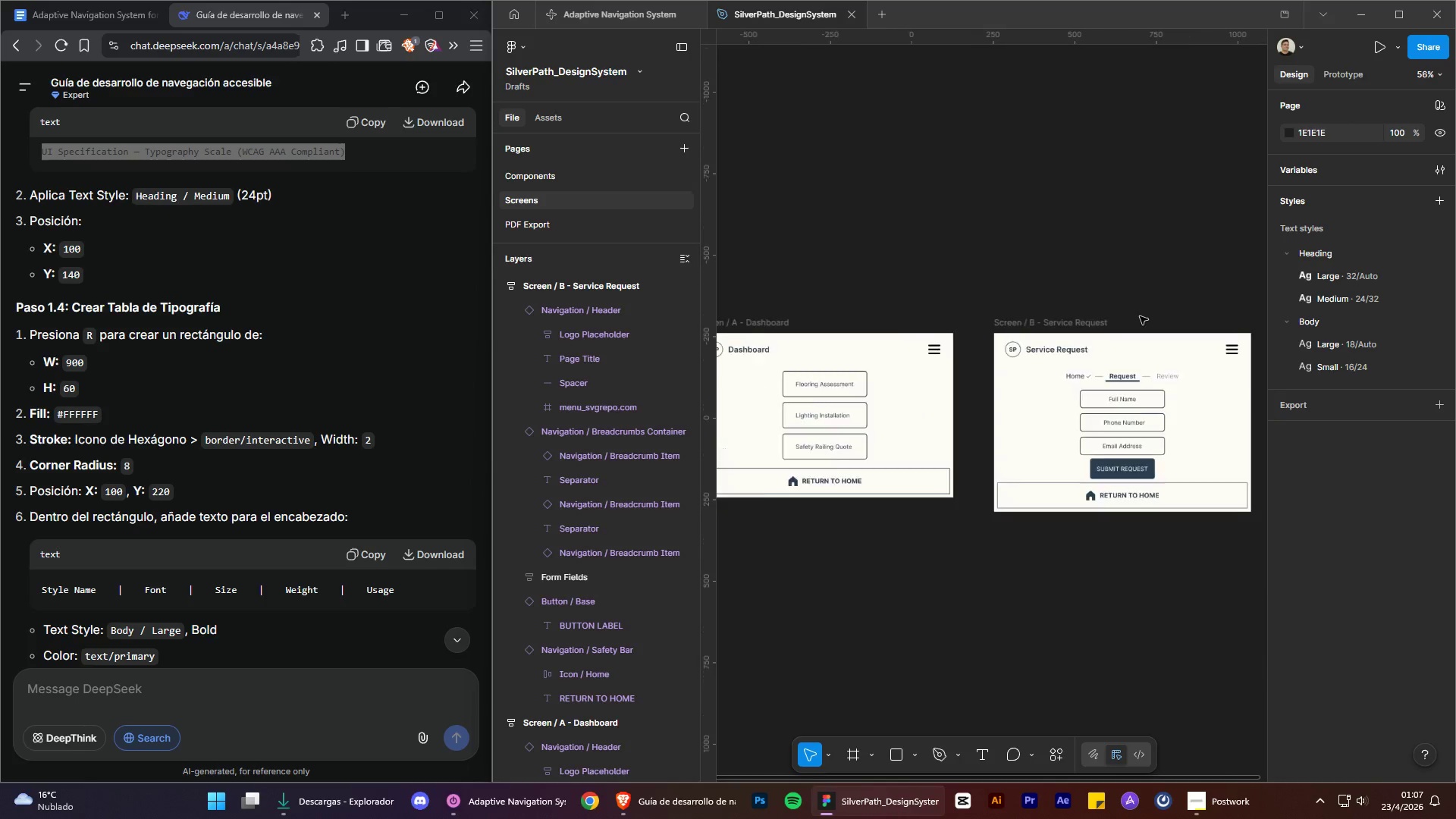 
scroll: coordinate [1142, 310], scroll_direction: up, amount: 7.0
 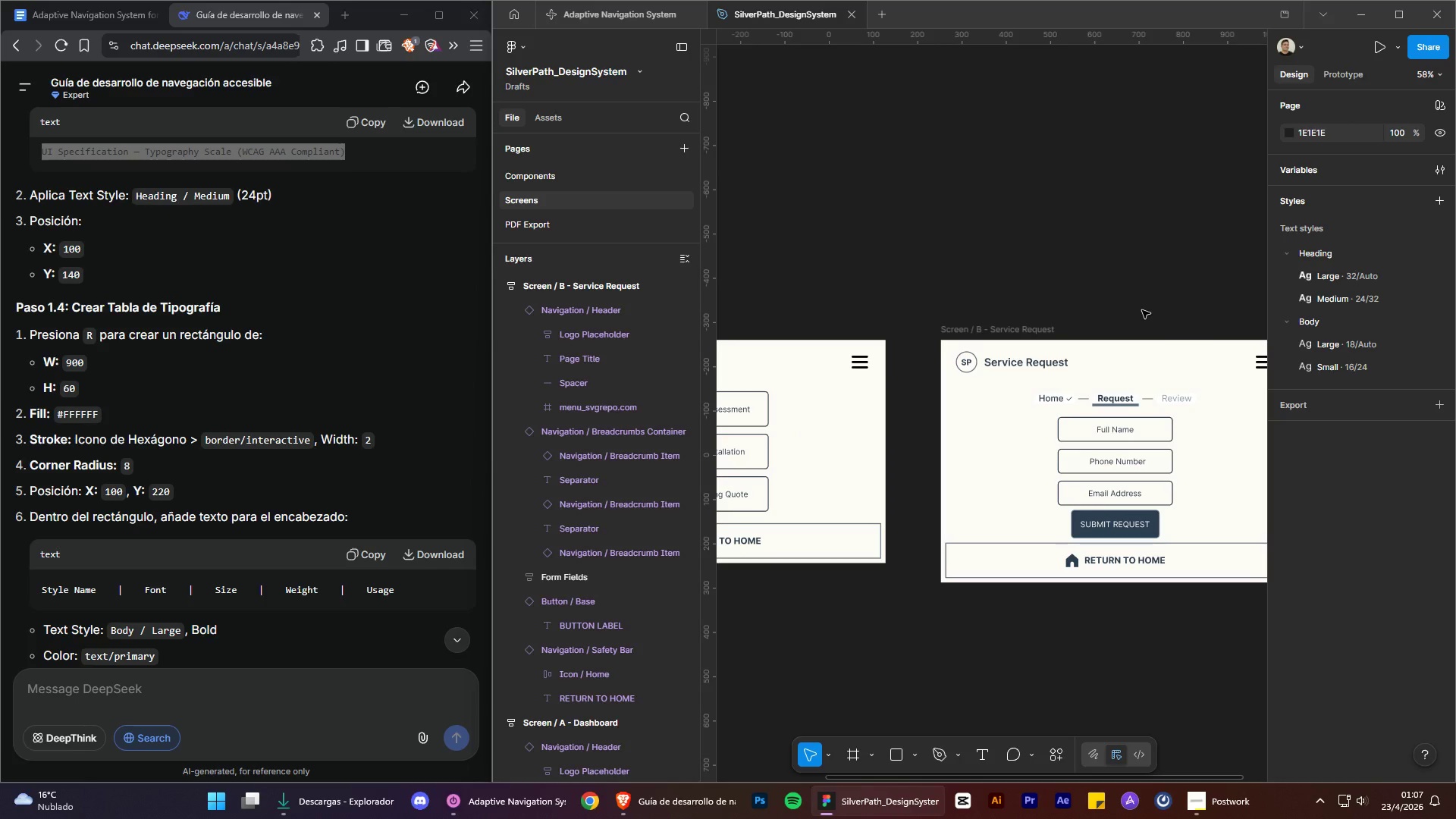 
hold_key(key=ControlLeft, duration=1.52)
hold_key(key=ControlLeft, duration=1.5)
scroll: coordinate [1200, 422], scroll_direction: up, amount: 7.0
 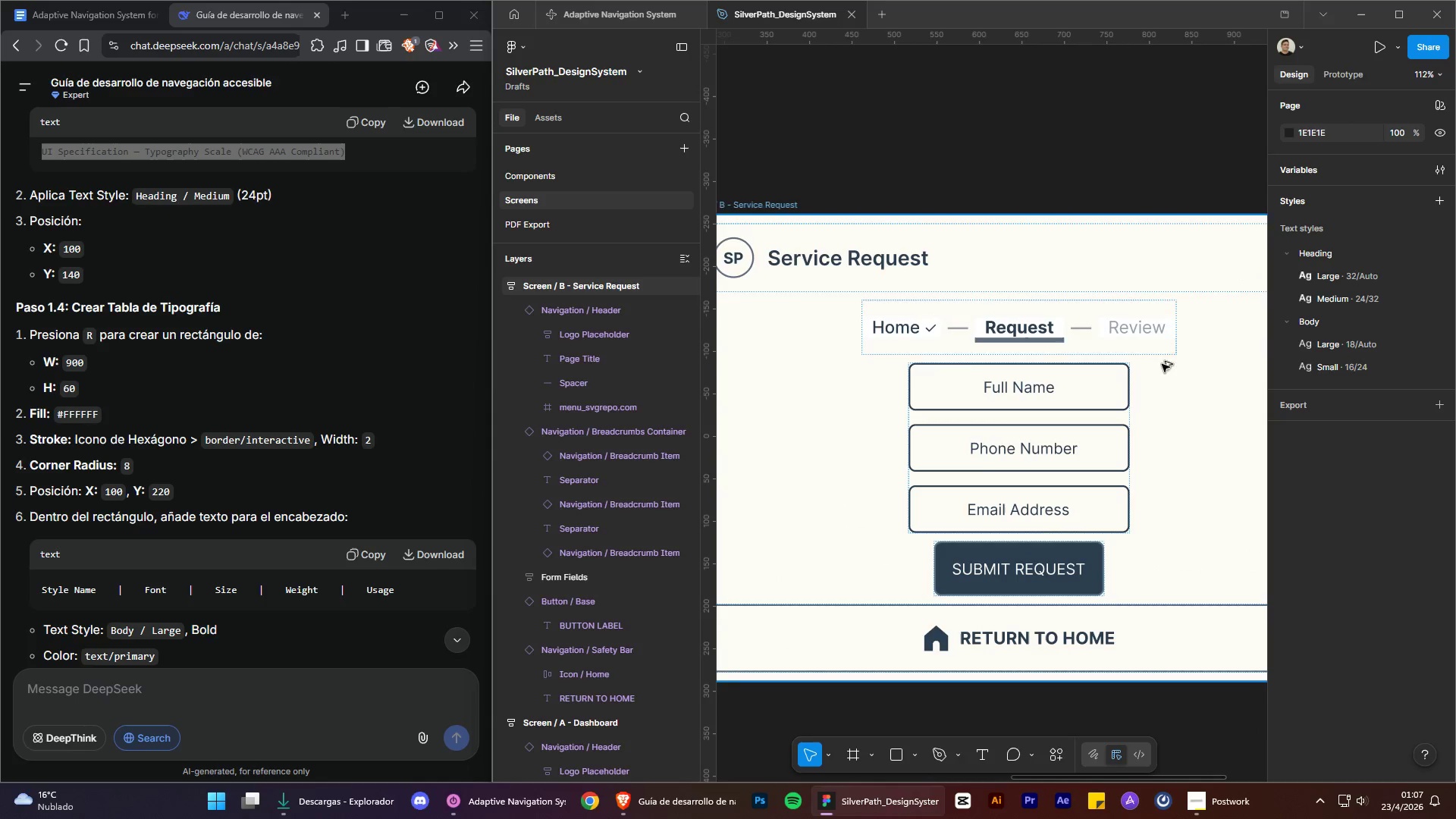 
hold_key(key=ControlLeft, duration=1.5)
 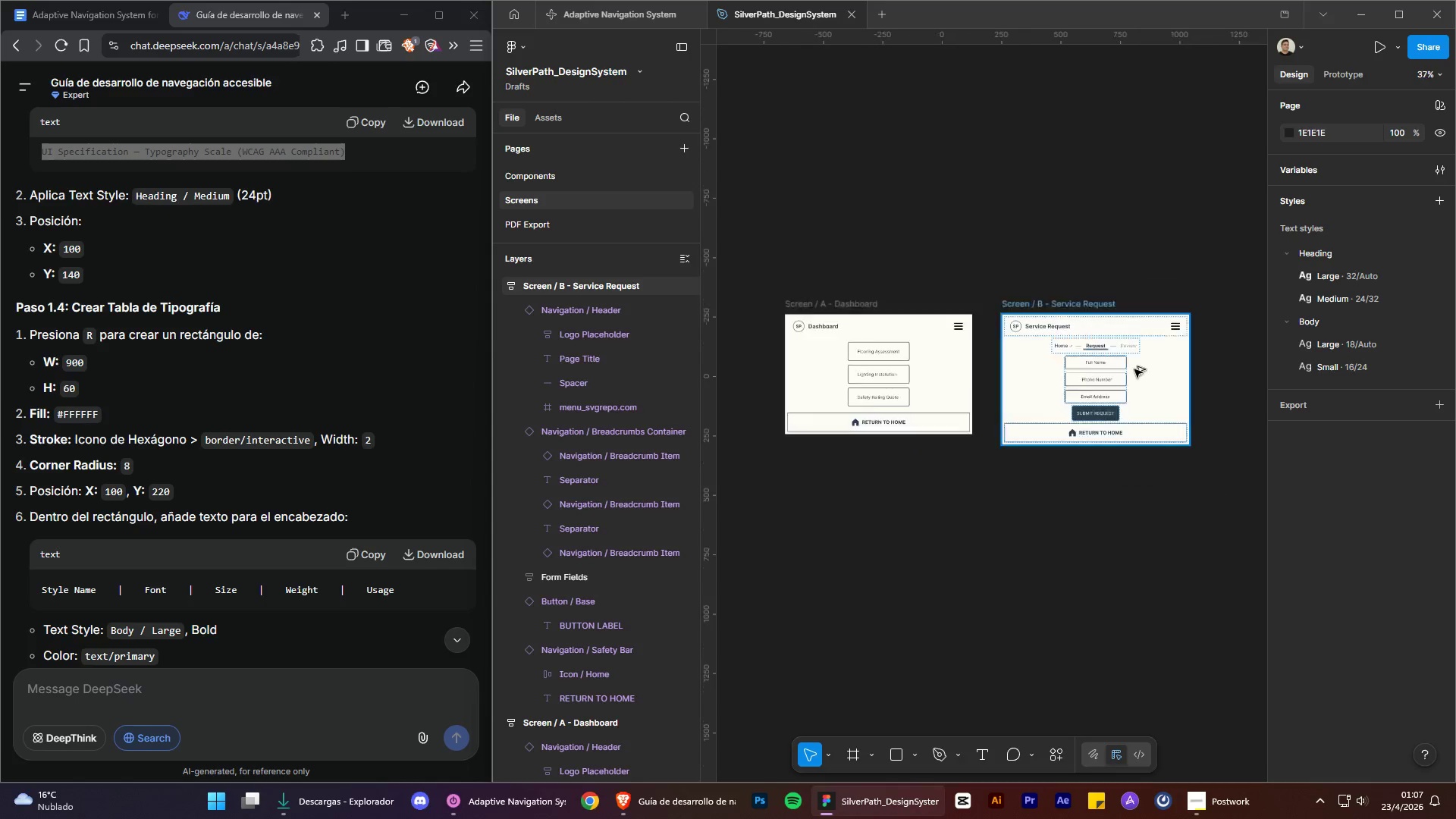 
scroll: coordinate [1120, 331], scroll_direction: up, amount: 7.0
 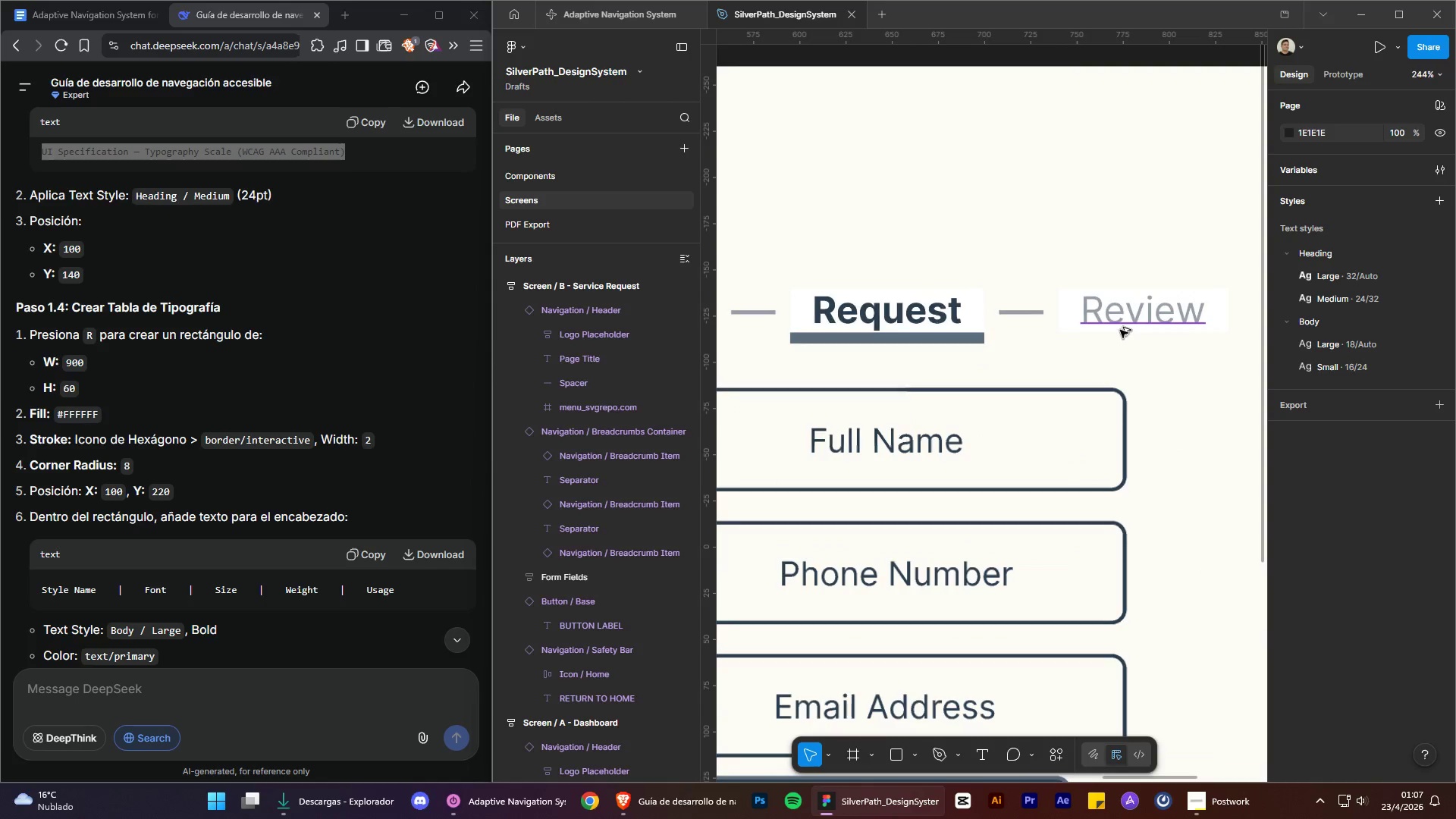 
hold_key(key=ControlLeft, duration=1.5)
 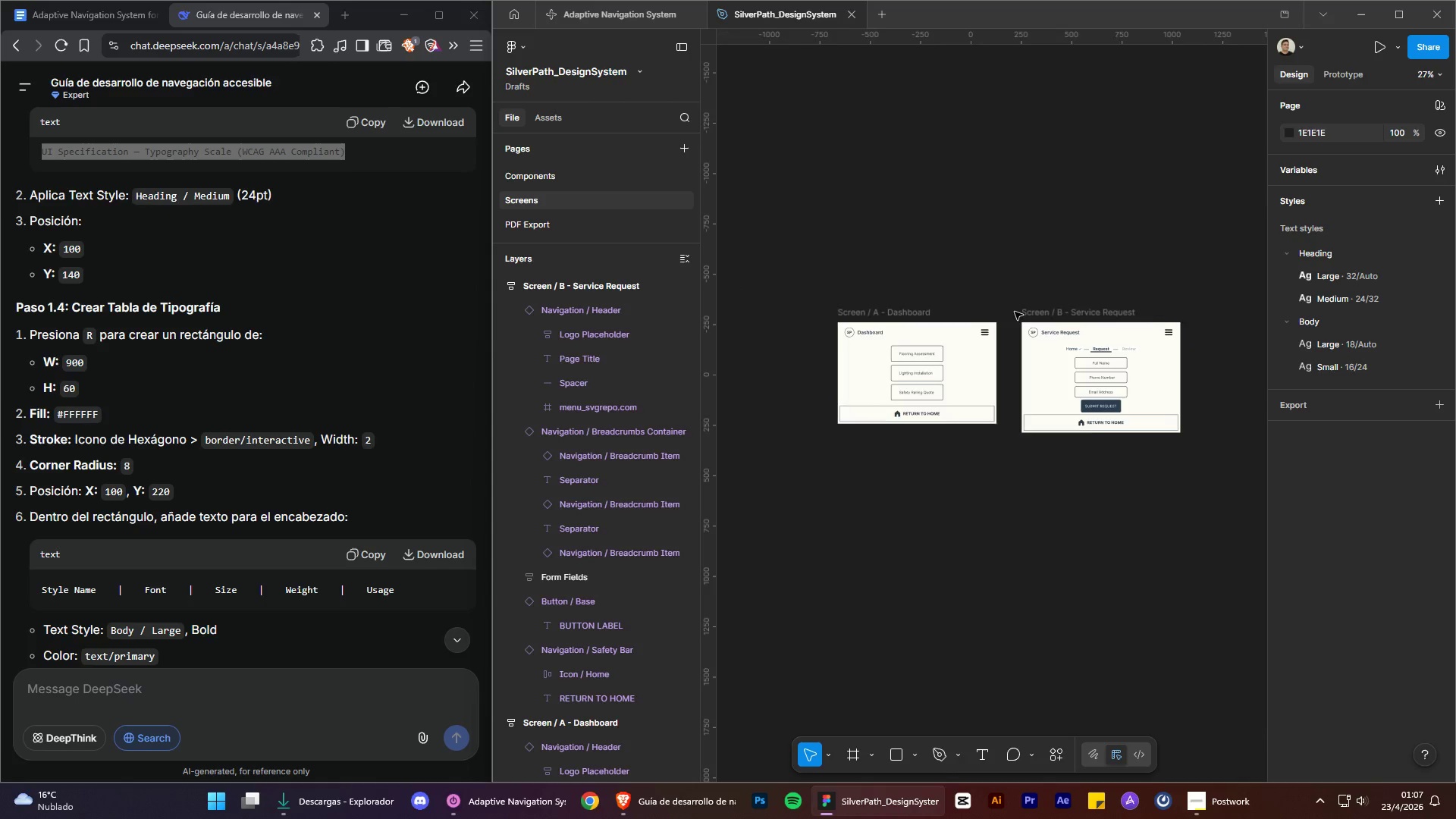 
scroll: coordinate [1005, 309], scroll_direction: down, amount: 14.0
 